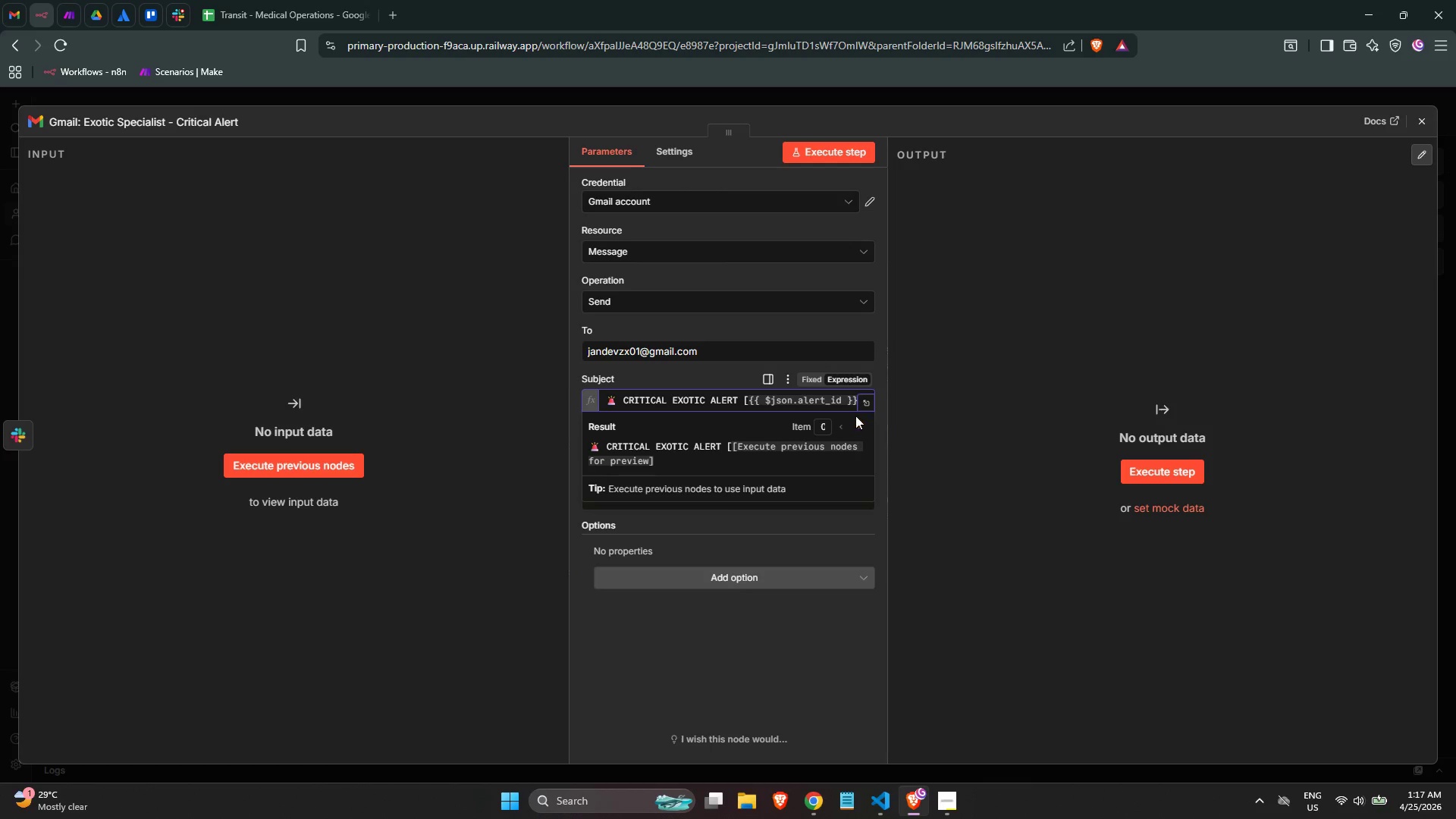 
left_click([871, 405])
 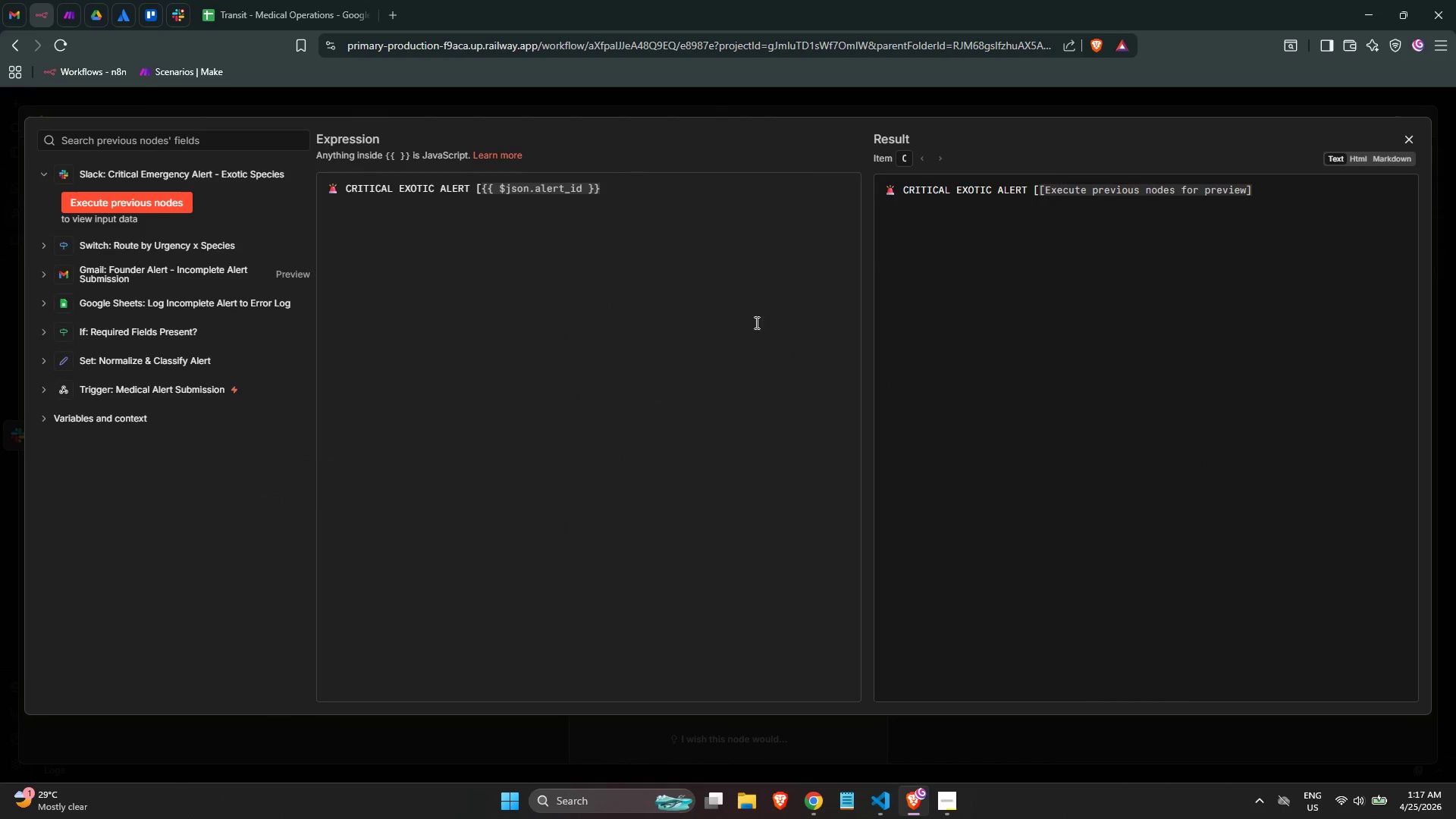 
left_click([707, 254])
 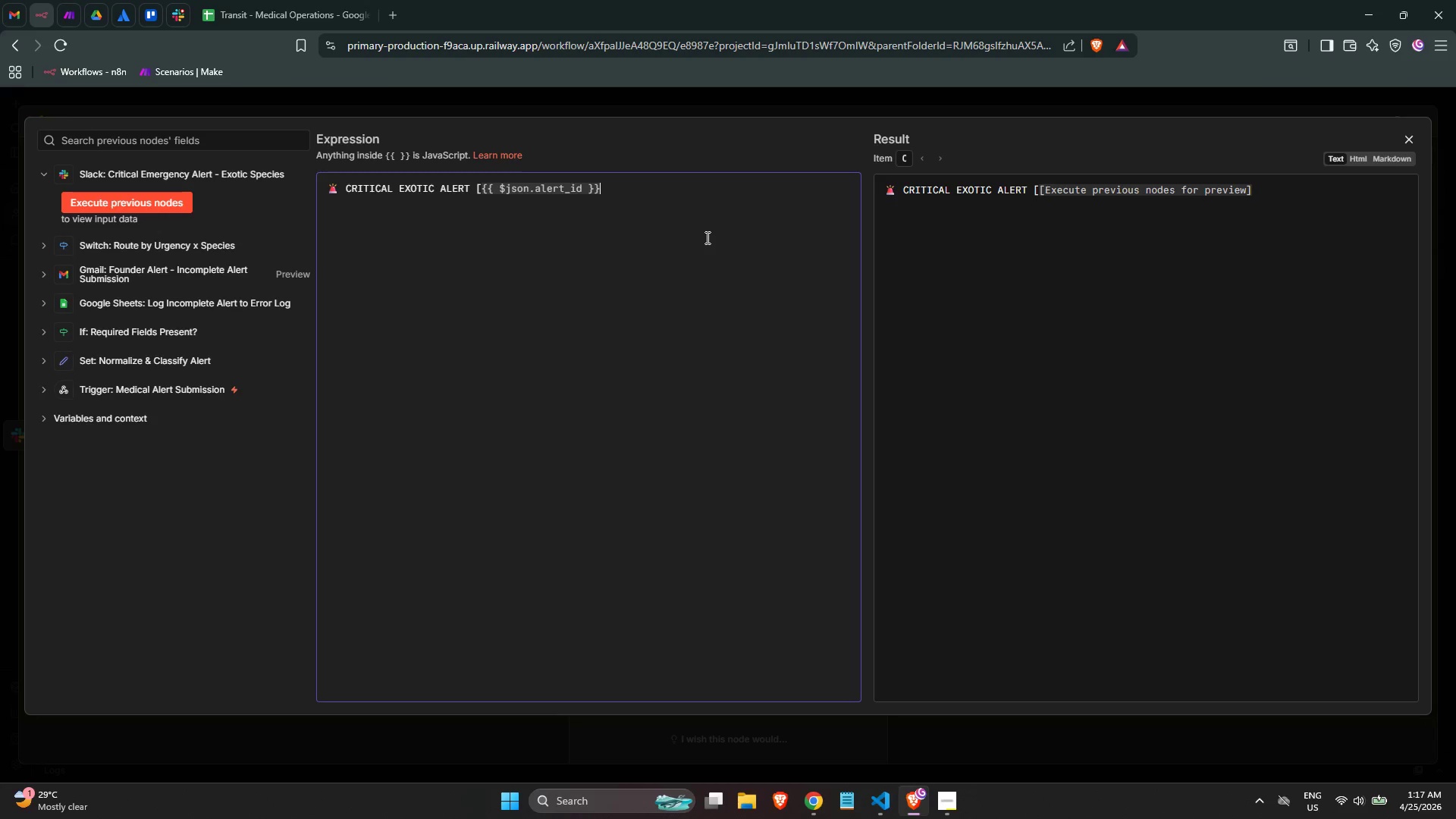 
key(BracketRight)
 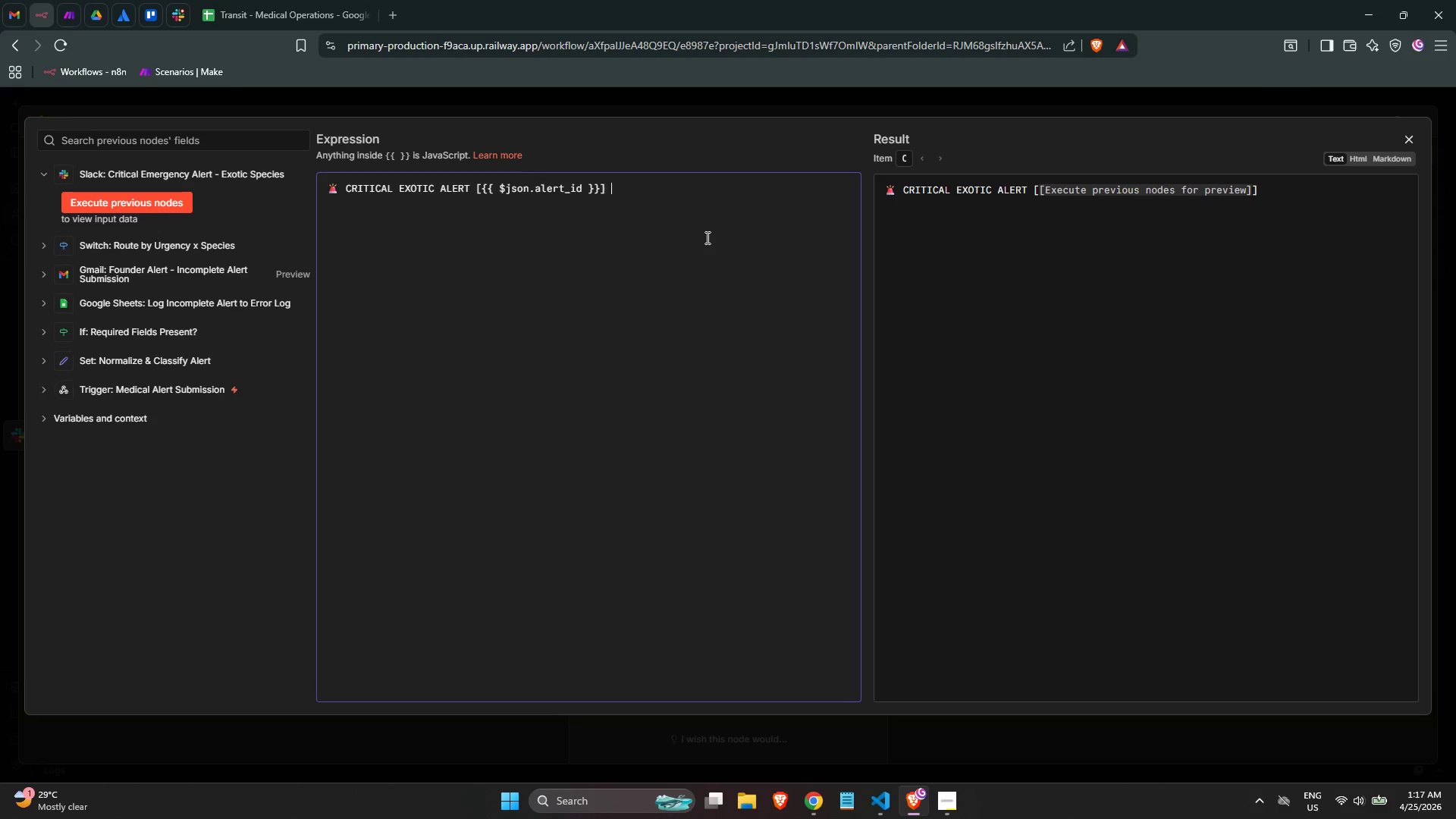 
key(Space)
 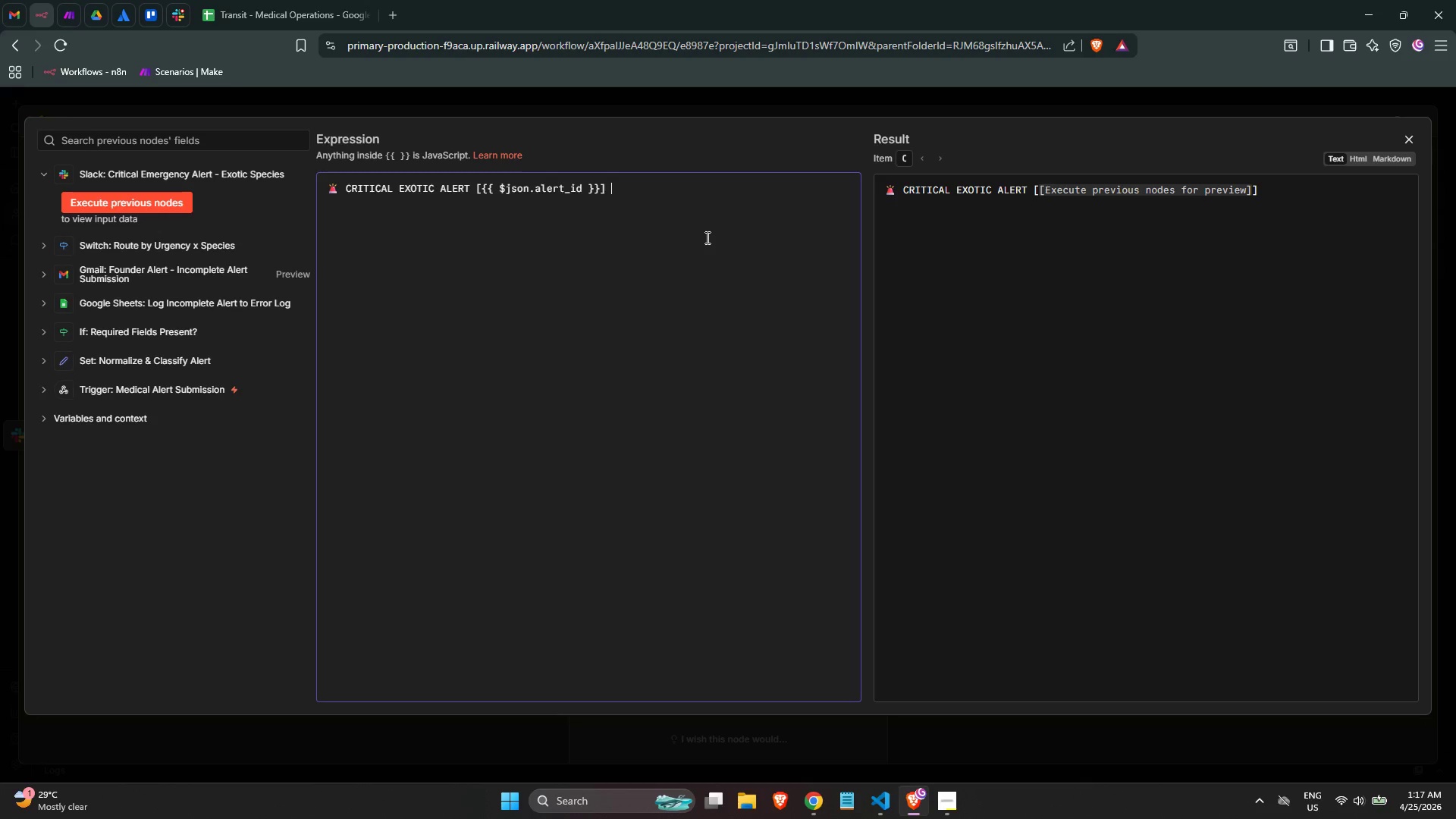 
key(Minus)
 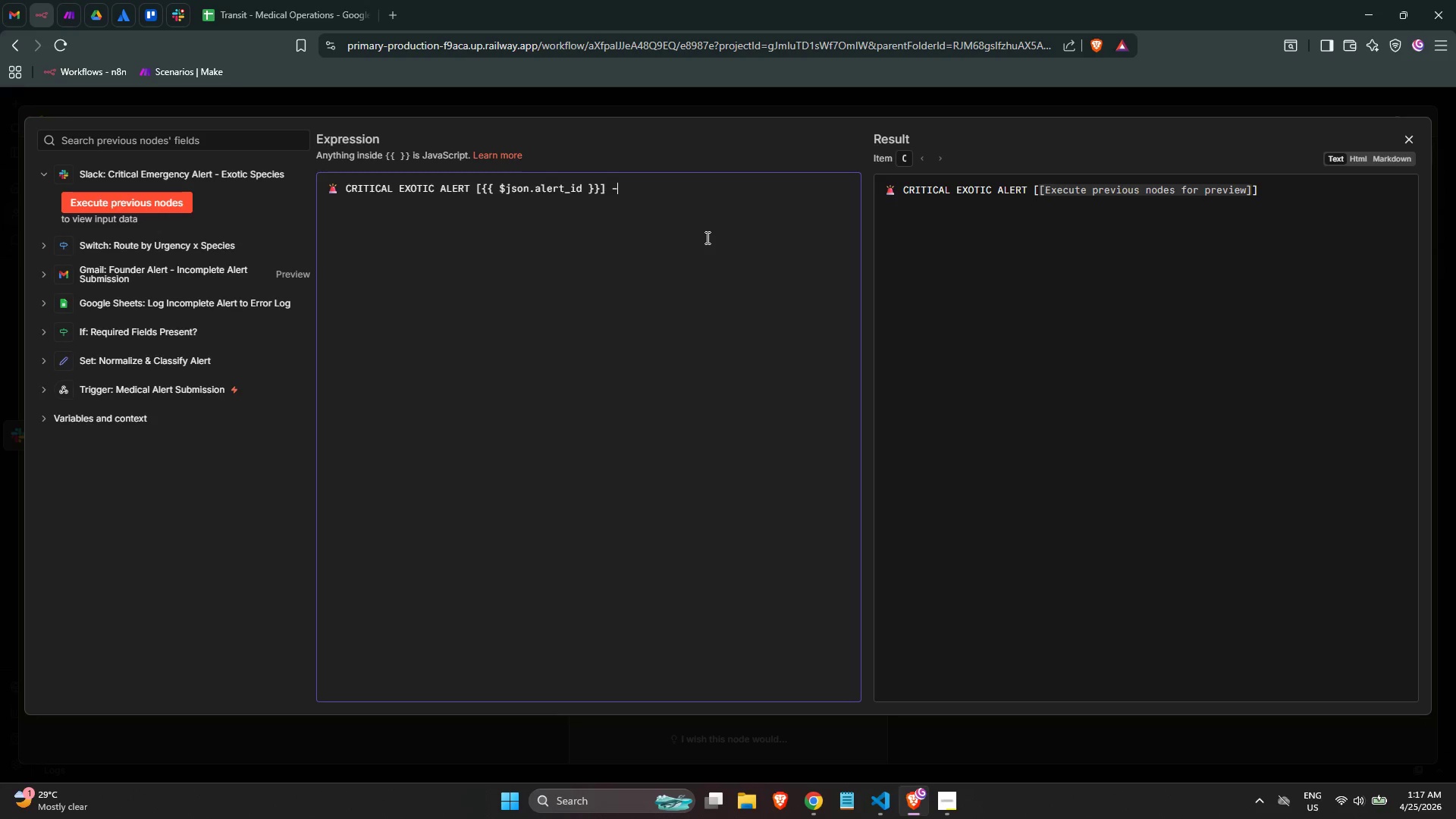 
key(Space)
 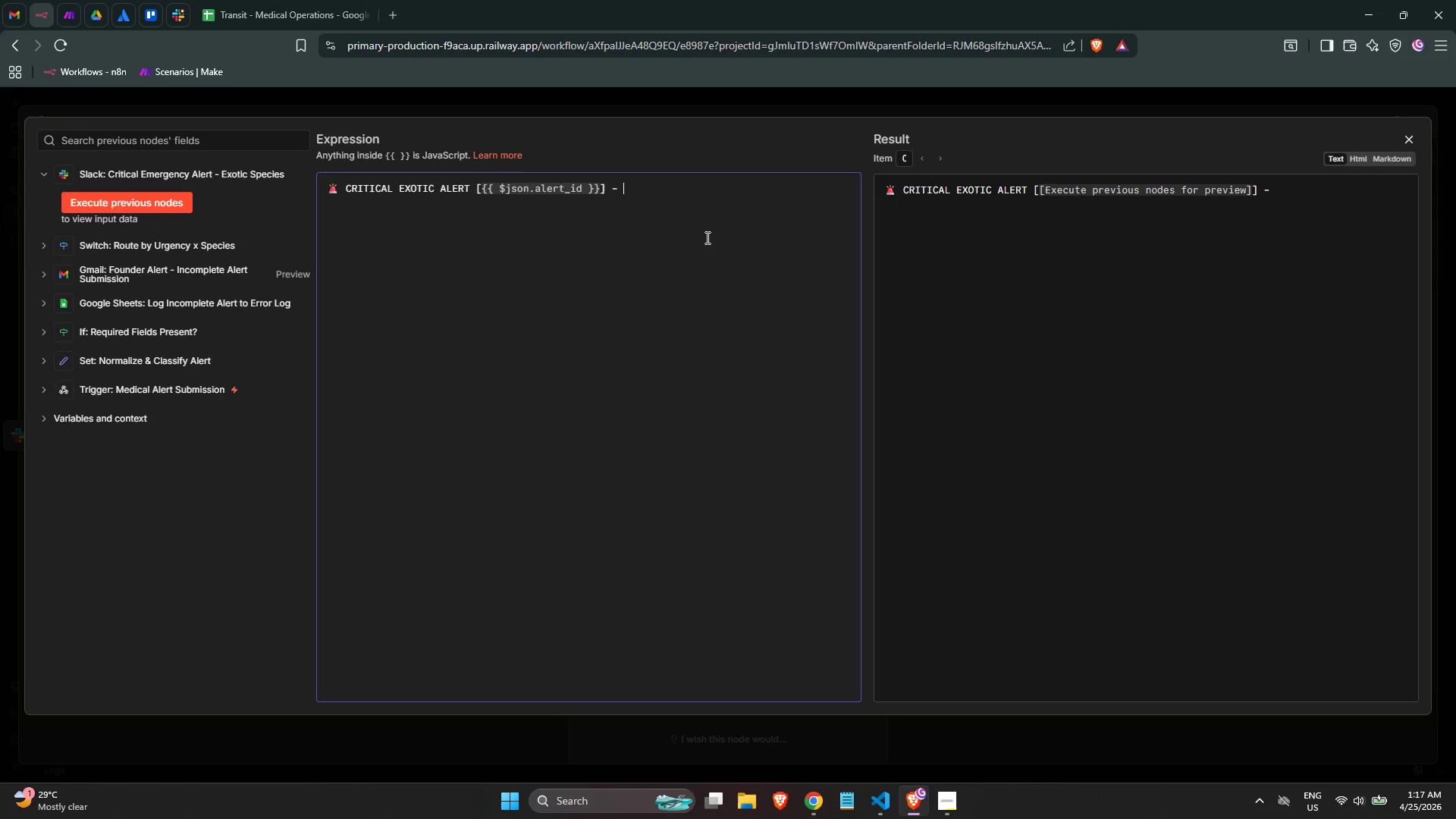 
key(Shift+BracketLeft)
 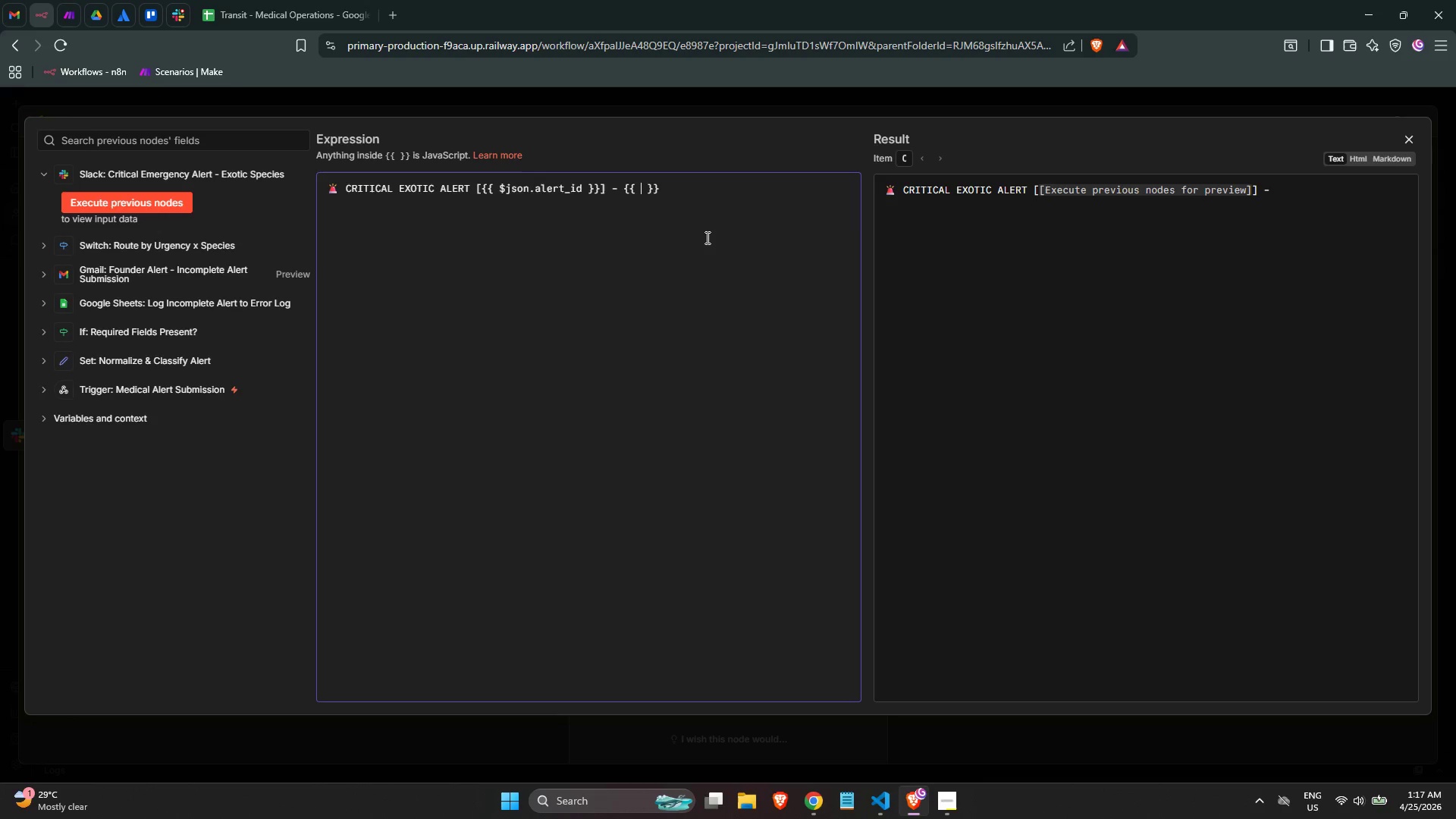 
key(Shift+BracketLeft)
 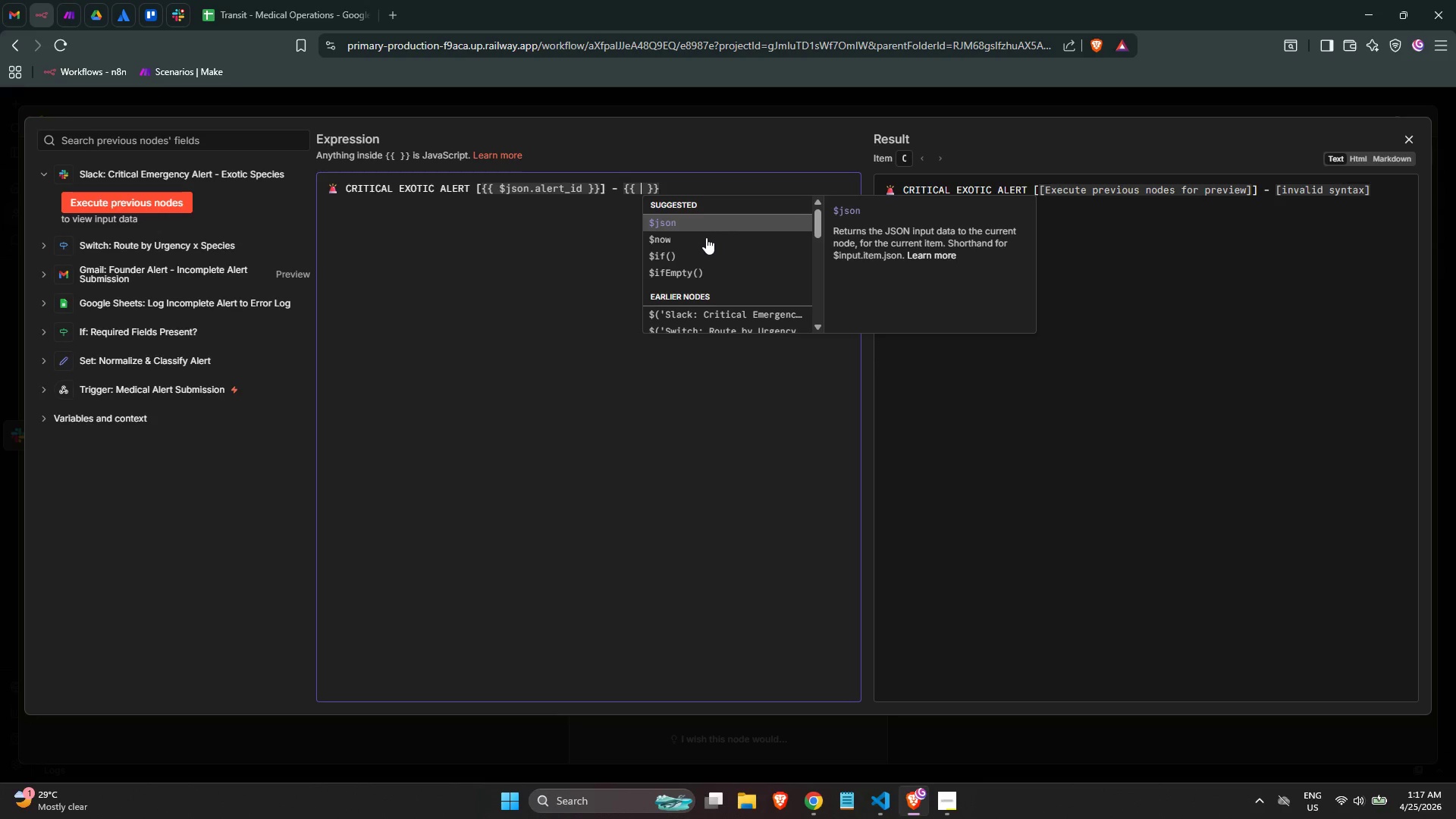 
key(Enter)
 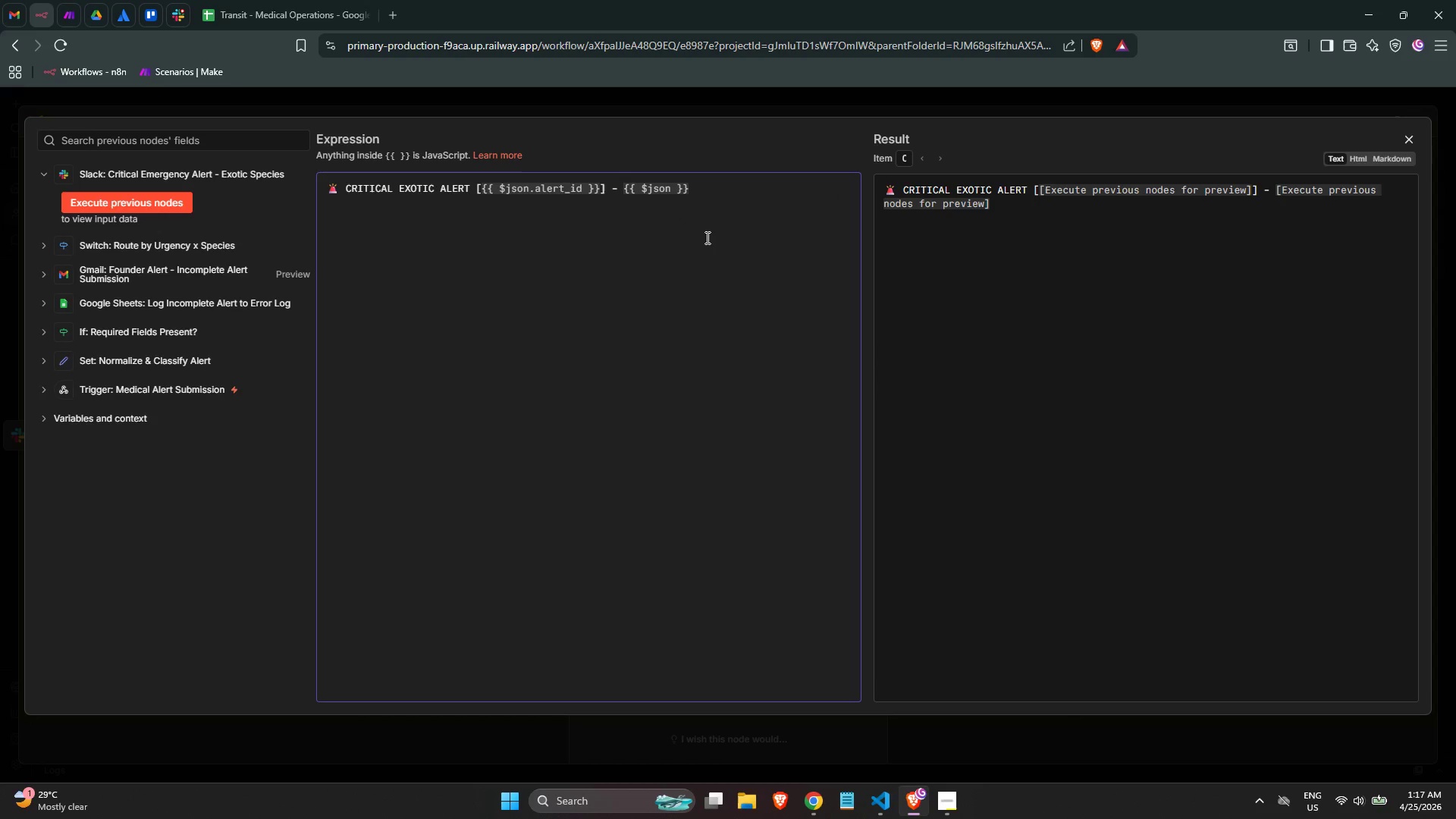 
type(.animal_name)
 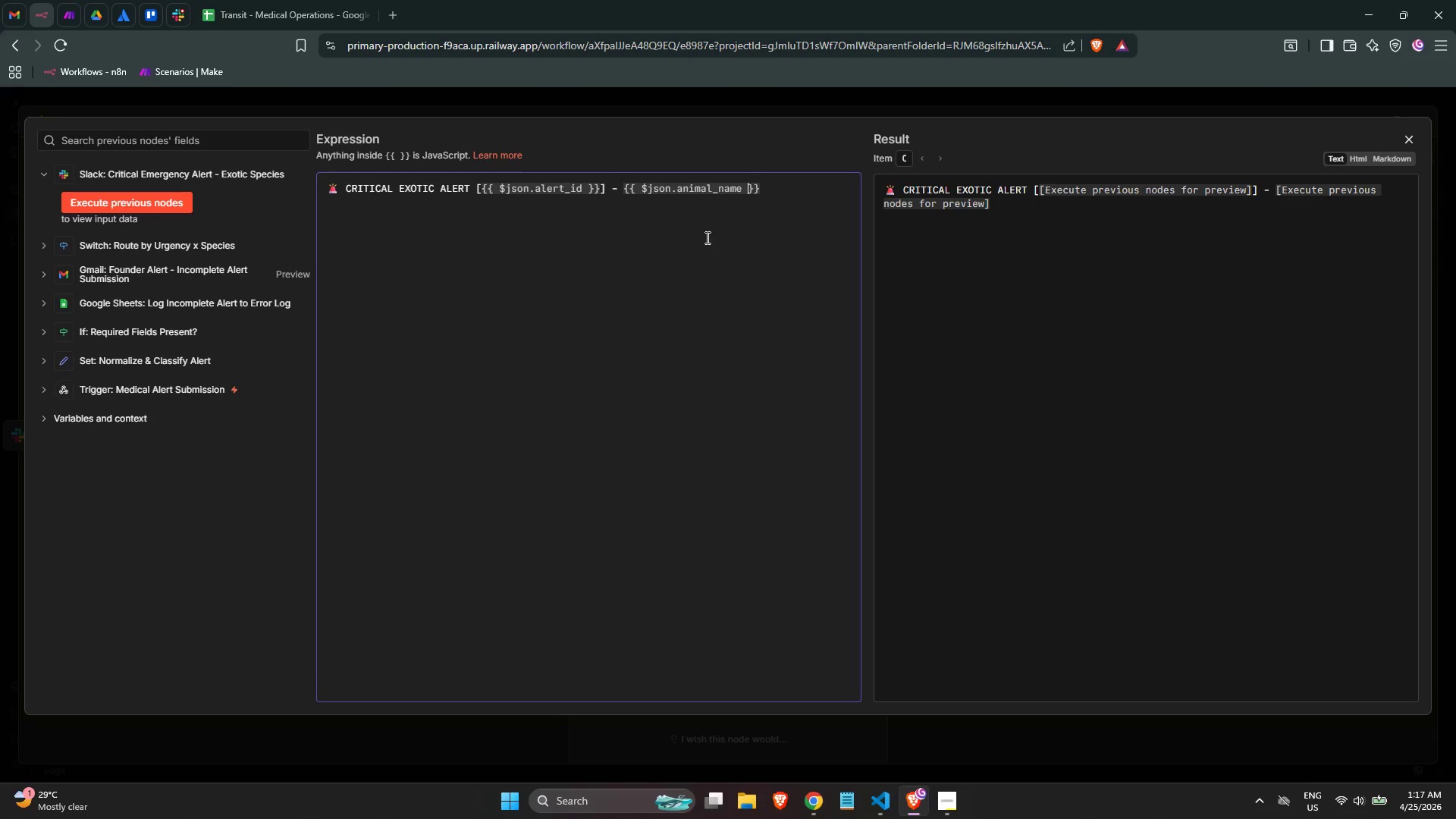 
 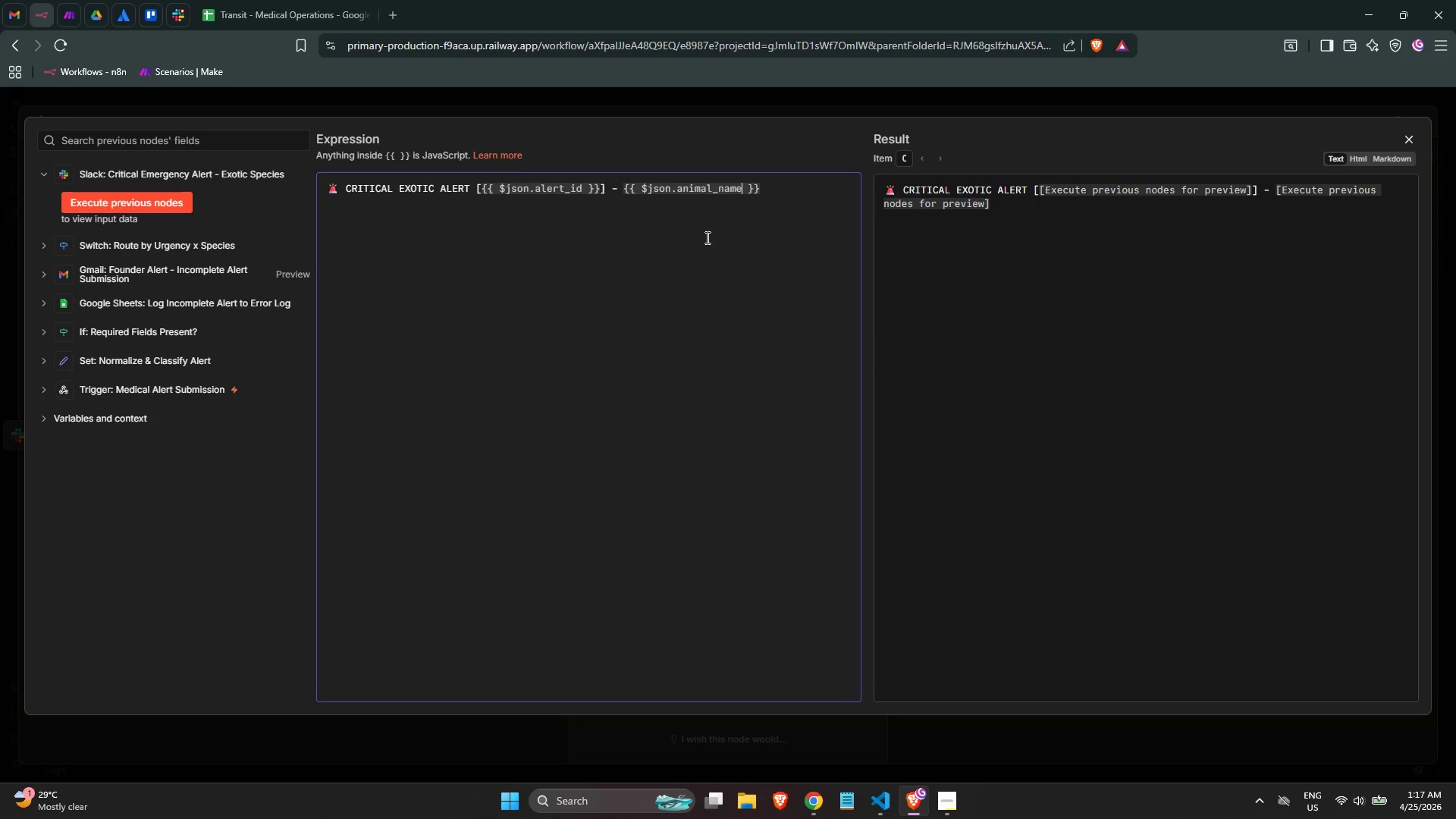 
key(ArrowRight)
 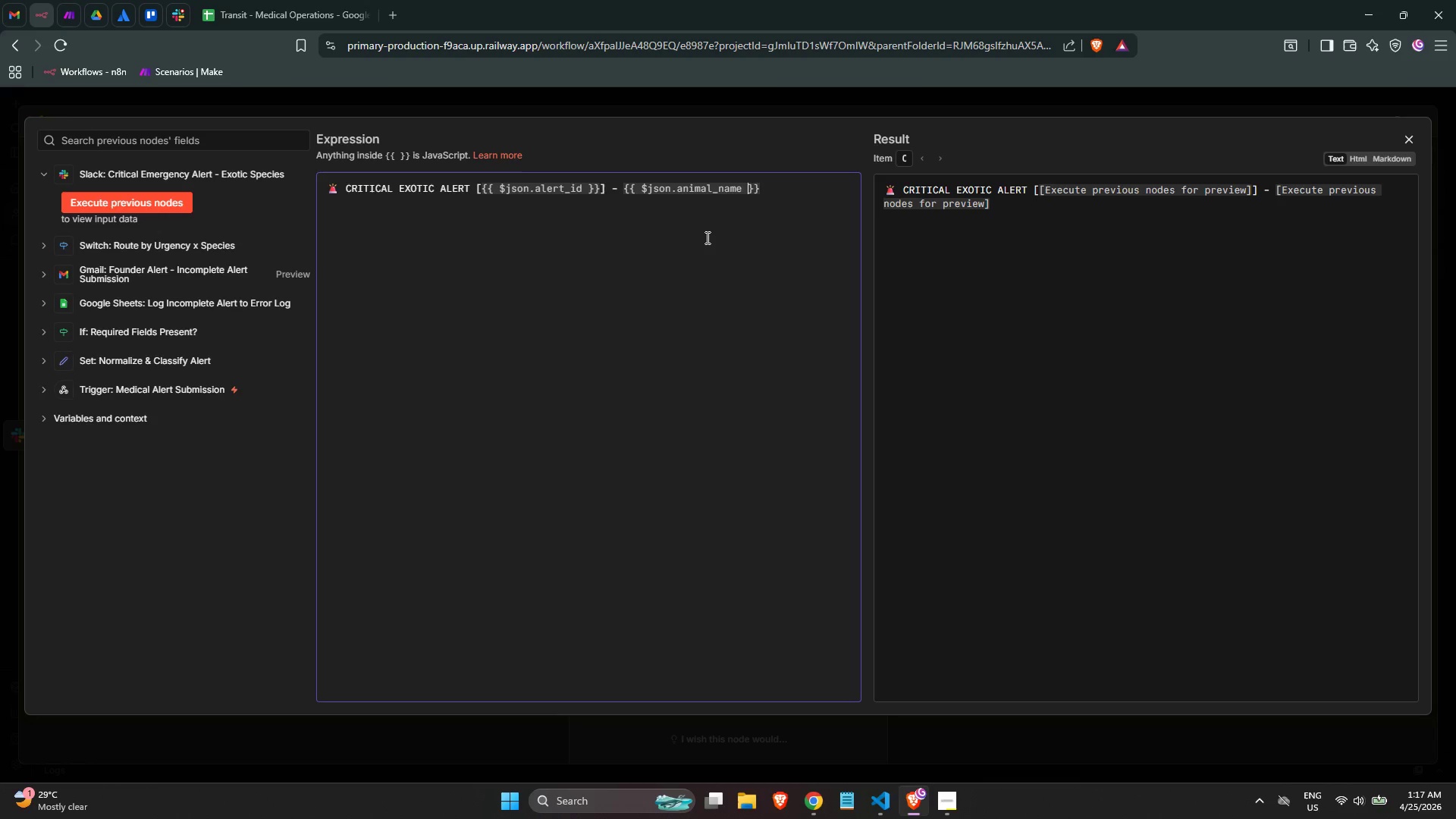 
key(ArrowRight)
 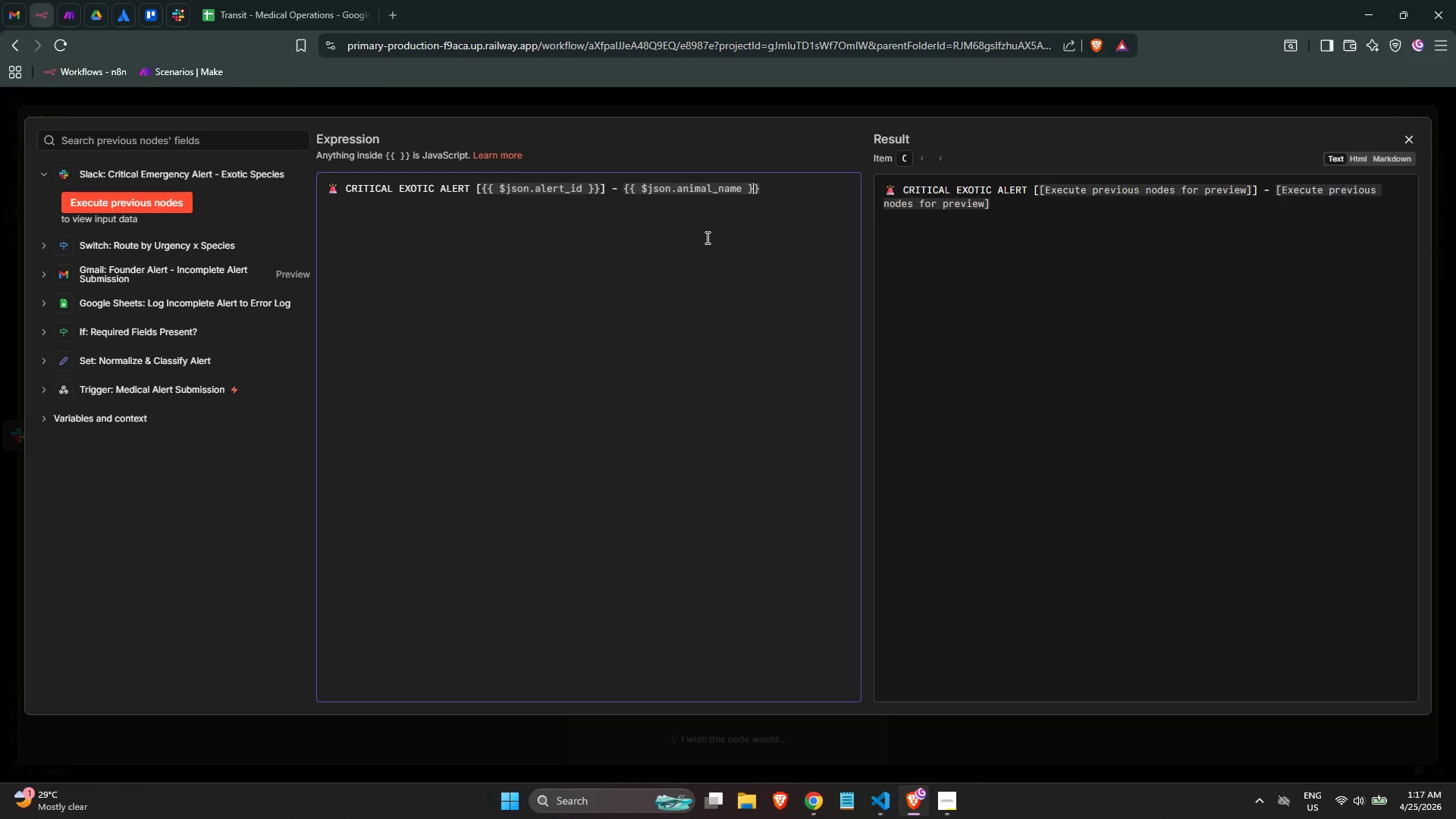 
key(ArrowRight)
 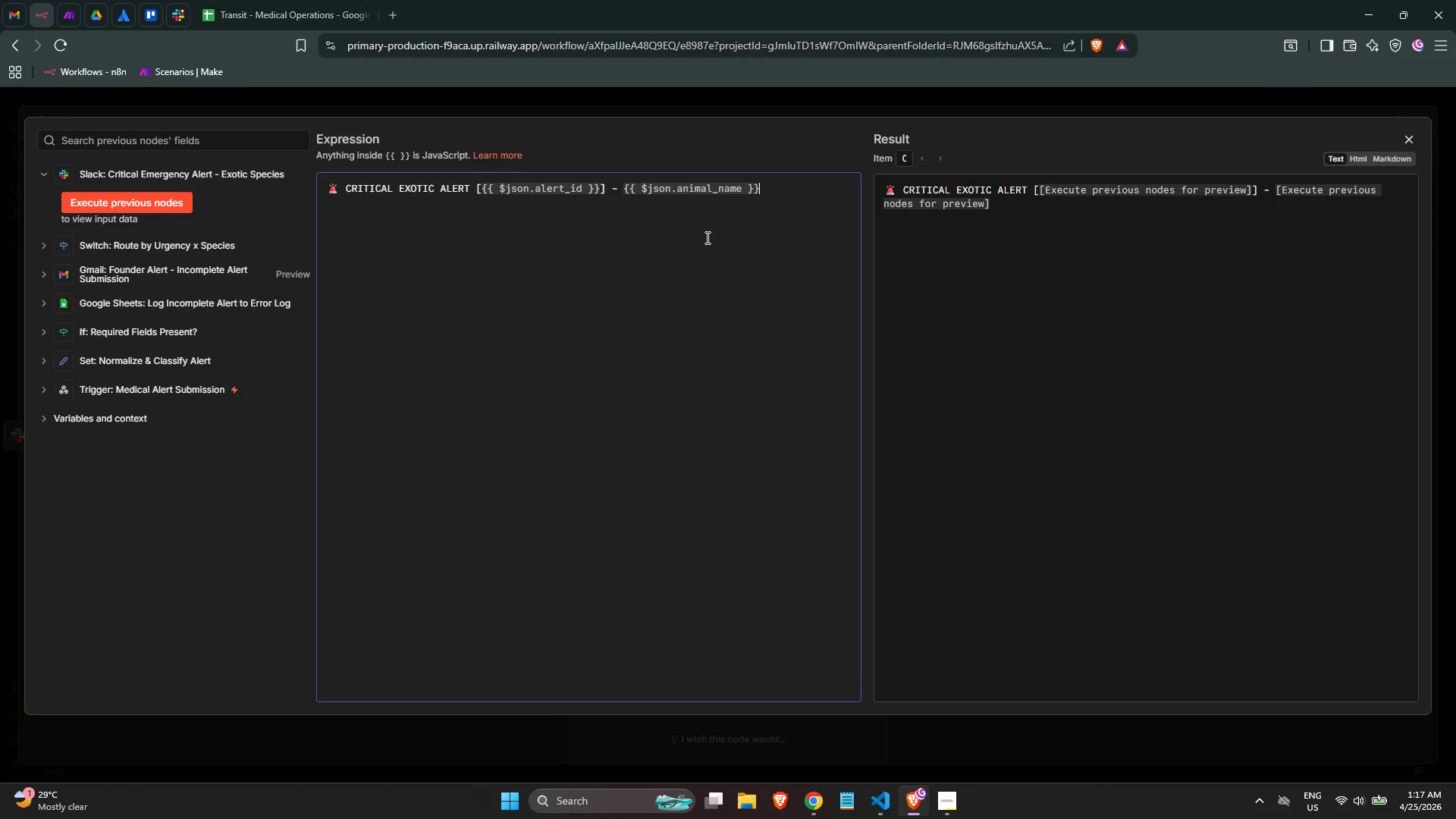 
type( ())
key(Backspace)
key(Backspace)
type(())
 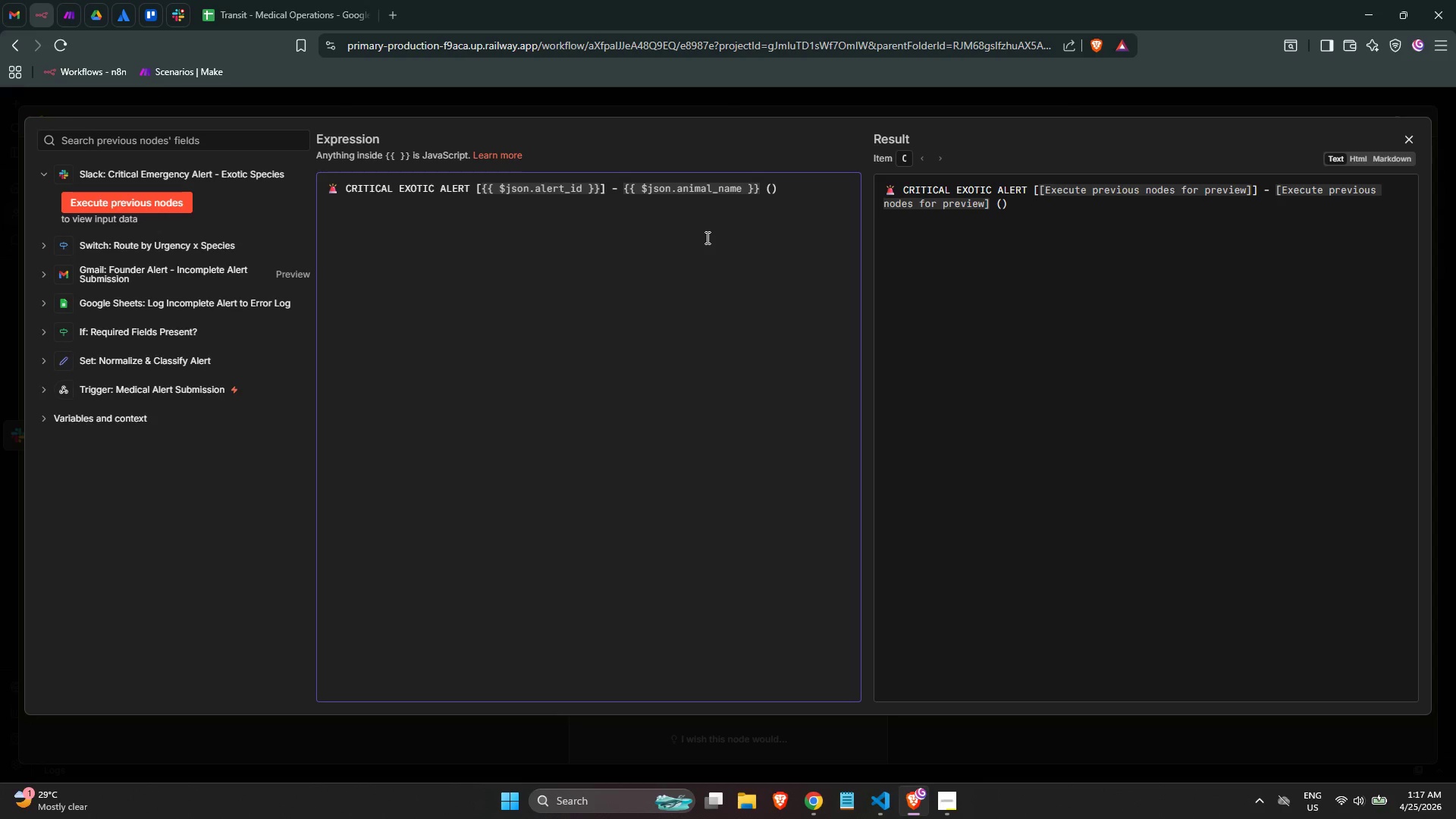 
key(ArrowLeft)
 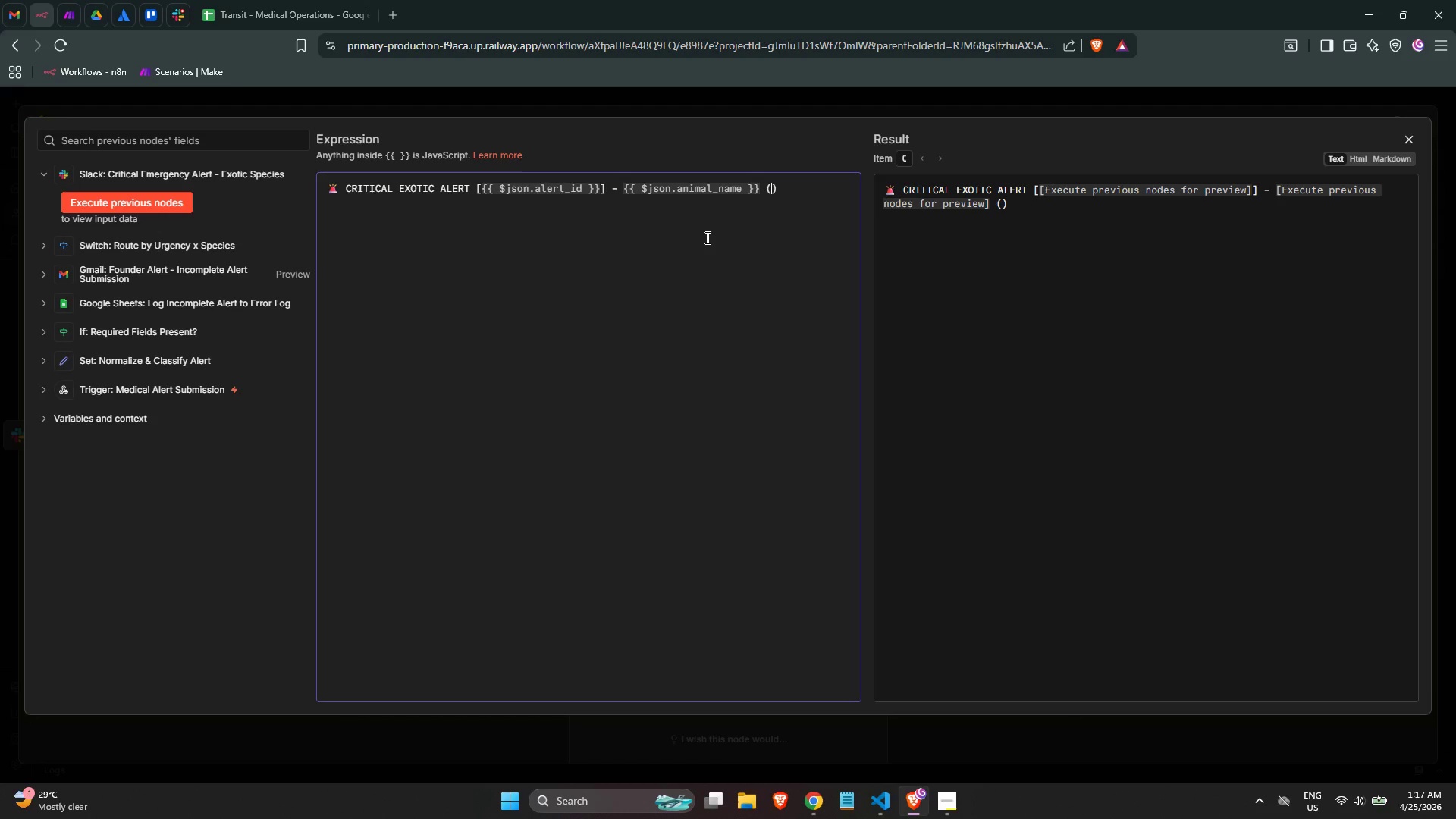 
key(Shift+BracketLeft)
 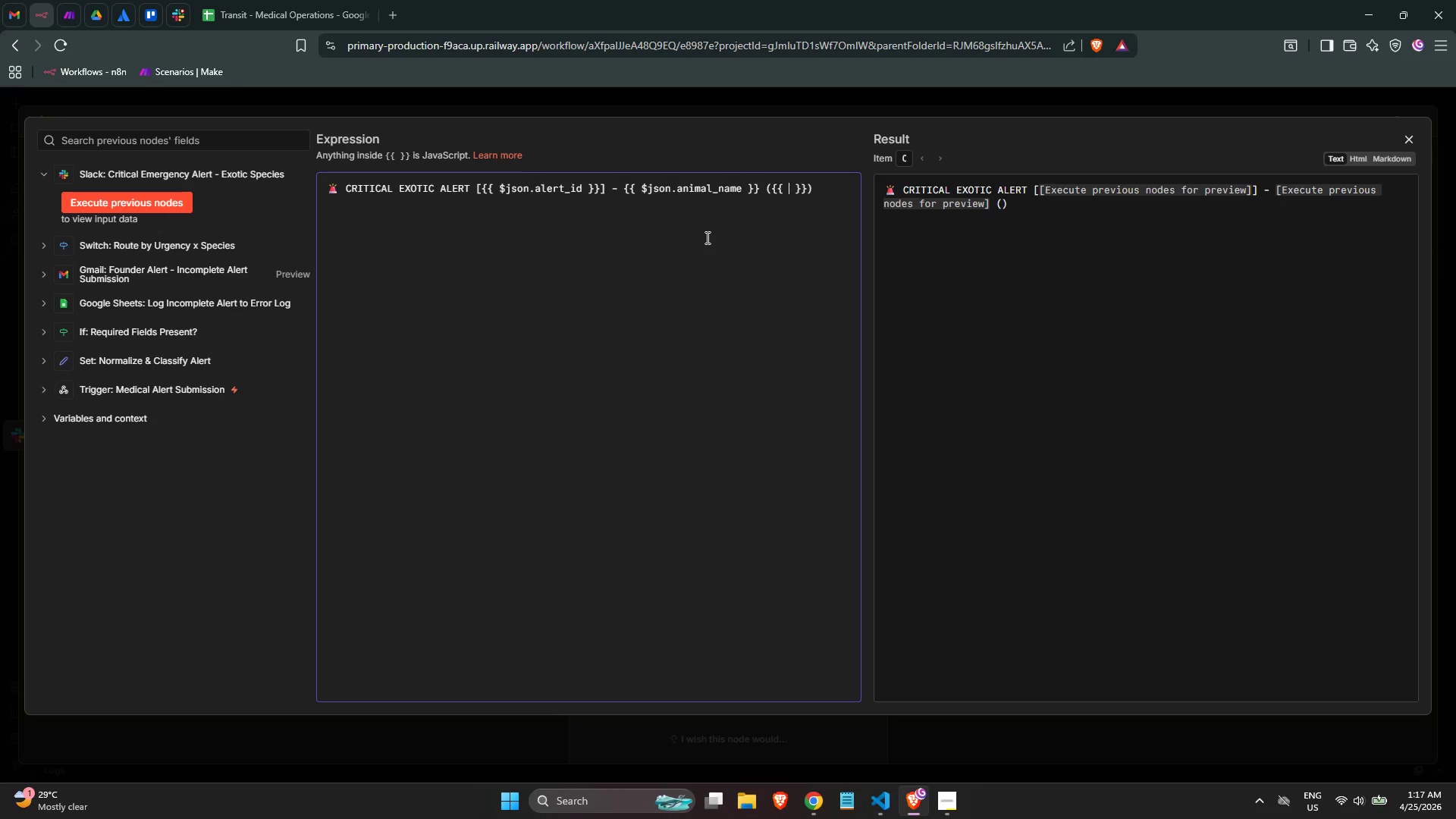 
key(Shift+BracketLeft)
 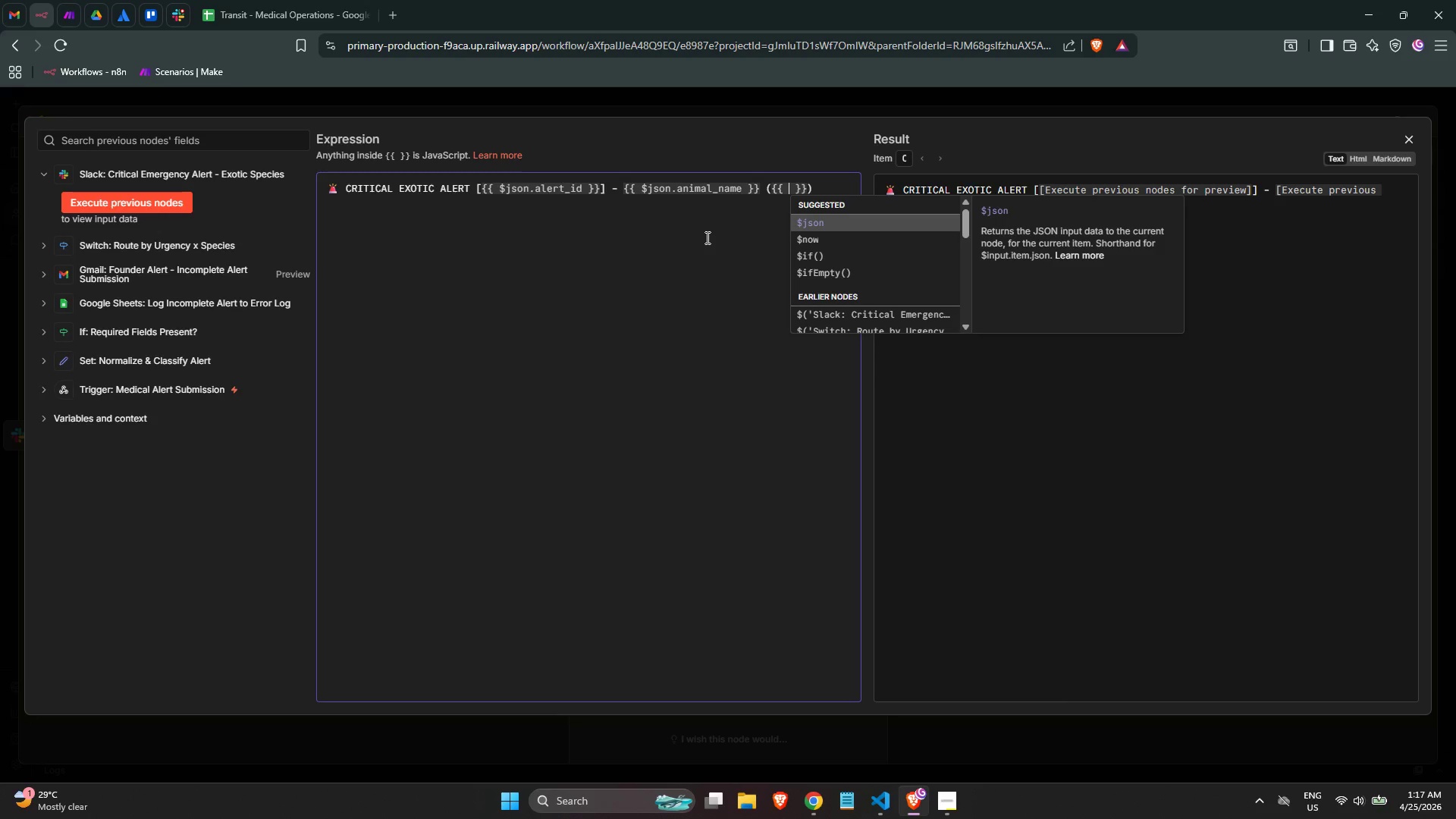 
key(Enter)
 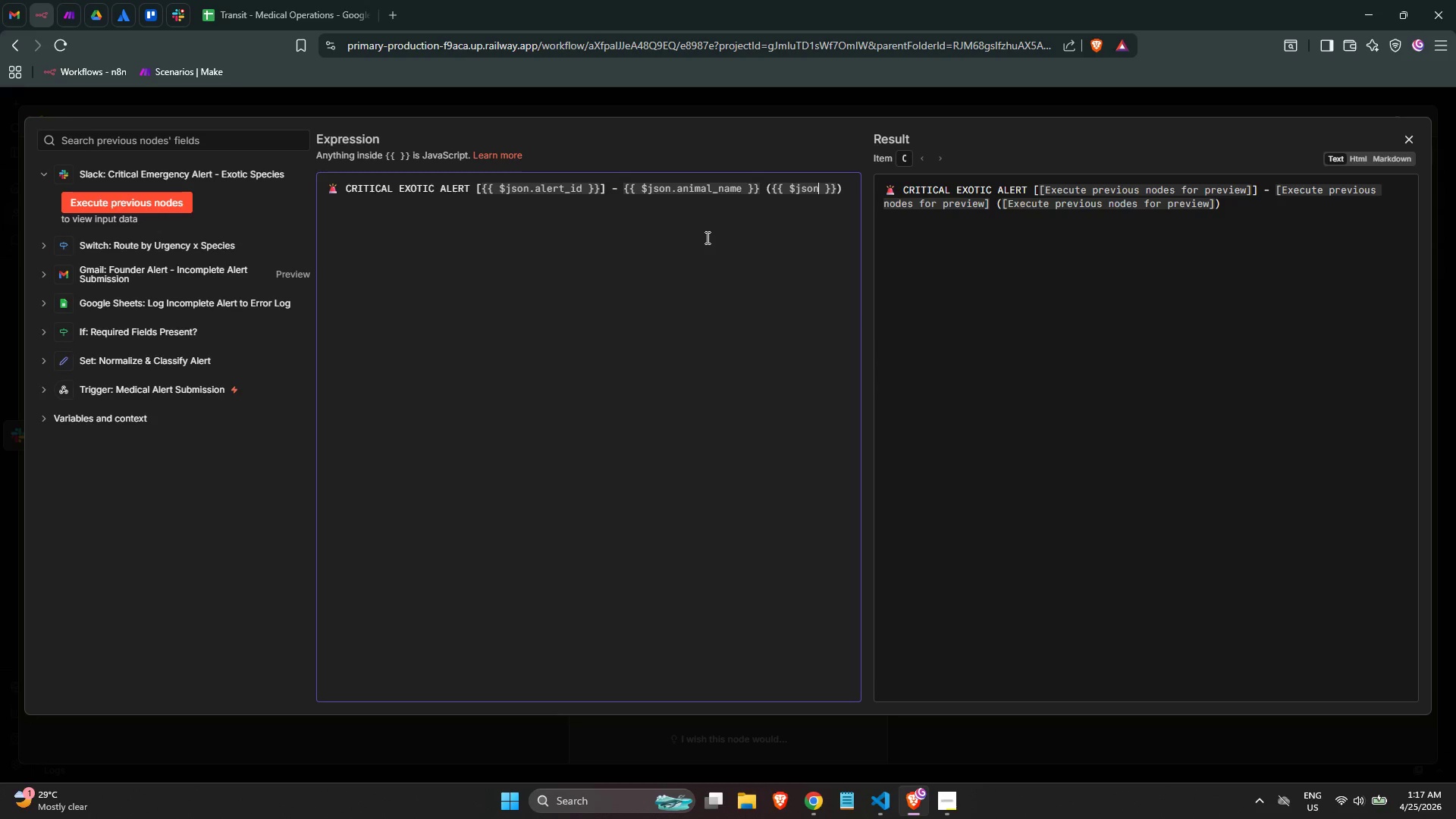 
type(.species)
 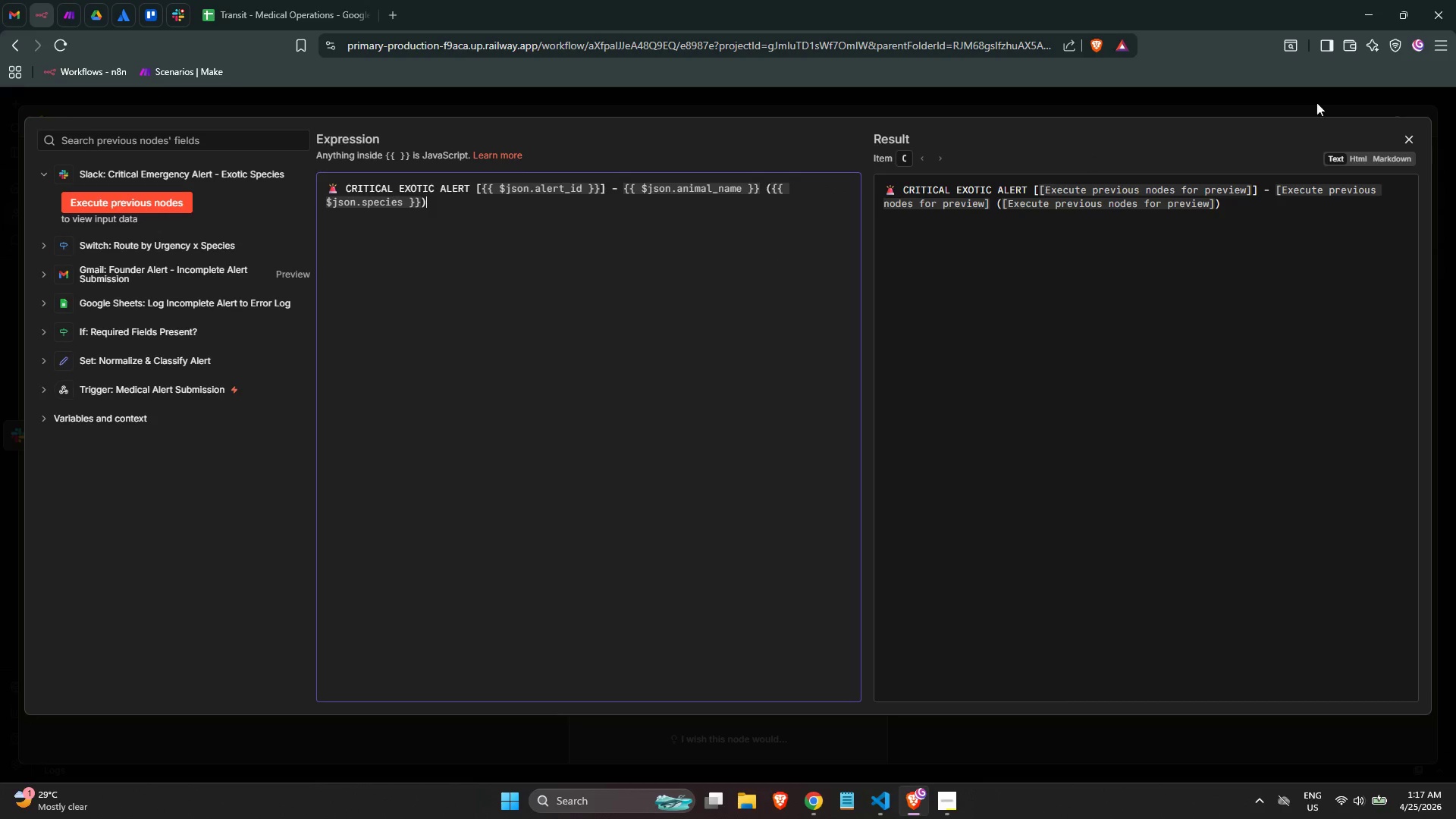 
left_click([1410, 141])
 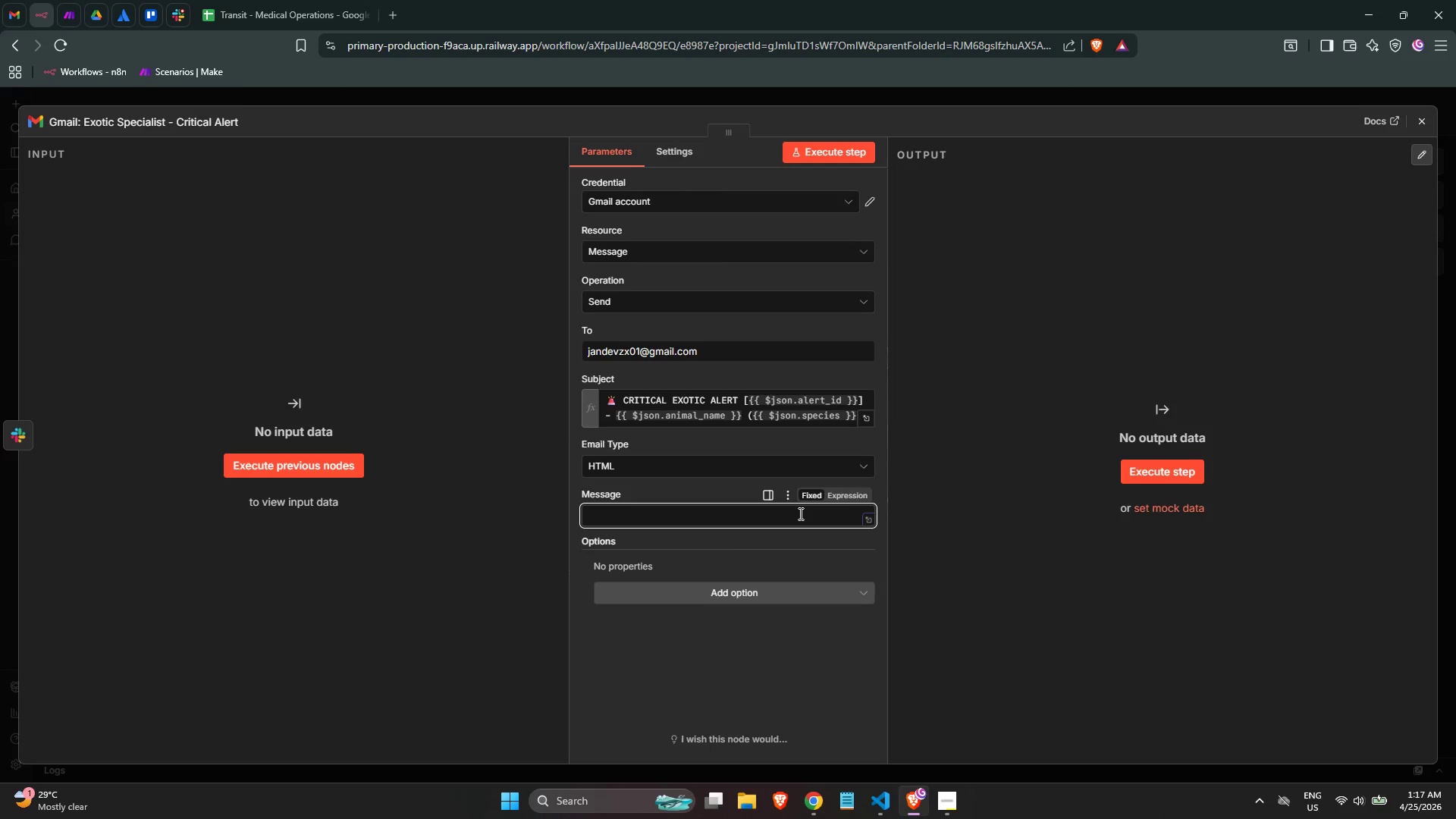 
wait(5.64)
 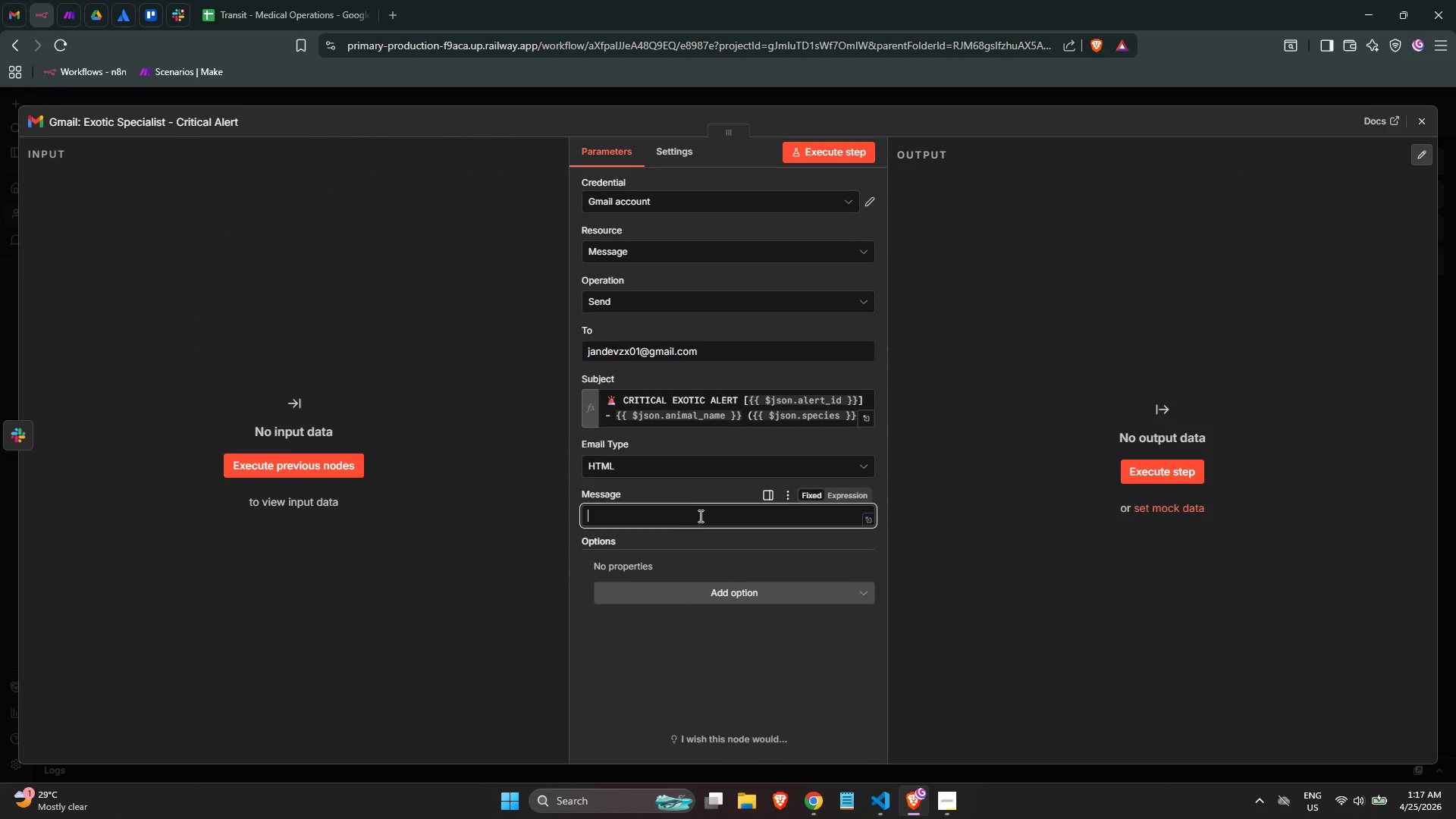 
type(PA)
key(Backspace)
type(aws in Transit - Exotic Species)
 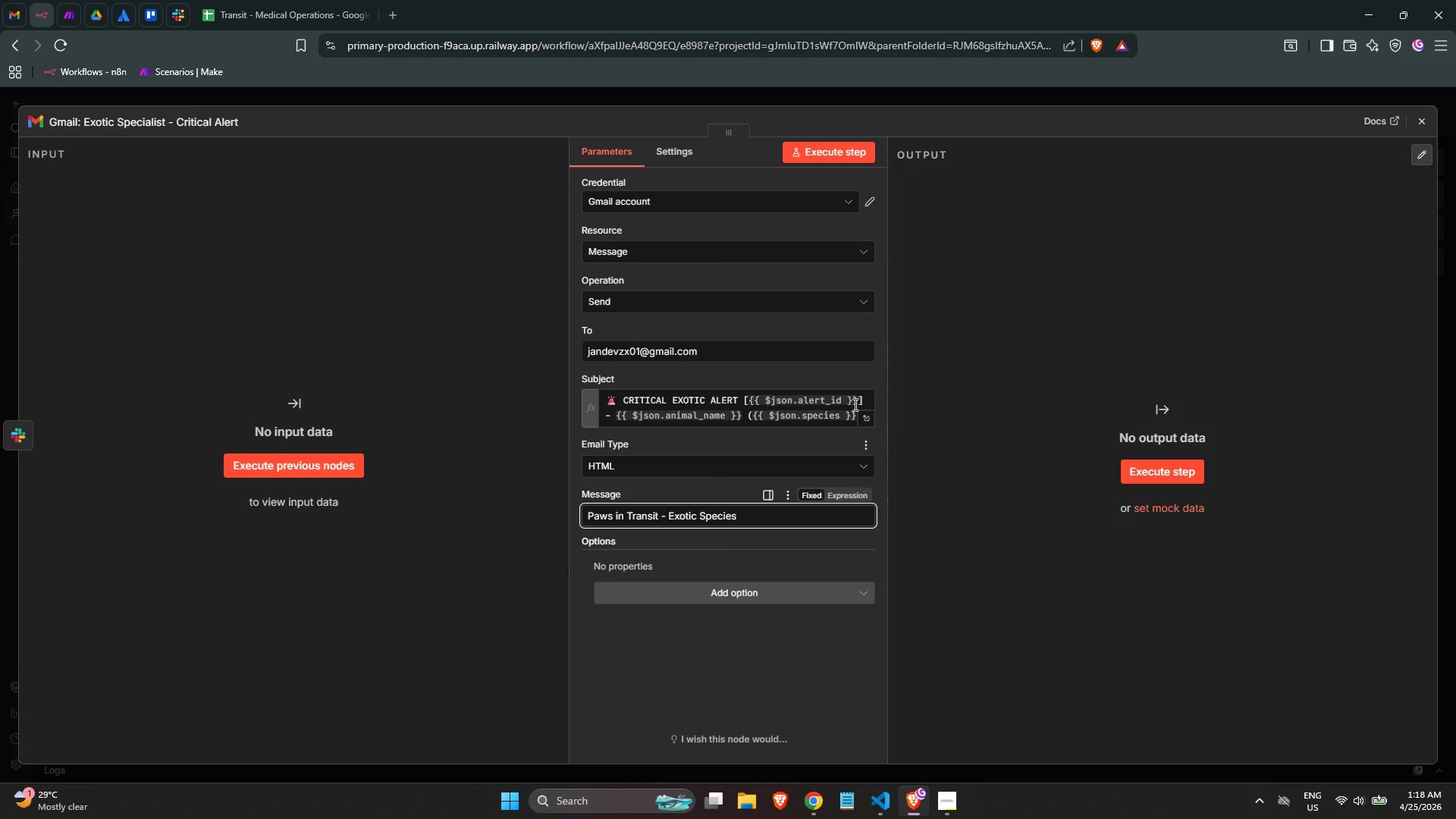 
left_click([1049, 339])
 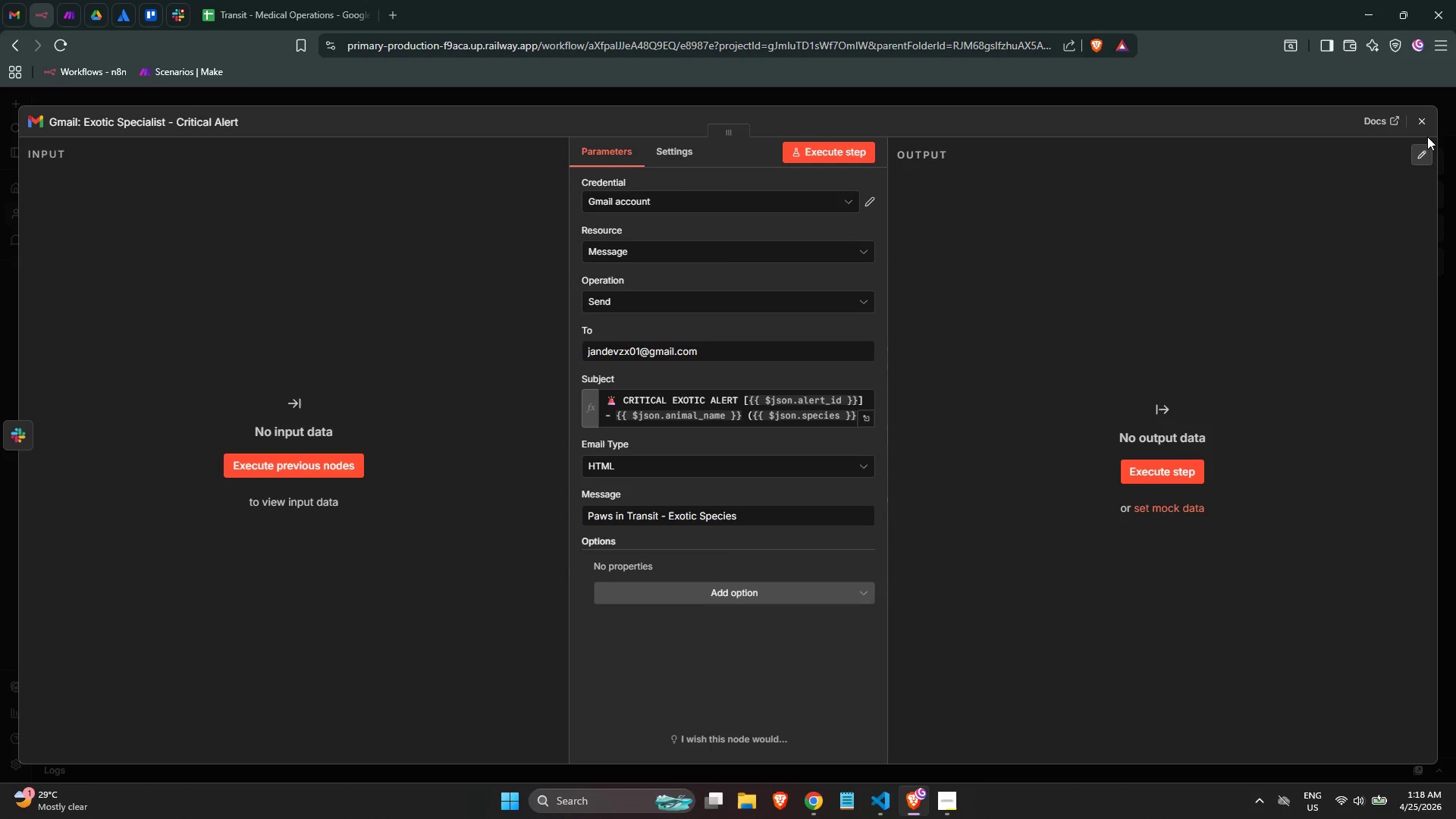 
left_click([1425, 130])
 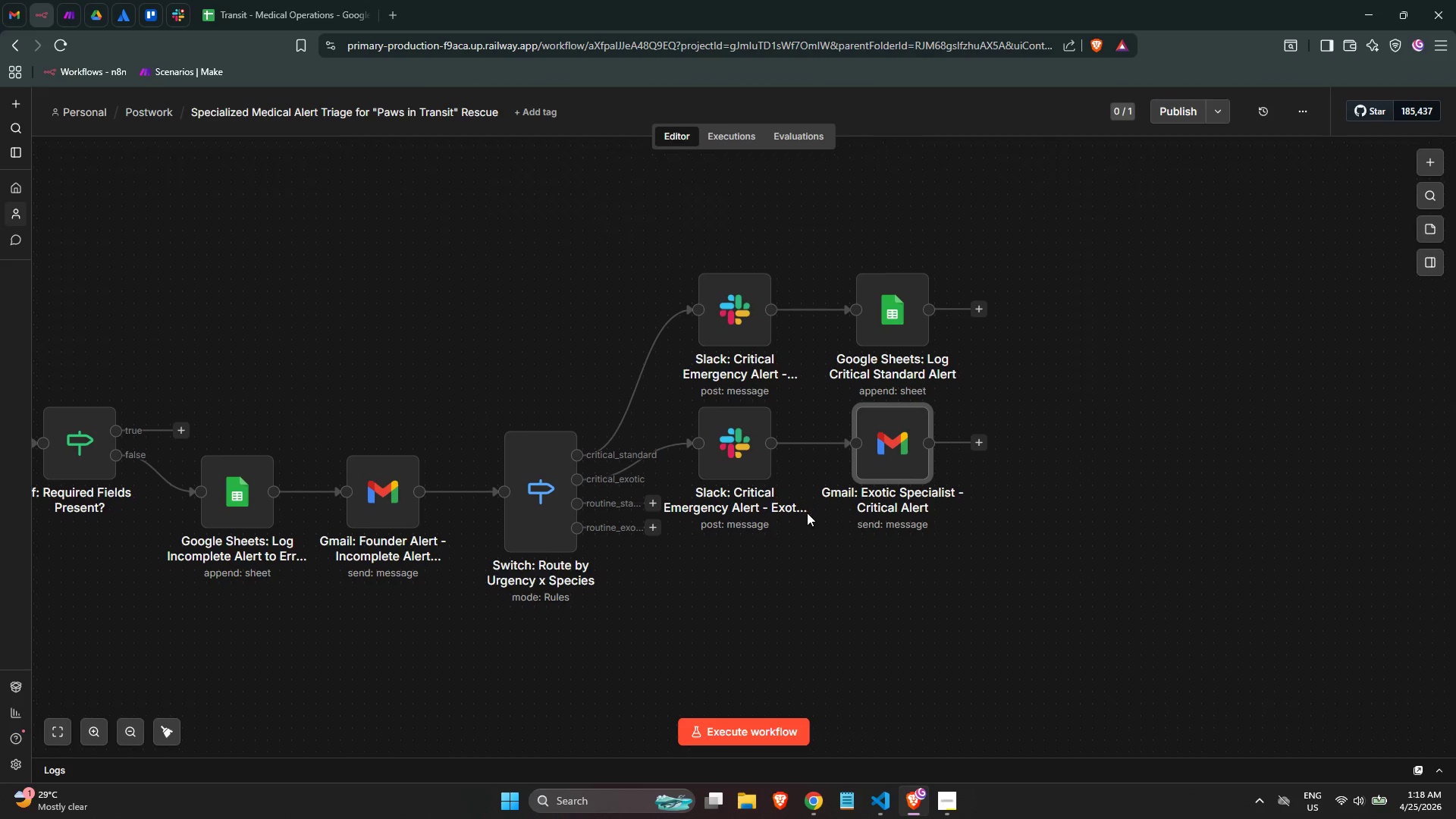 
mouse_move([642, 462])
 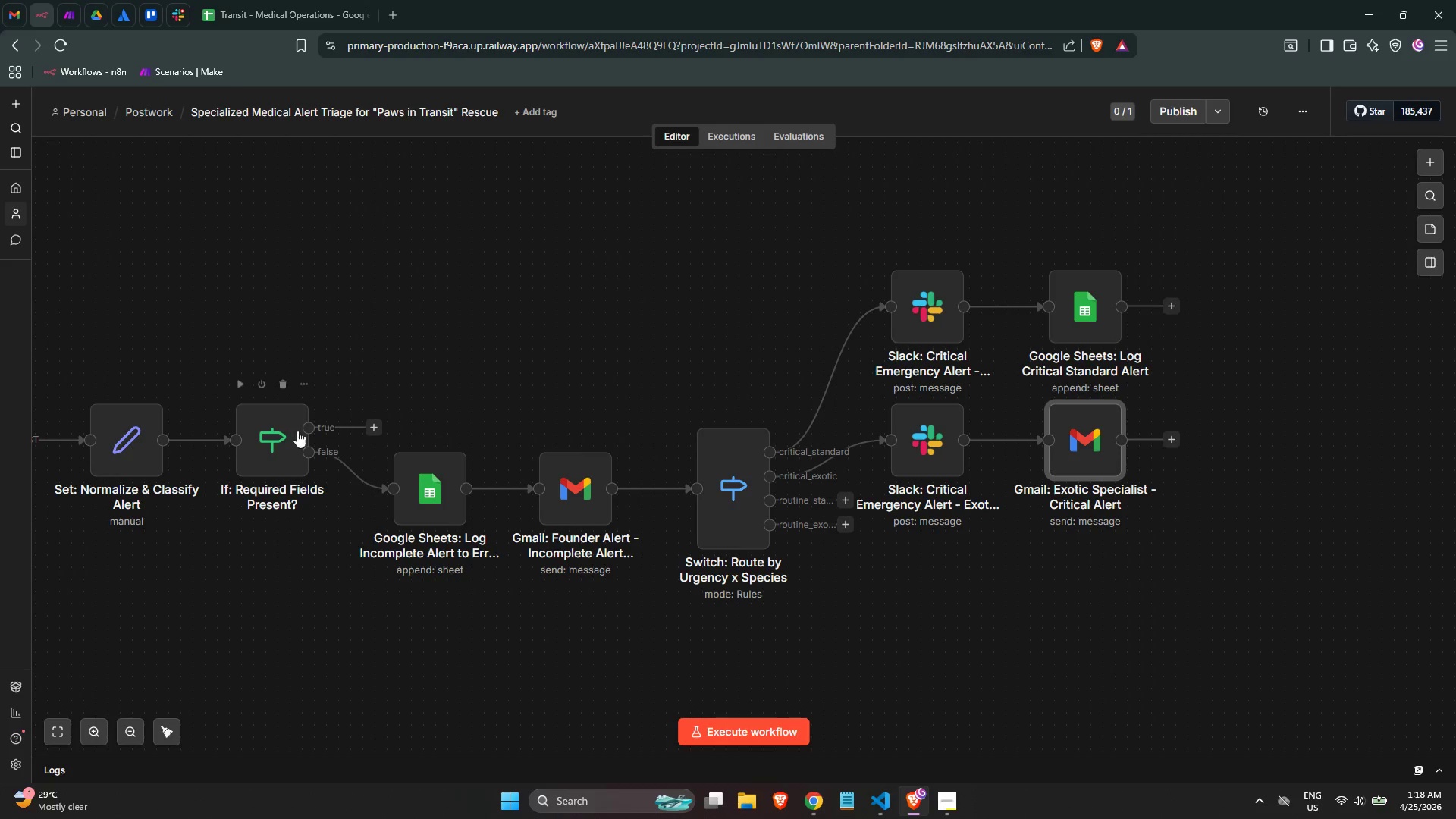 
double_click([276, 434])
 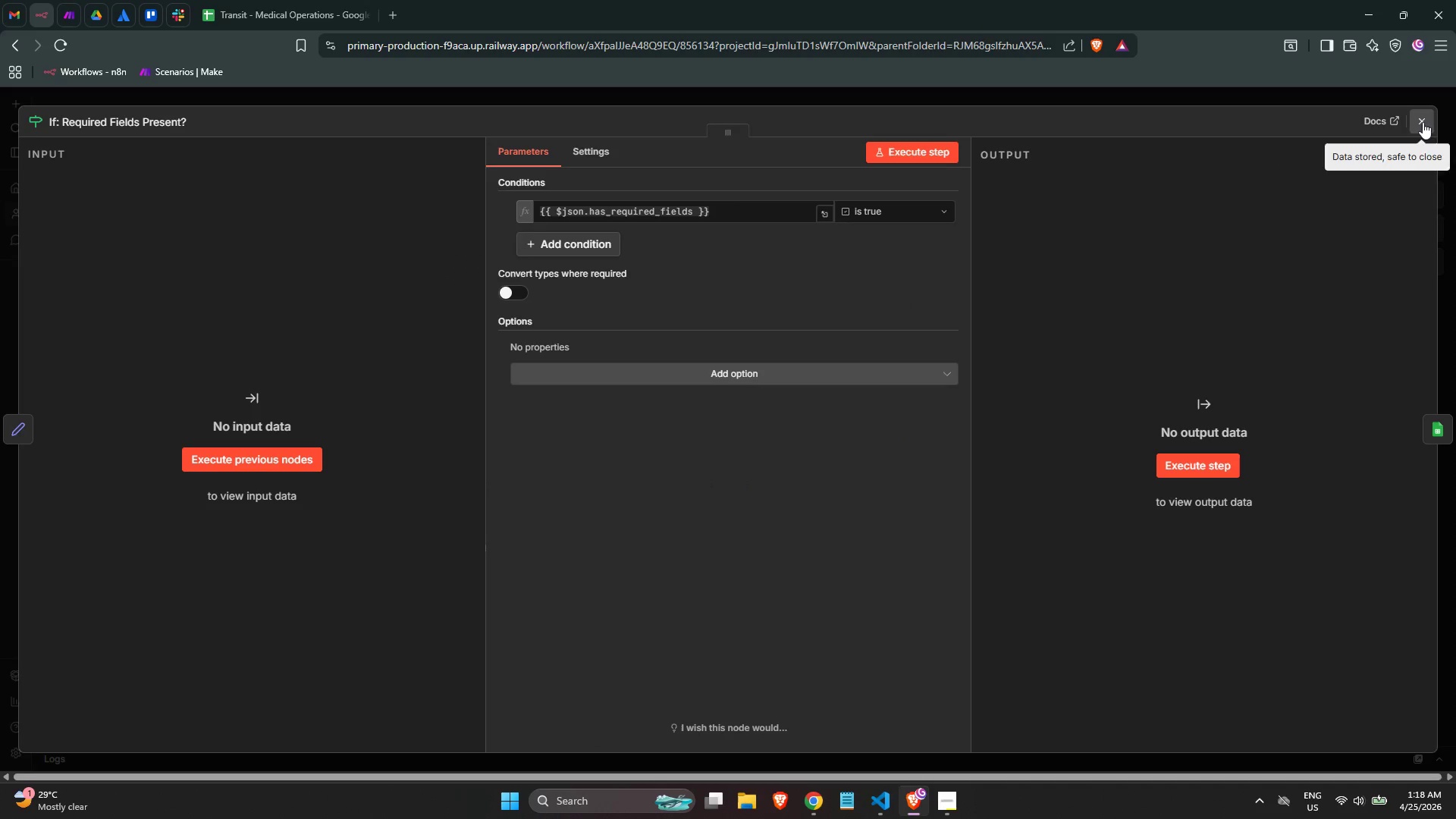 
wait(5.78)
 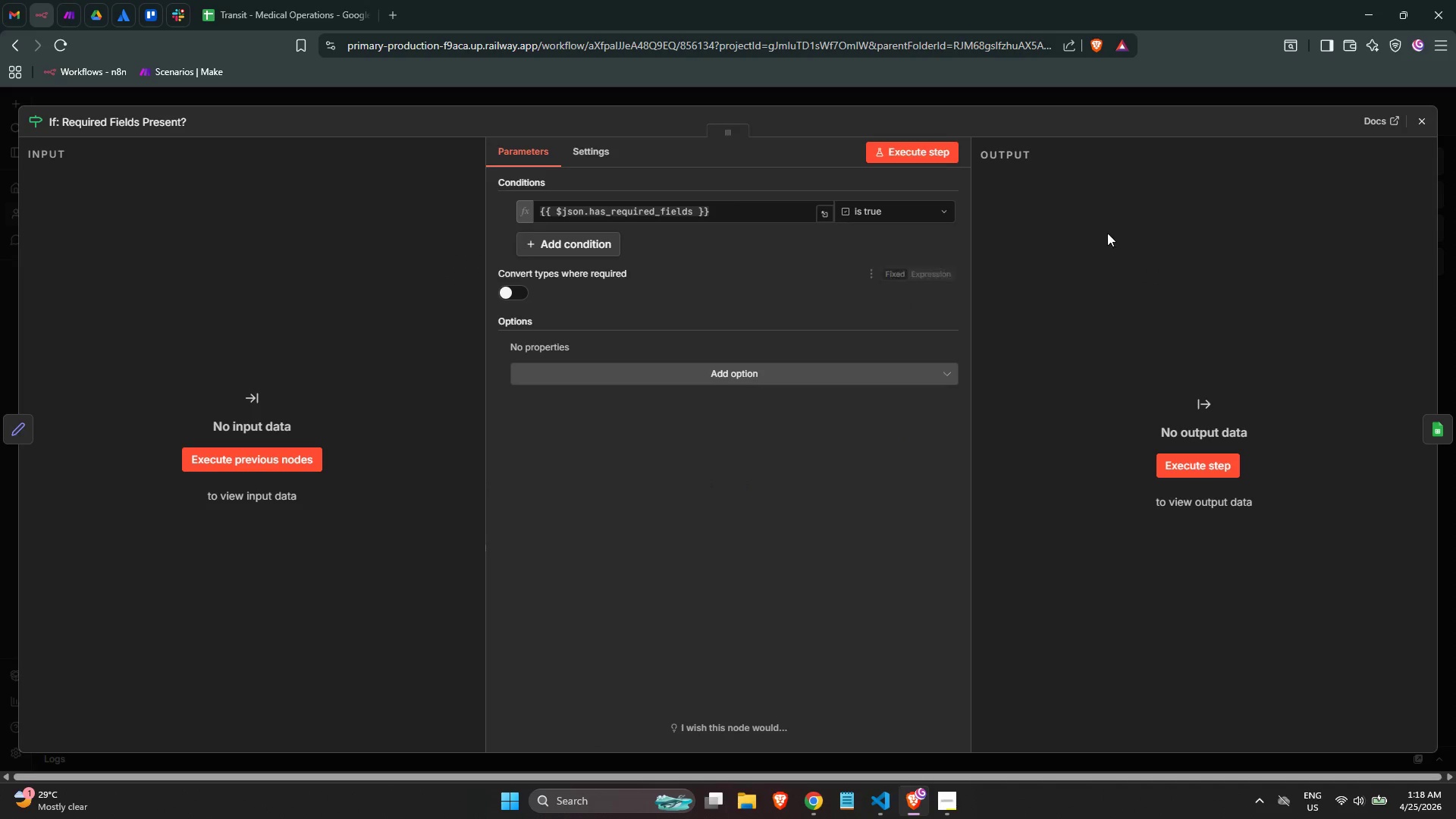 
double_click([449, 506])
 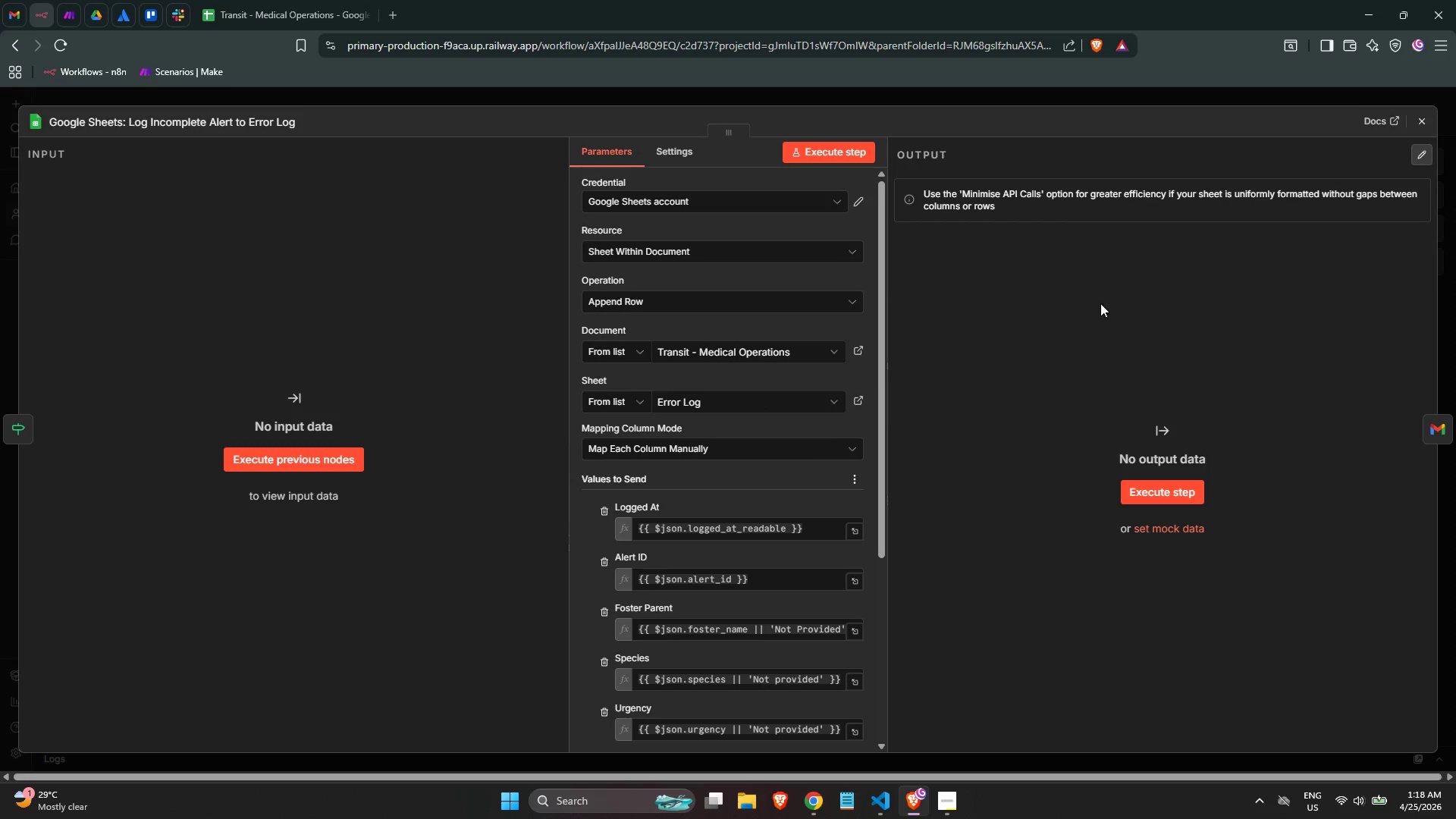 
scroll: coordinate [813, 397], scroll_direction: down, amount: 3.0
 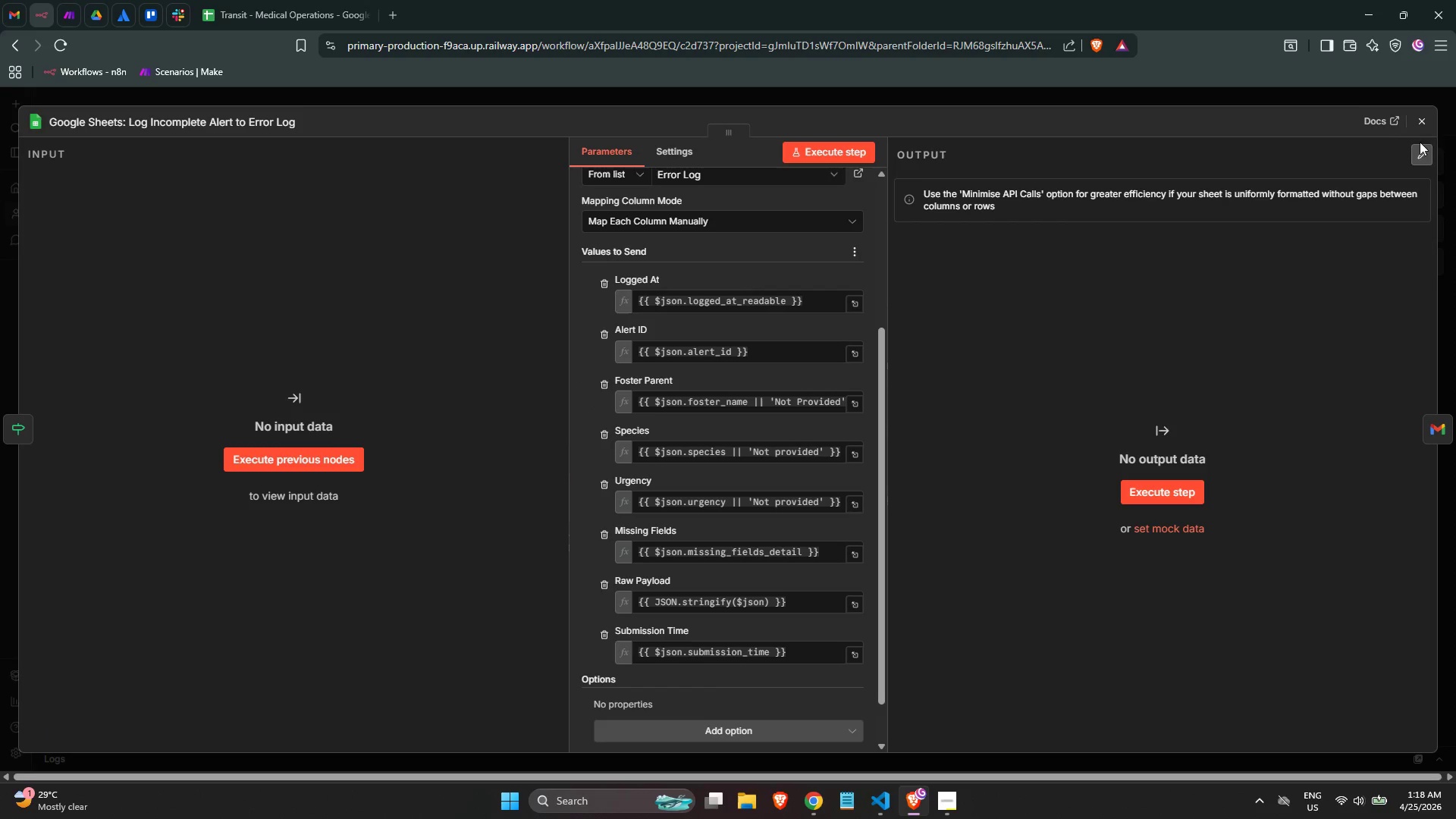 
left_click([1427, 132])
 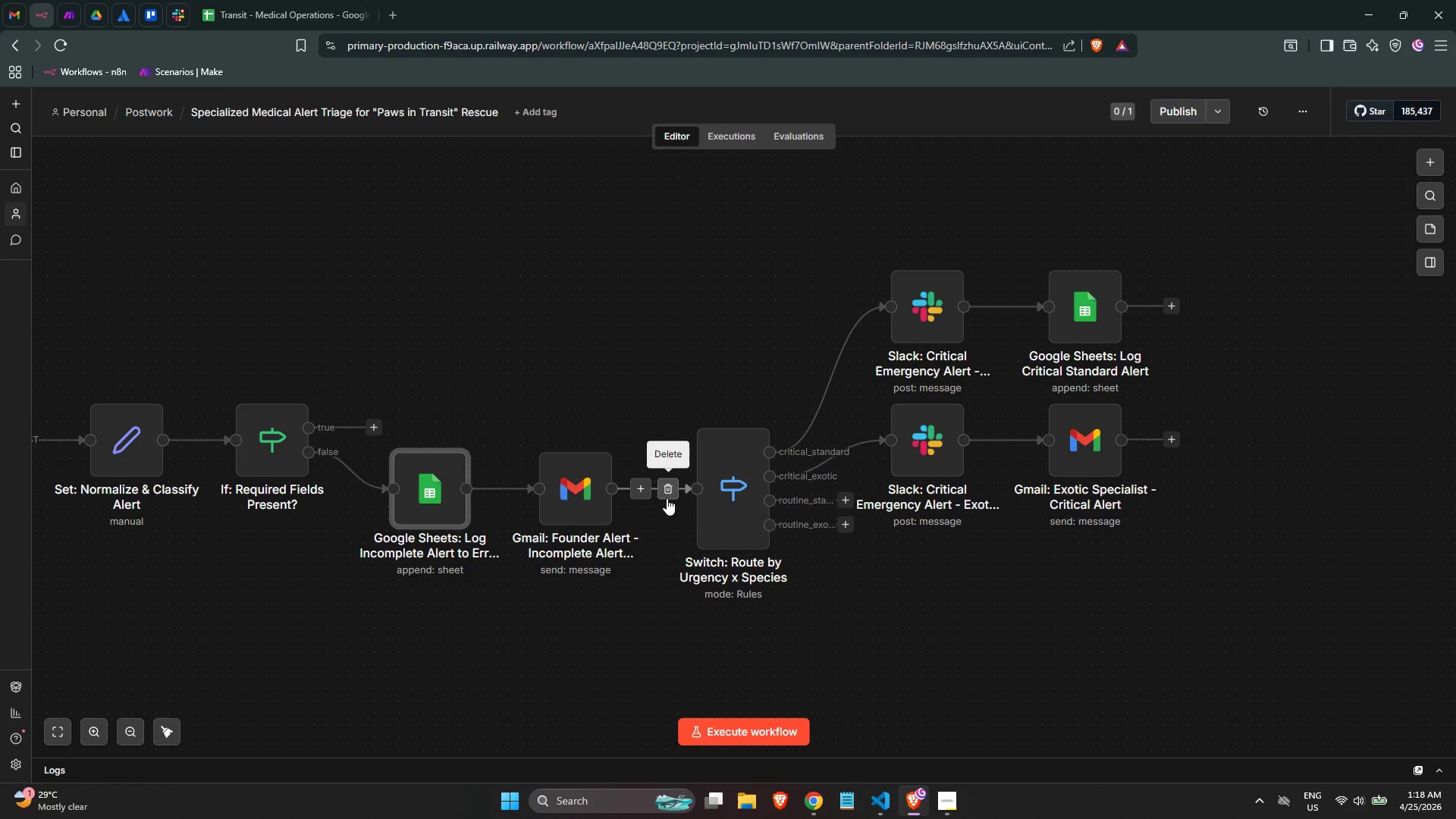 
left_click([667, 489])
 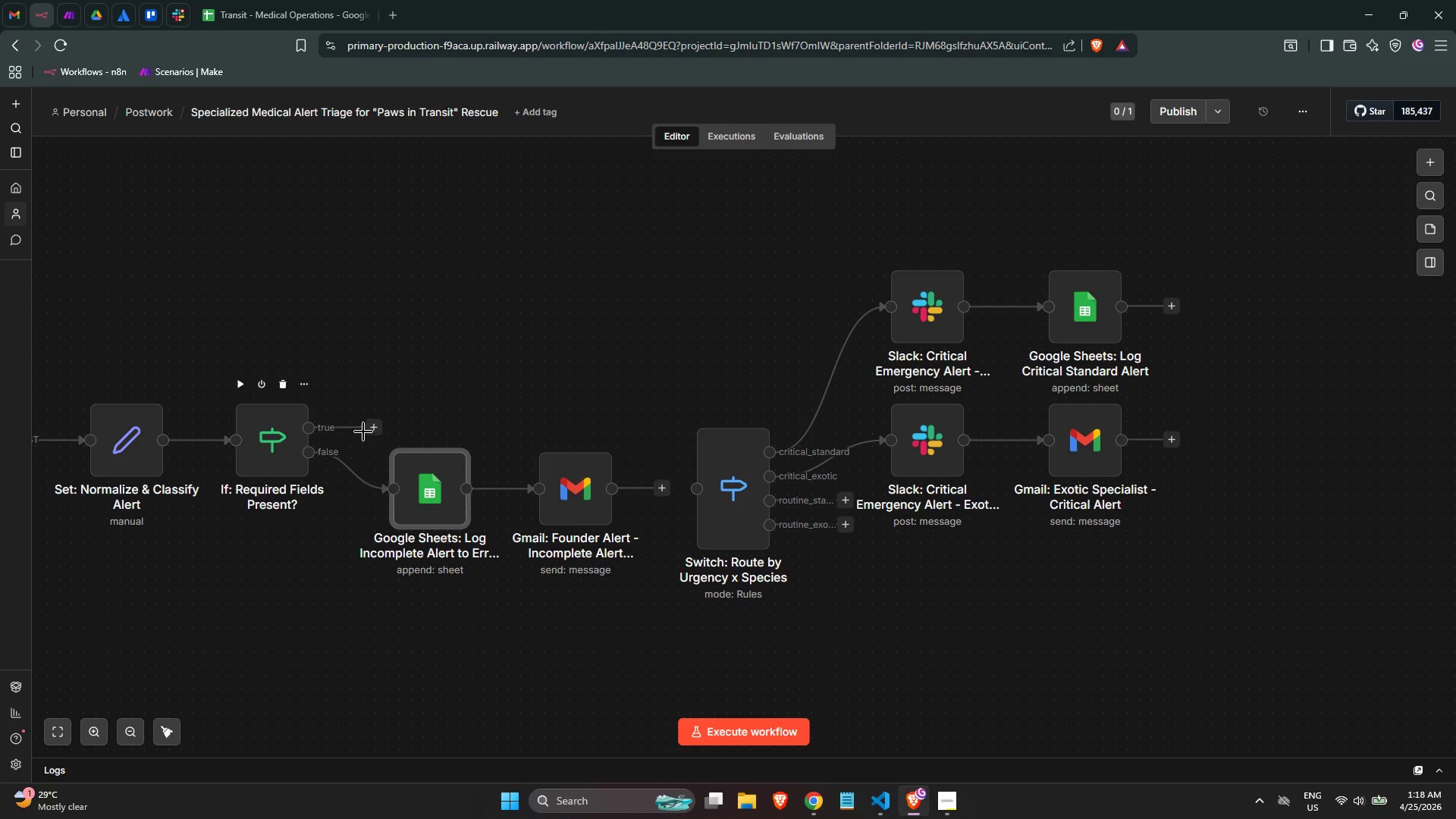 
left_click([366, 431])
 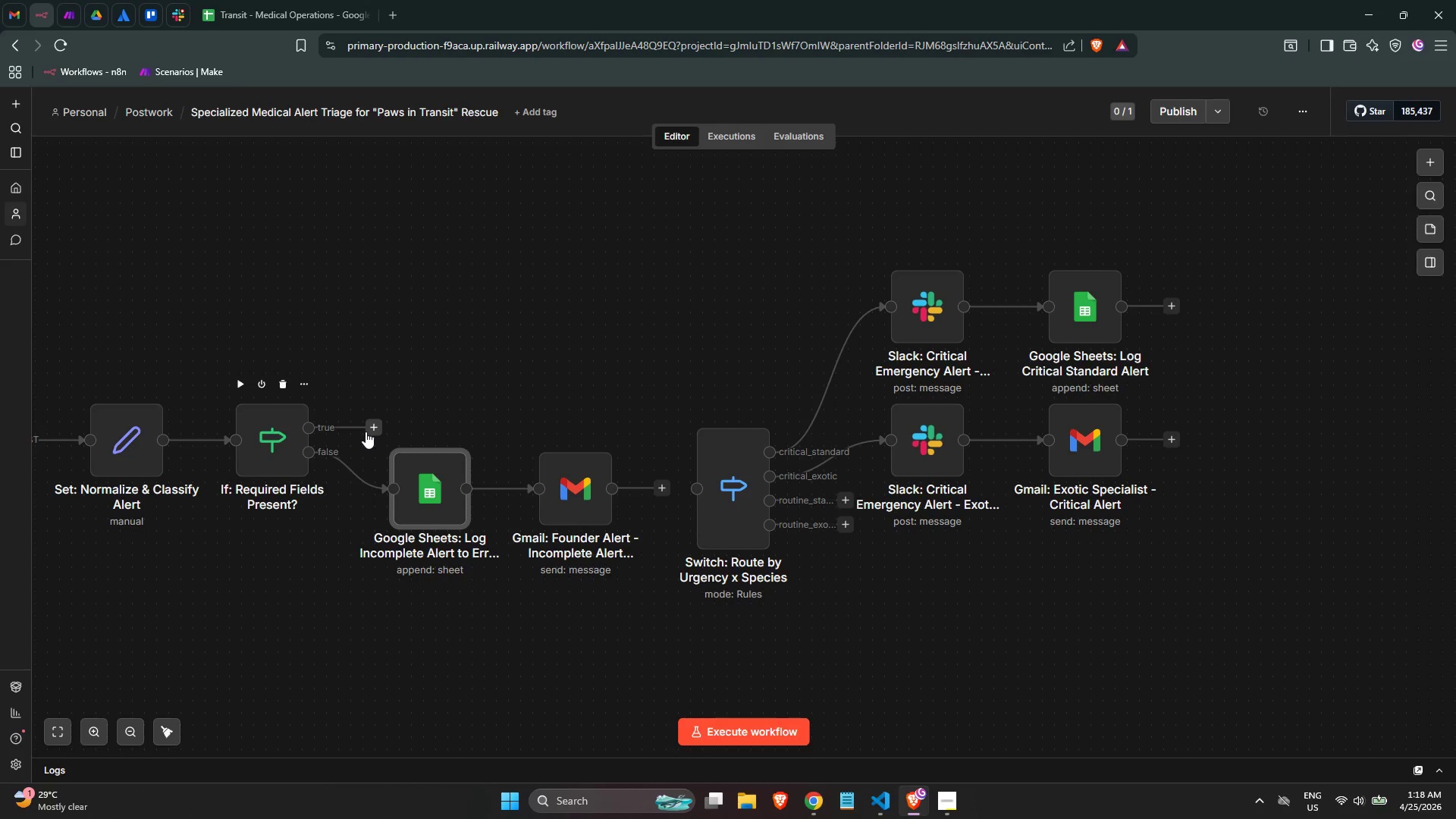 
left_click_drag(start_coordinate=[366, 431], to_coordinate=[430, 426])
 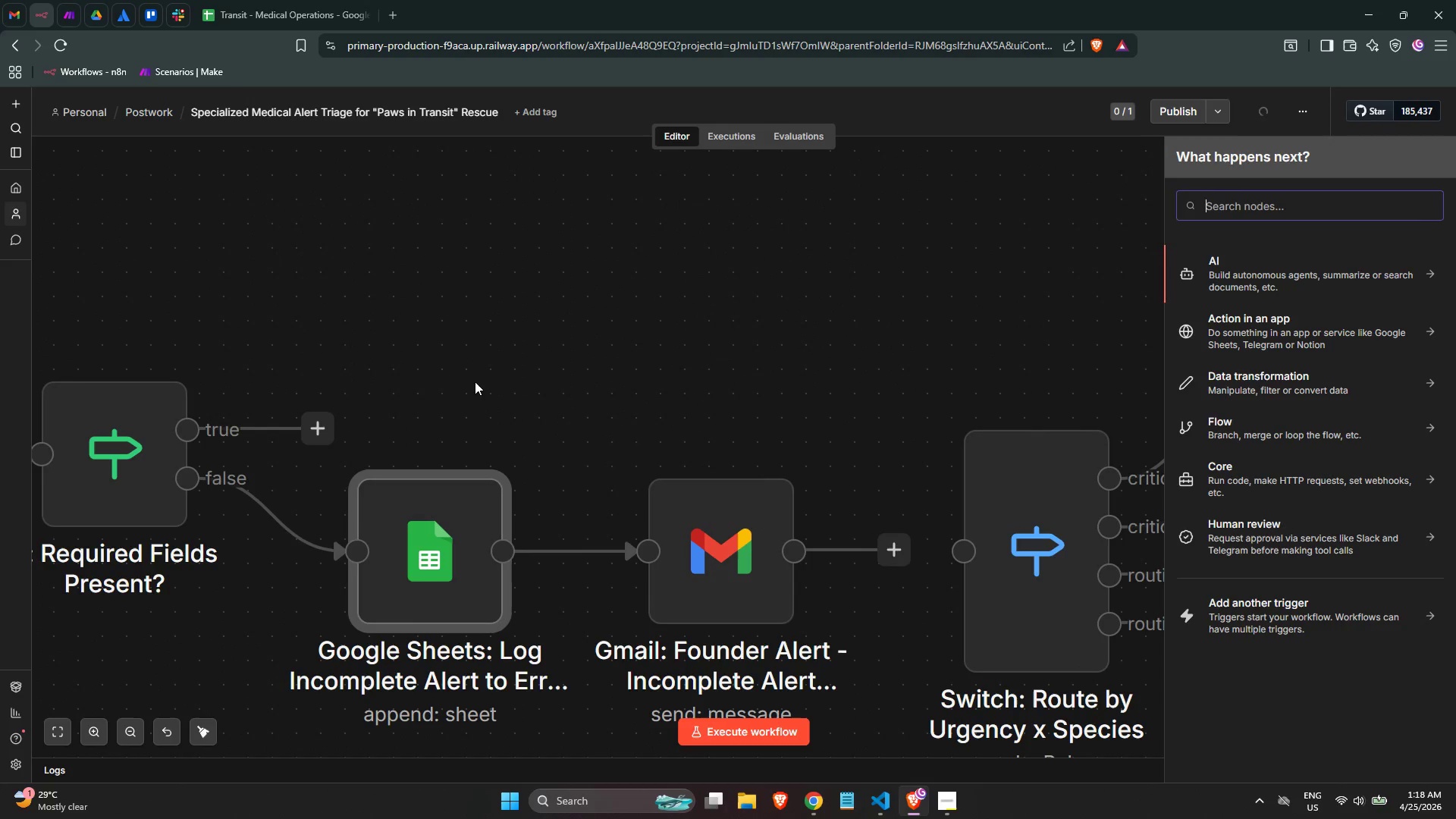 
left_click([480, 380])
 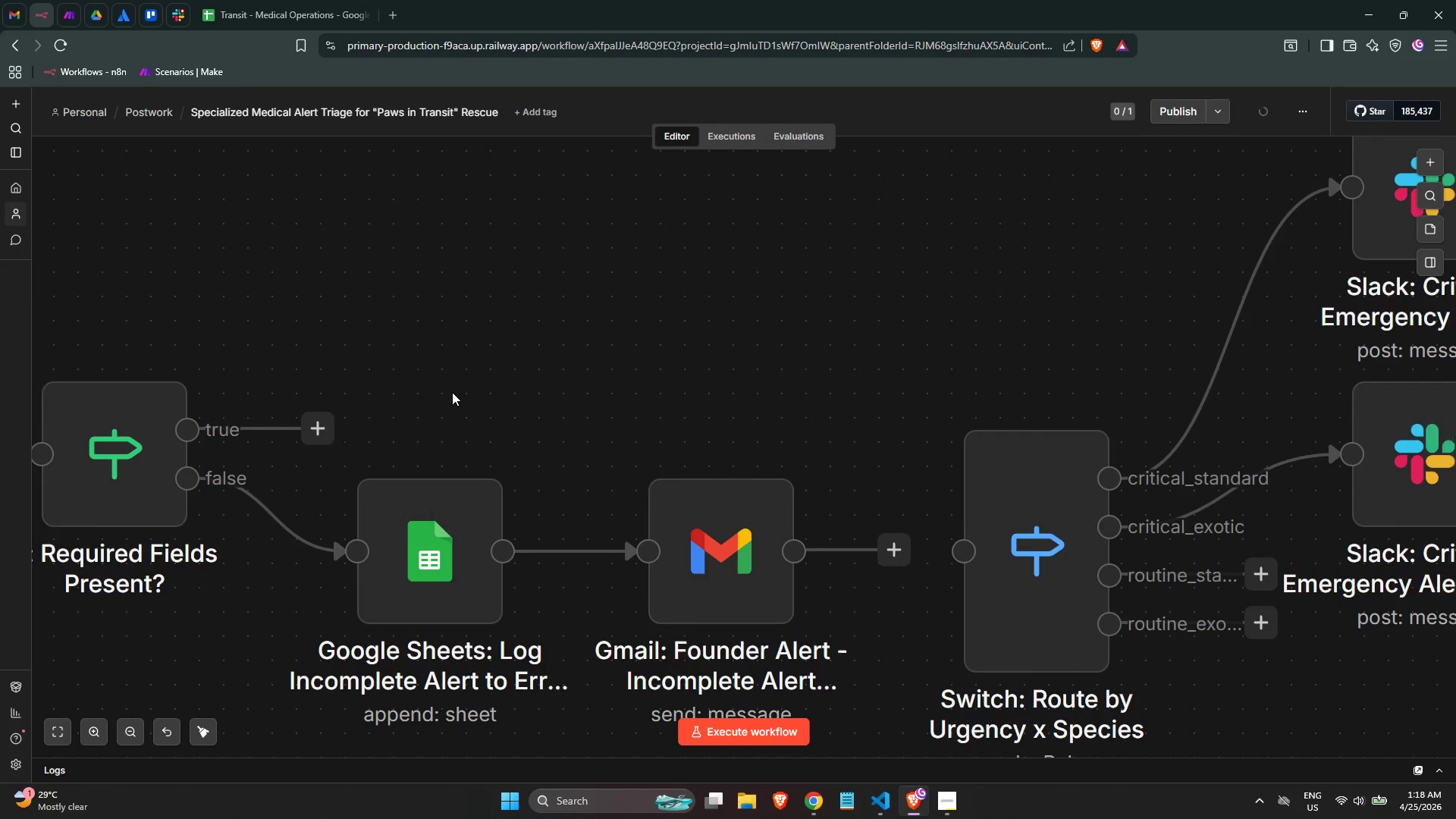 
scroll: coordinate [452, 392], scroll_direction: down, amount: 3.0
 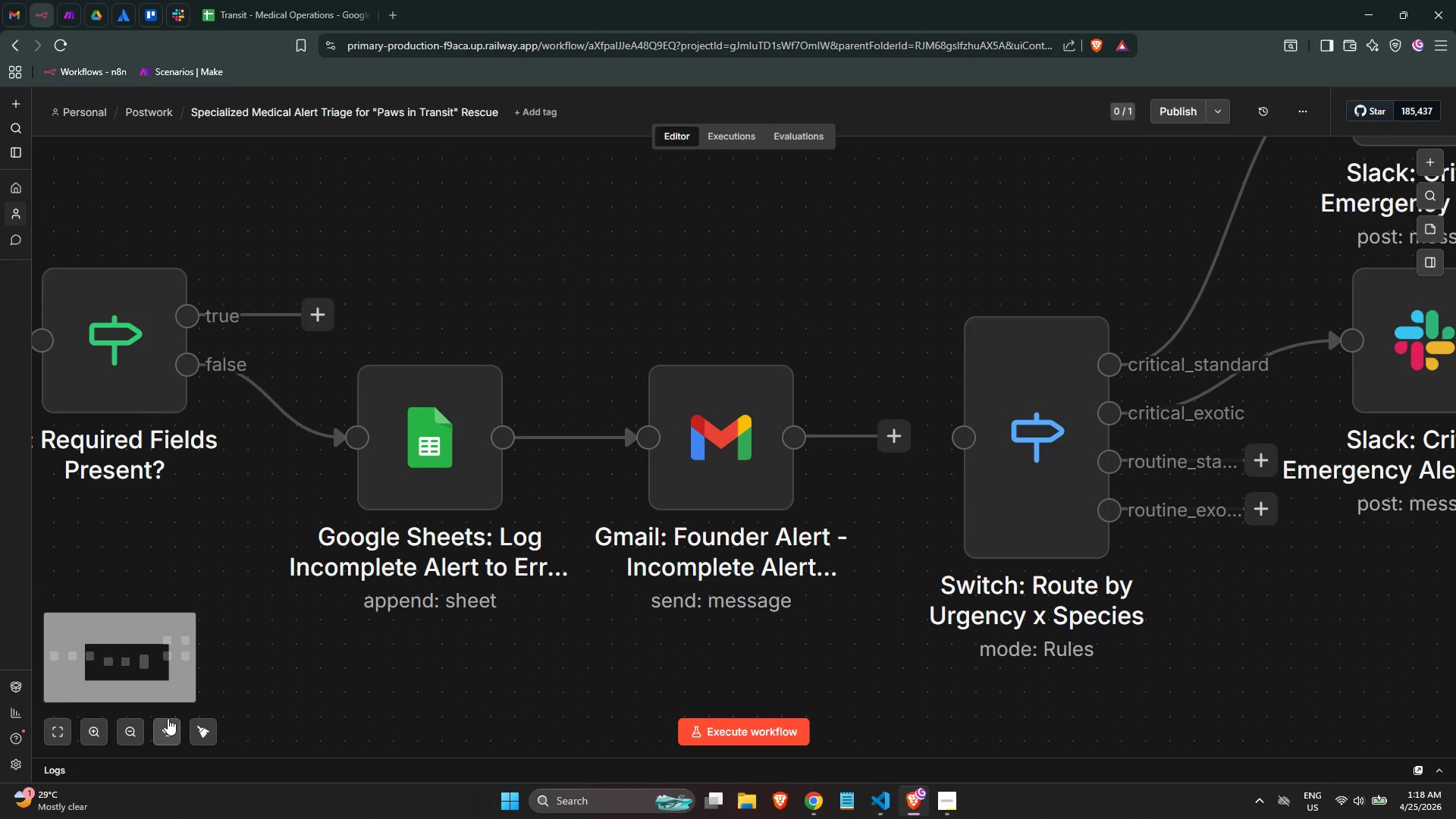 
left_click([136, 726])
 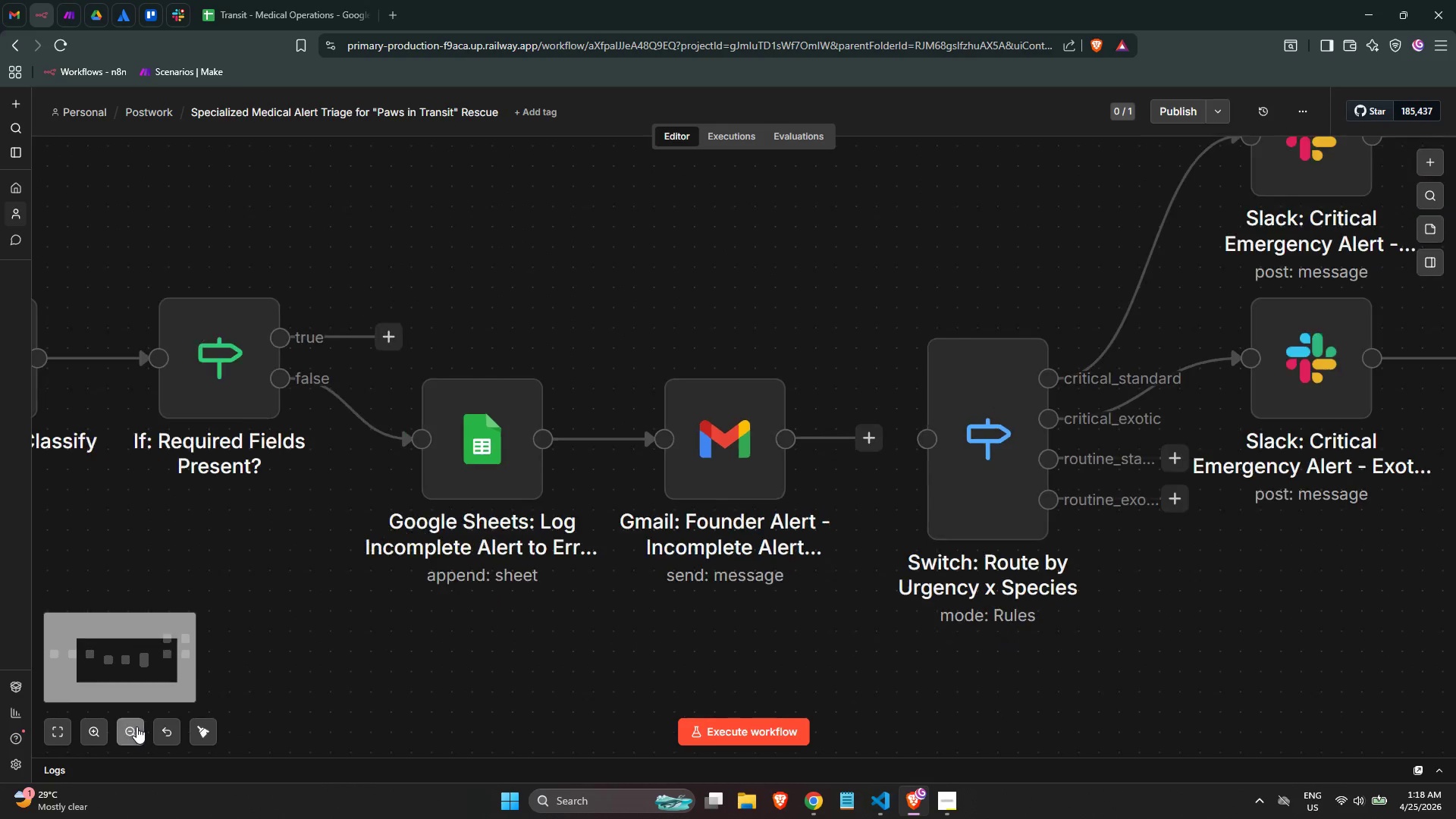 
triple_click([134, 726])
 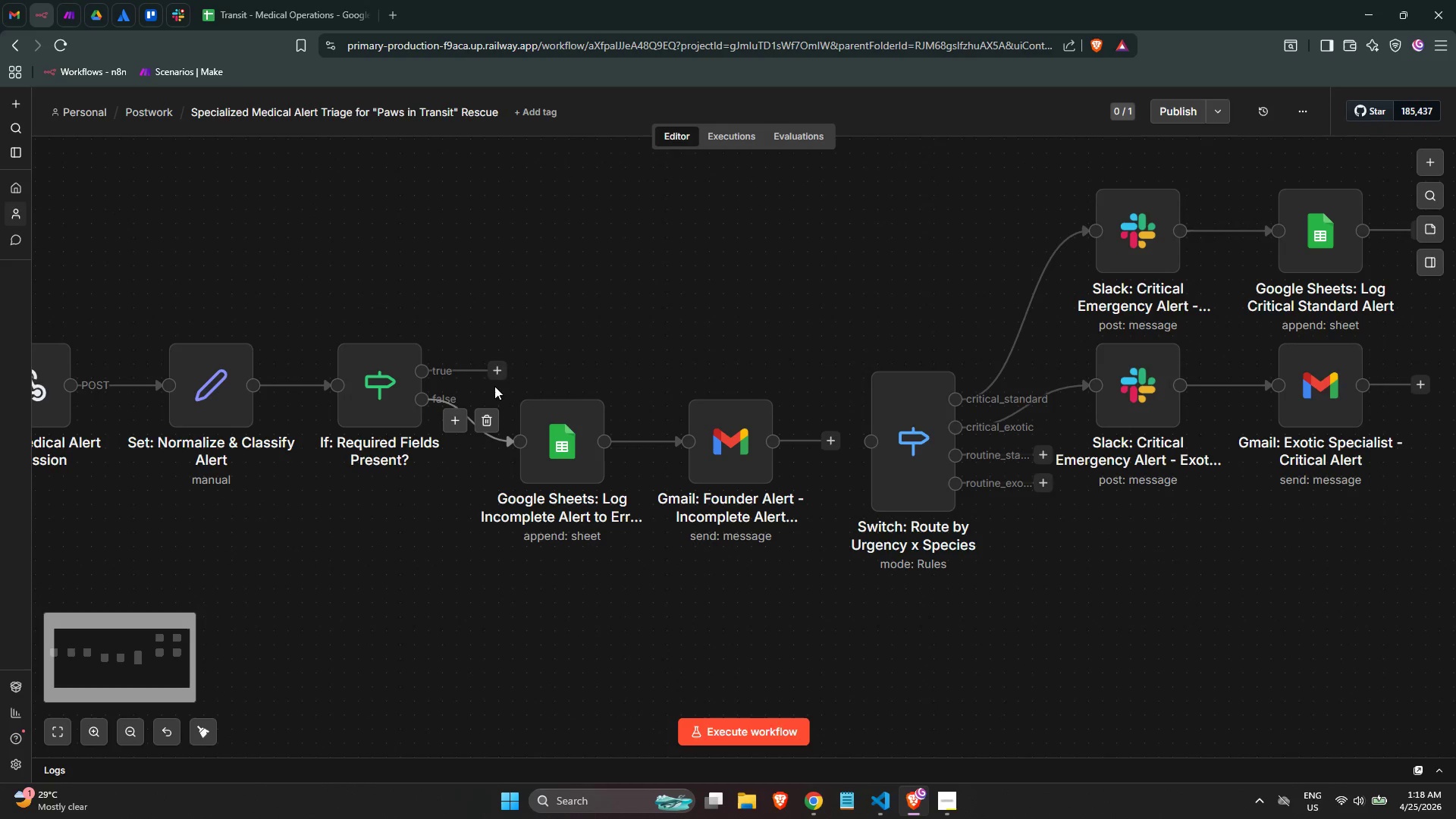 
left_click_drag(start_coordinate=[494, 371], to_coordinate=[893, 456])
 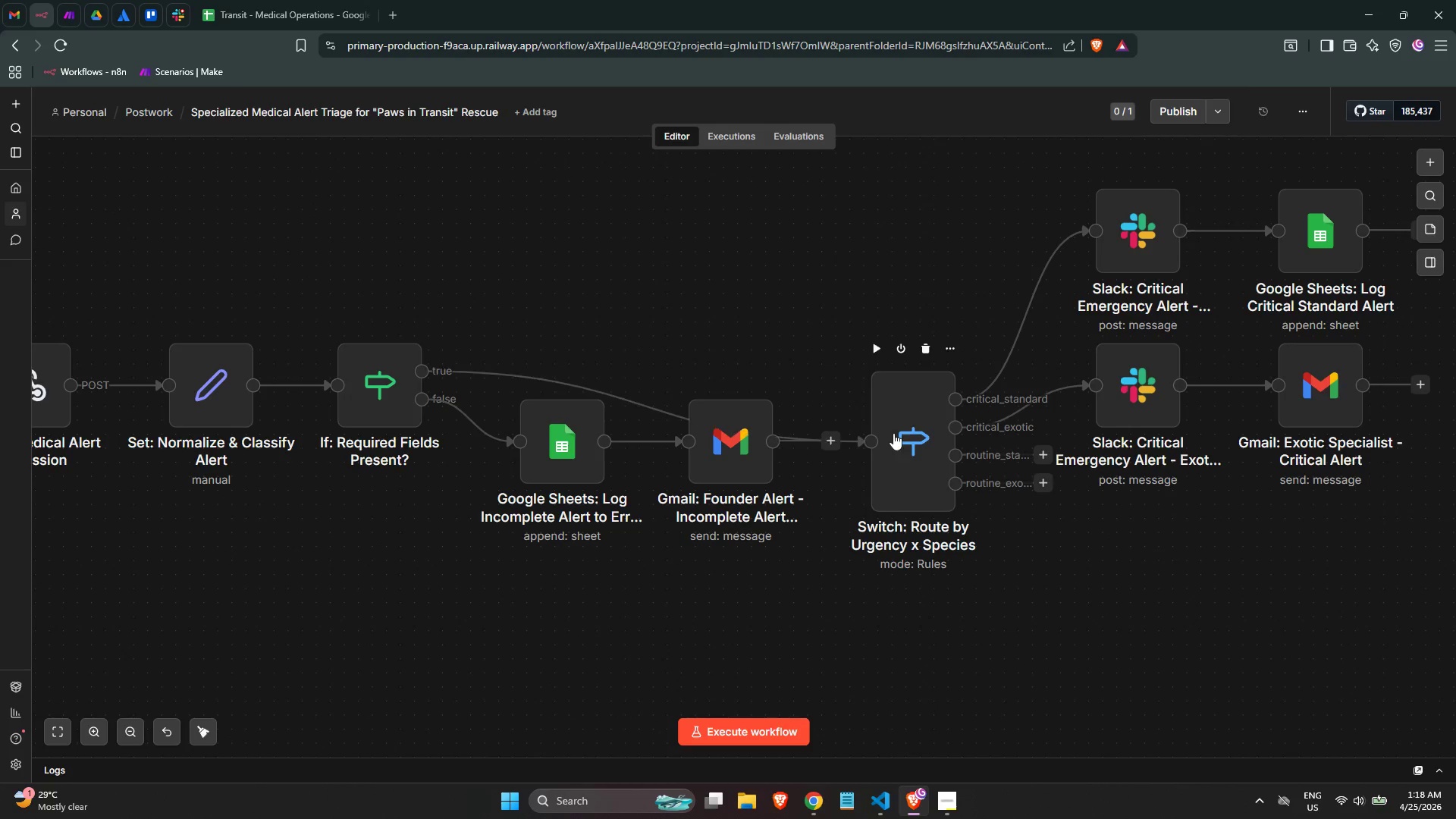 
left_click_drag(start_coordinate=[895, 429], to_coordinate=[556, 241])
 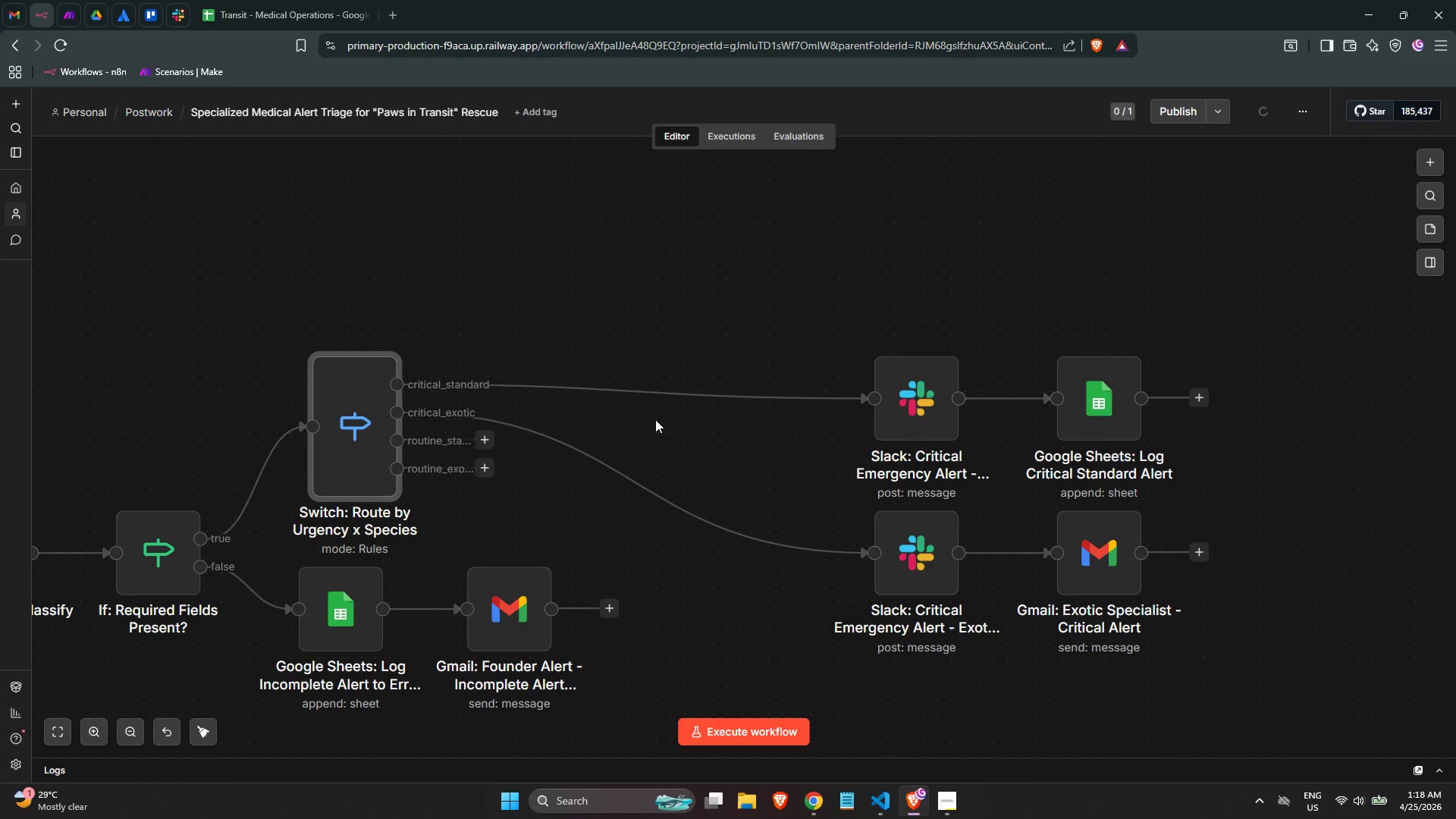 
left_click_drag(start_coordinate=[1247, 683], to_coordinate=[802, 205])
 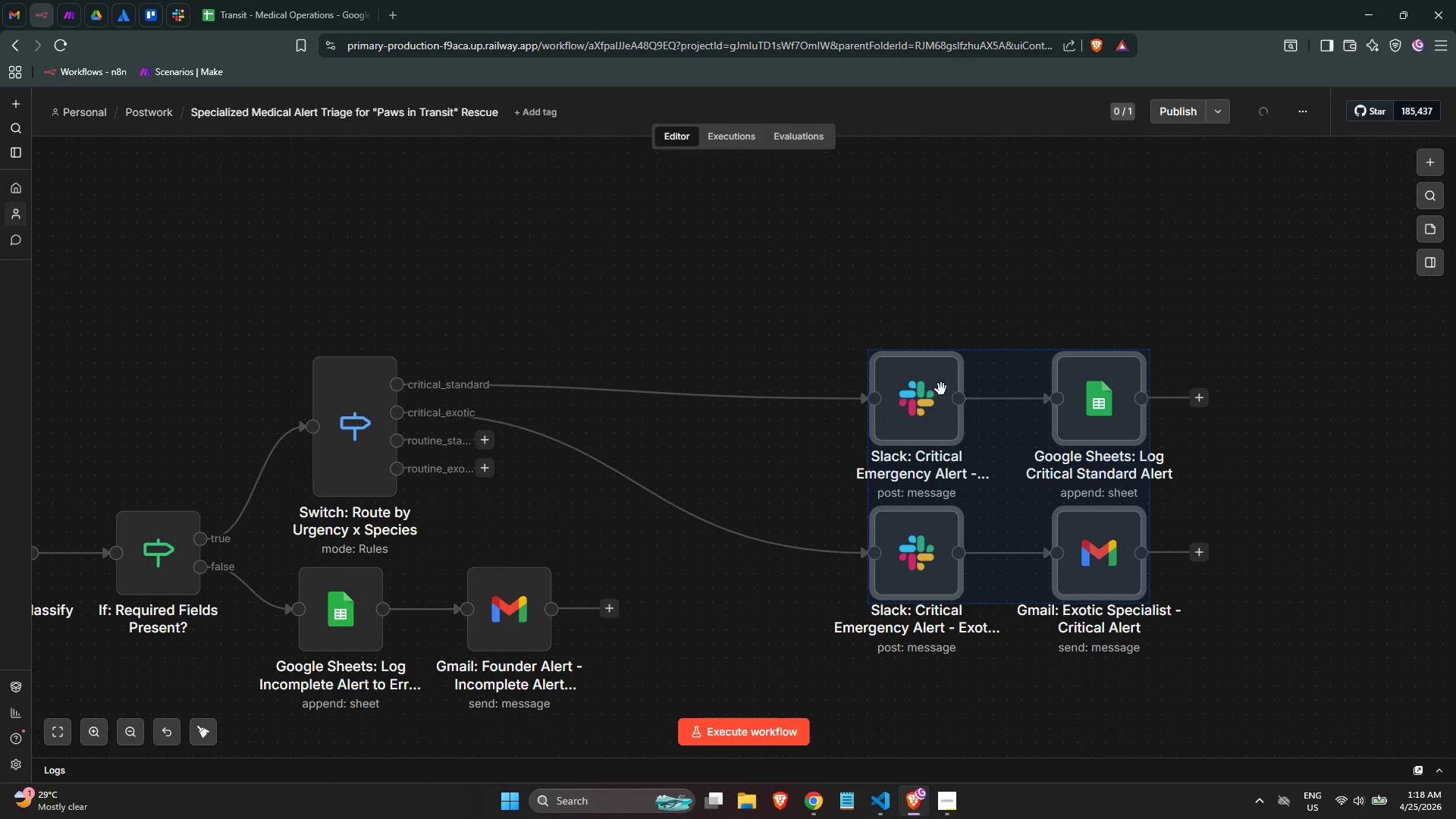 
left_click_drag(start_coordinate=[909, 399], to_coordinate=[626, 193])
 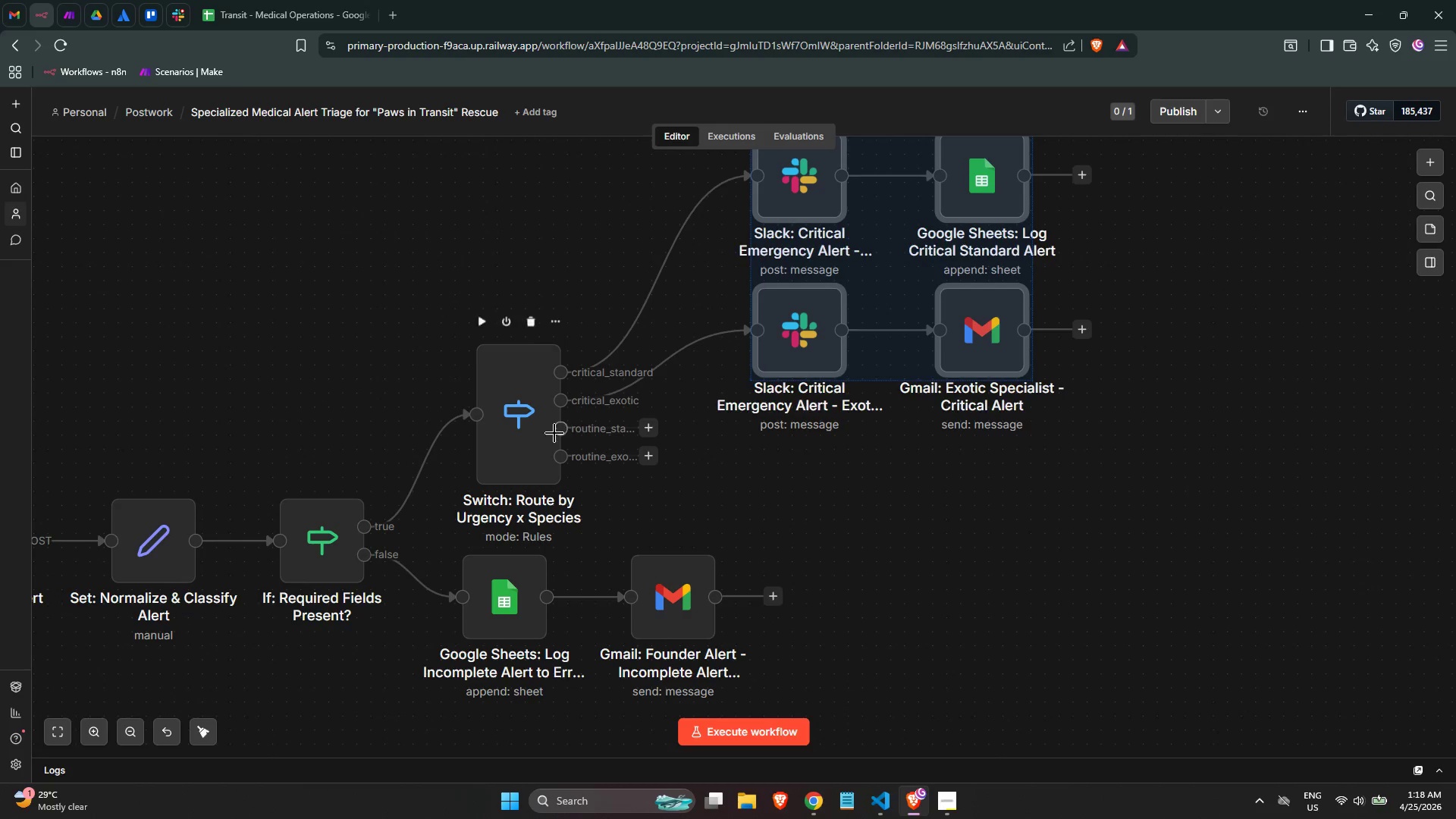 
left_click_drag(start_coordinate=[530, 425], to_coordinate=[518, 425])
 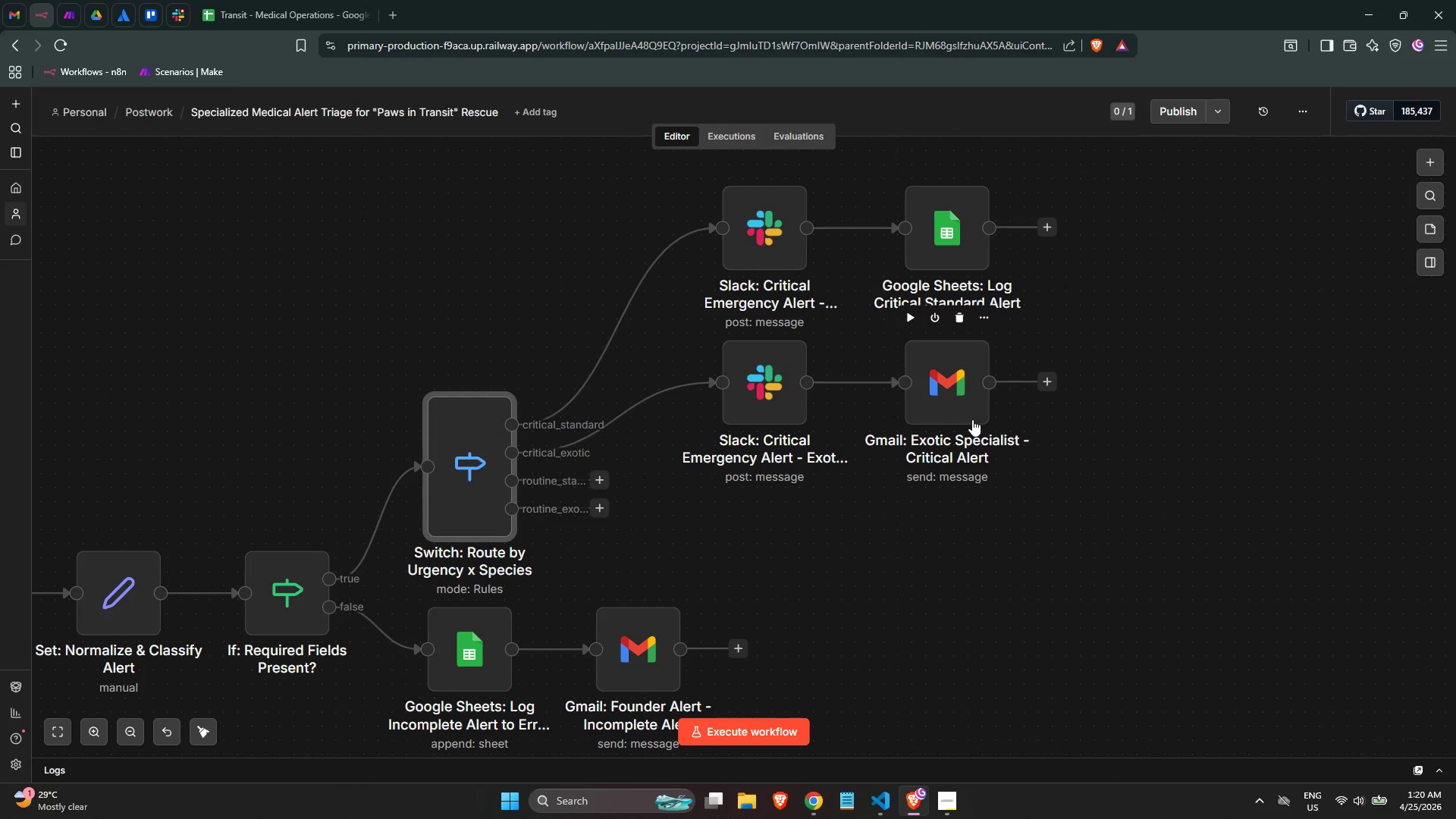 
wait(113.28)
 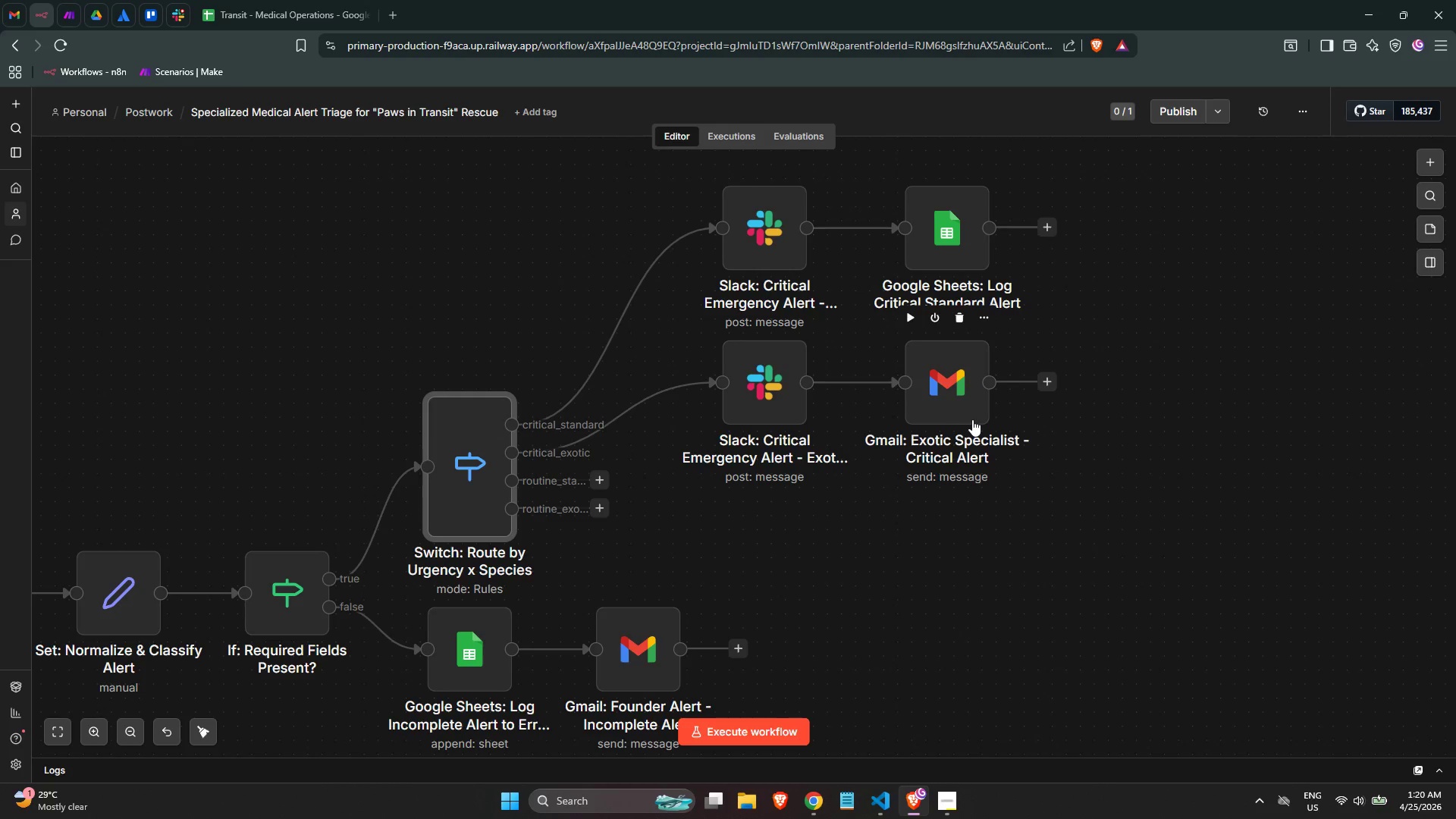 
right_click([952, 252])
 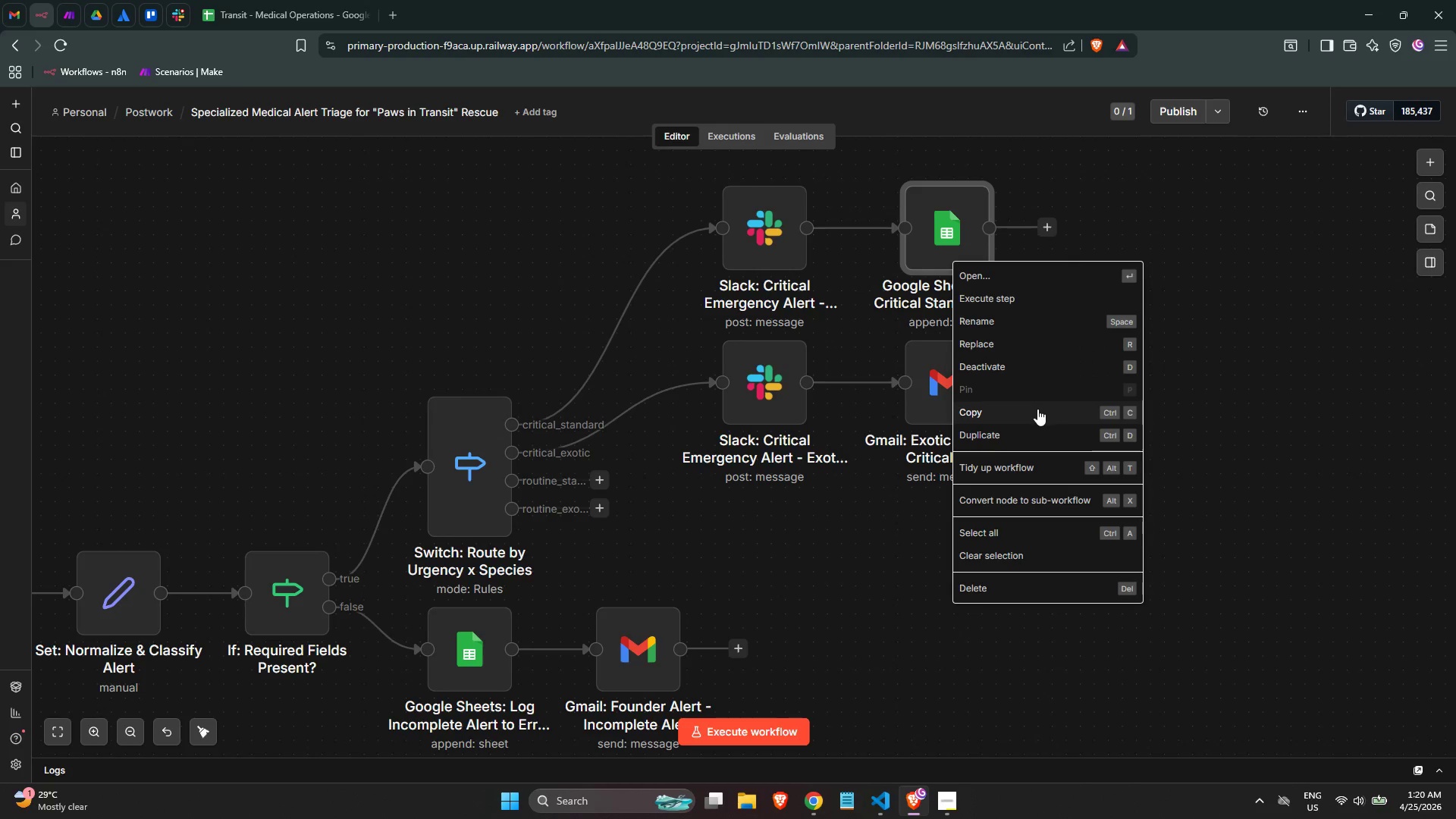 
left_click([1033, 430])
 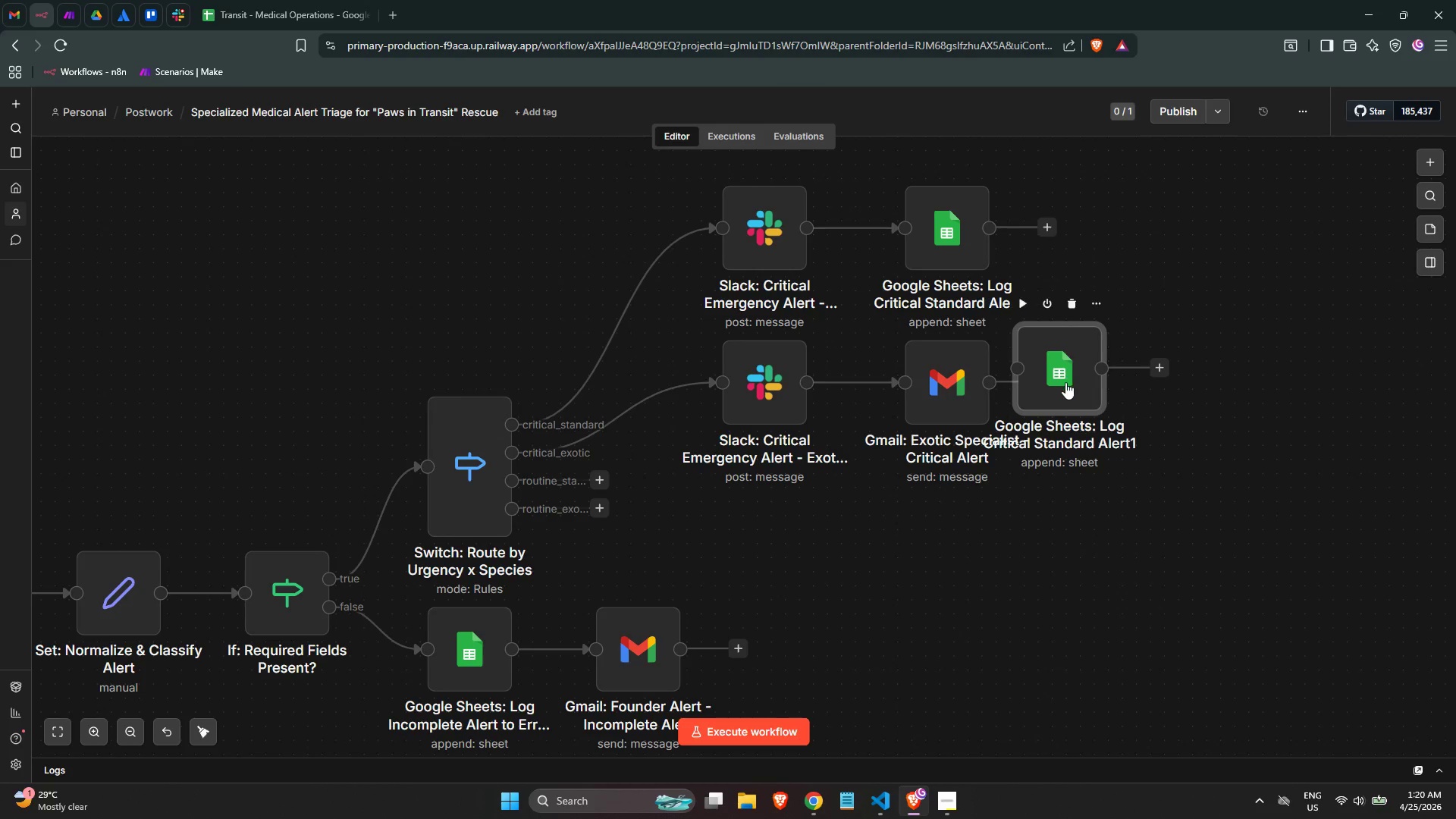 
left_click_drag(start_coordinate=[1063, 383], to_coordinate=[1122, 402])
 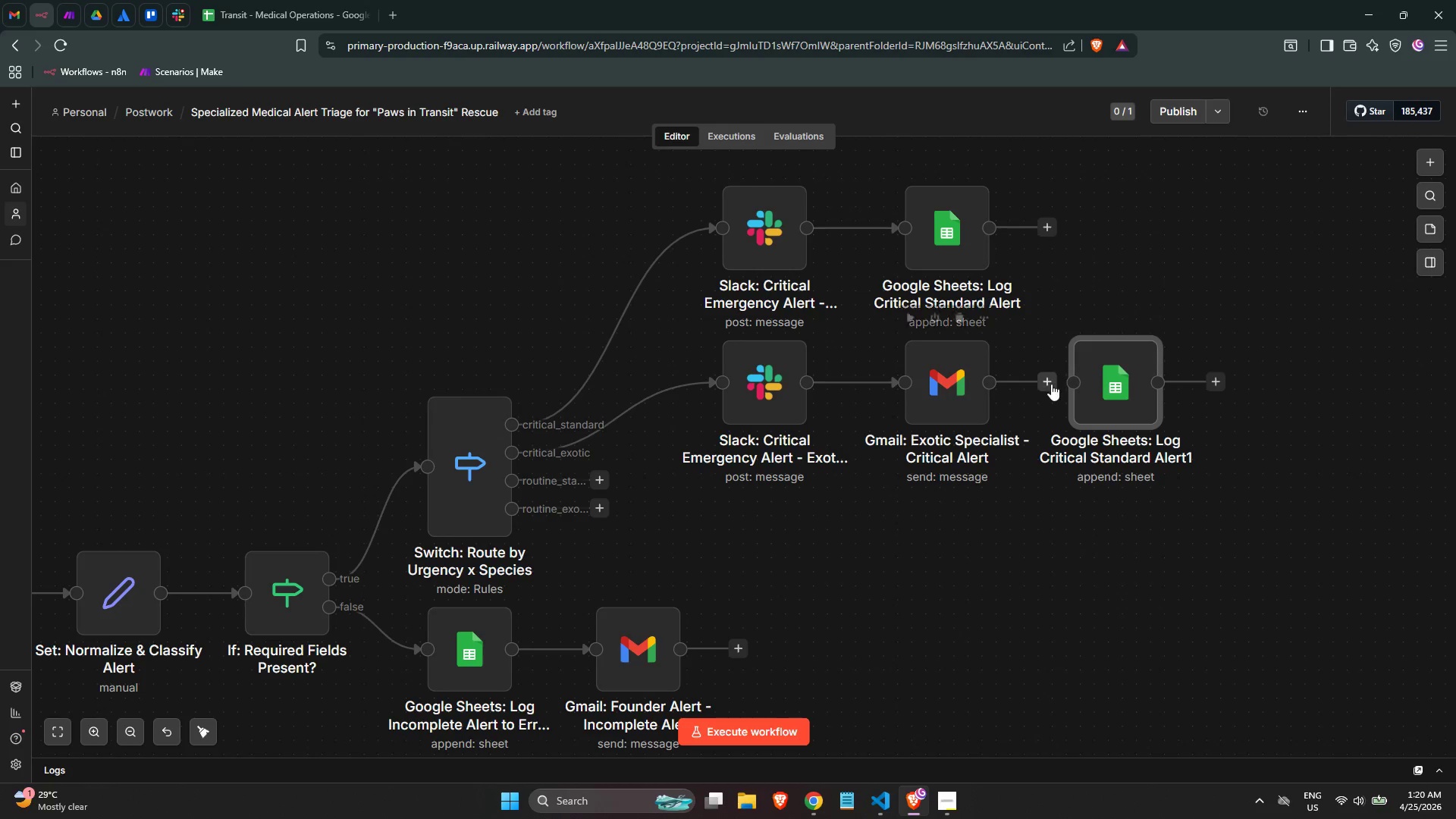 
left_click_drag(start_coordinate=[1049, 382], to_coordinate=[1078, 391])
 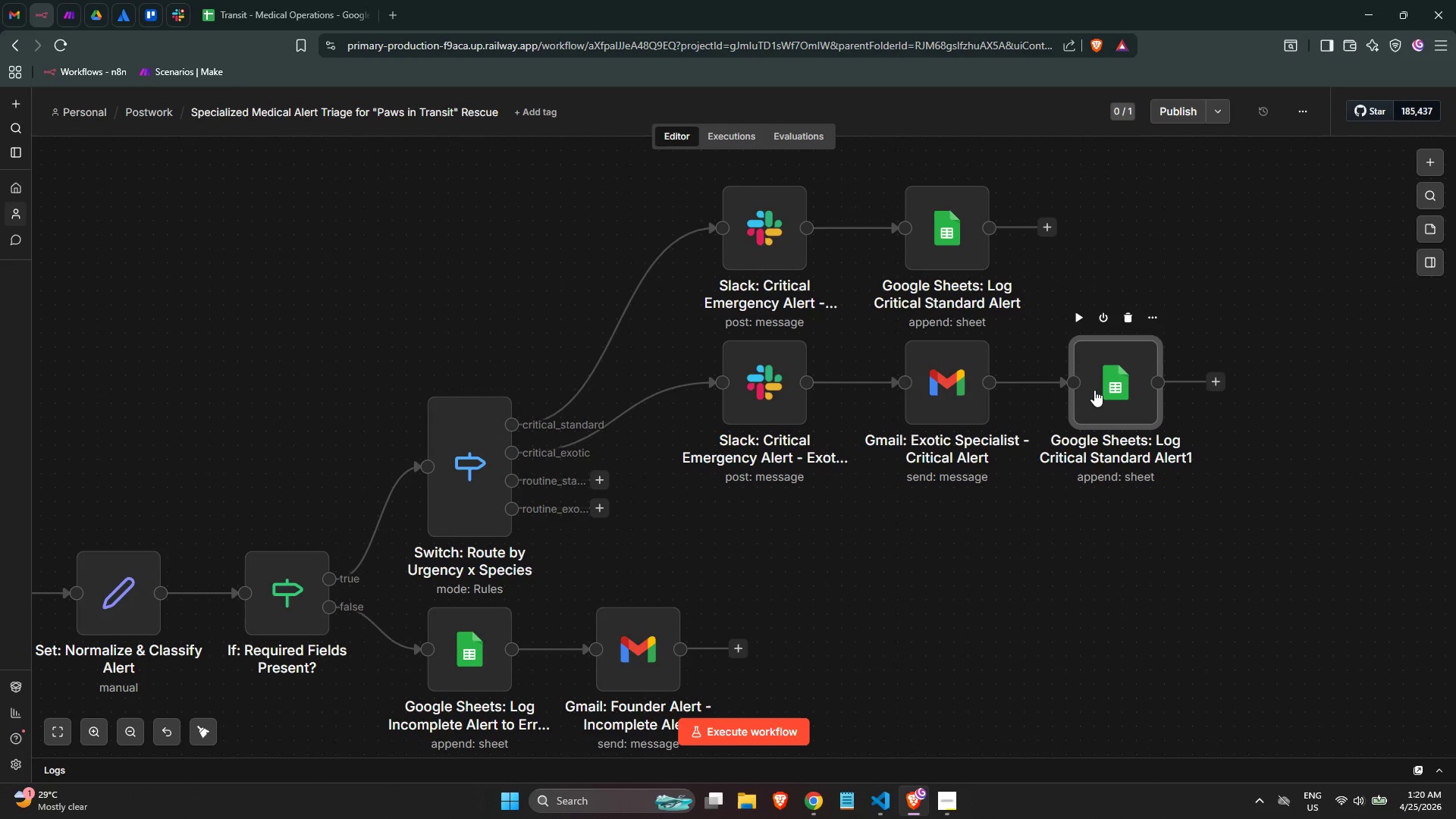 
double_click([1094, 390])
 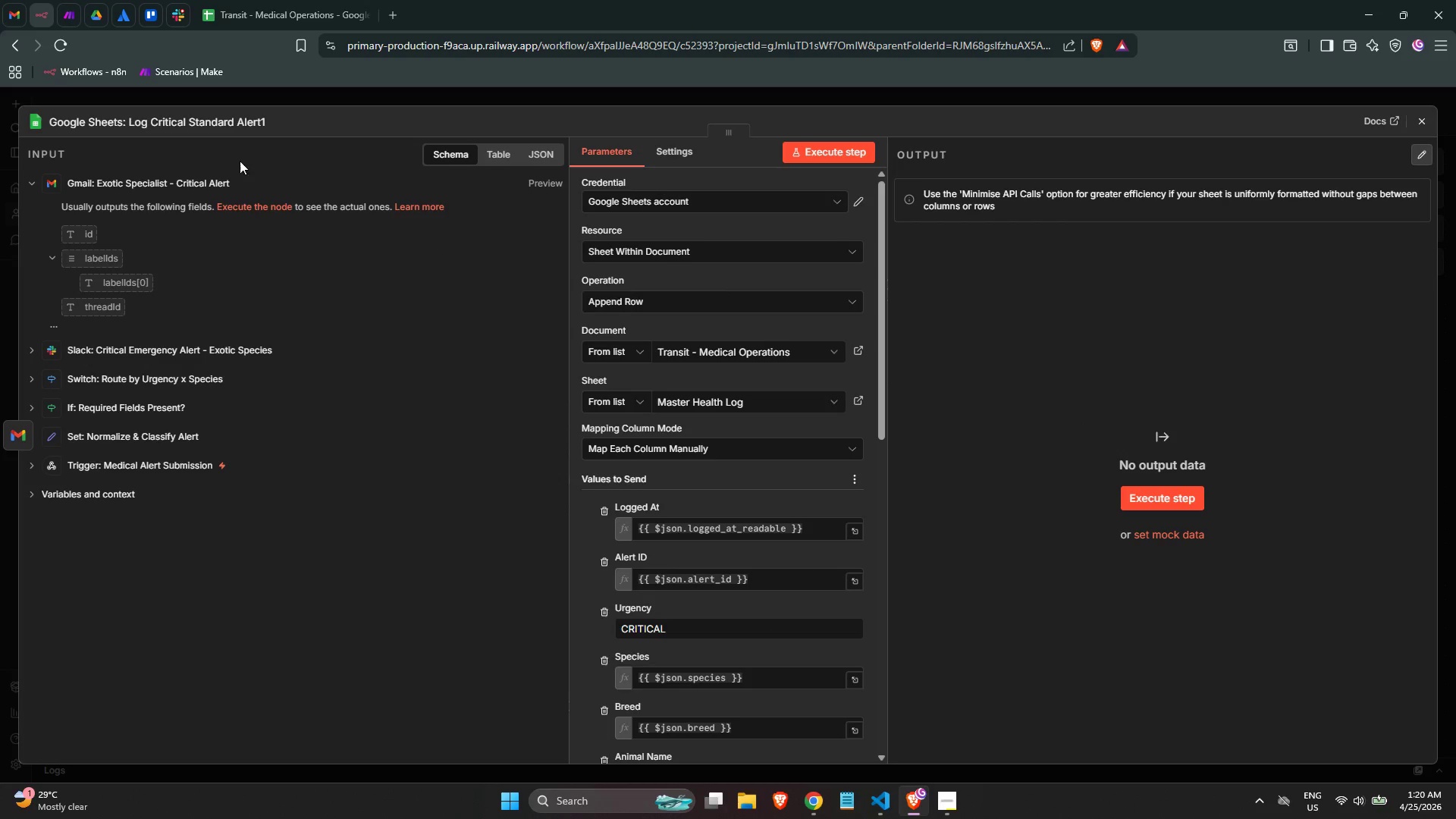 
left_click([149, 121])
 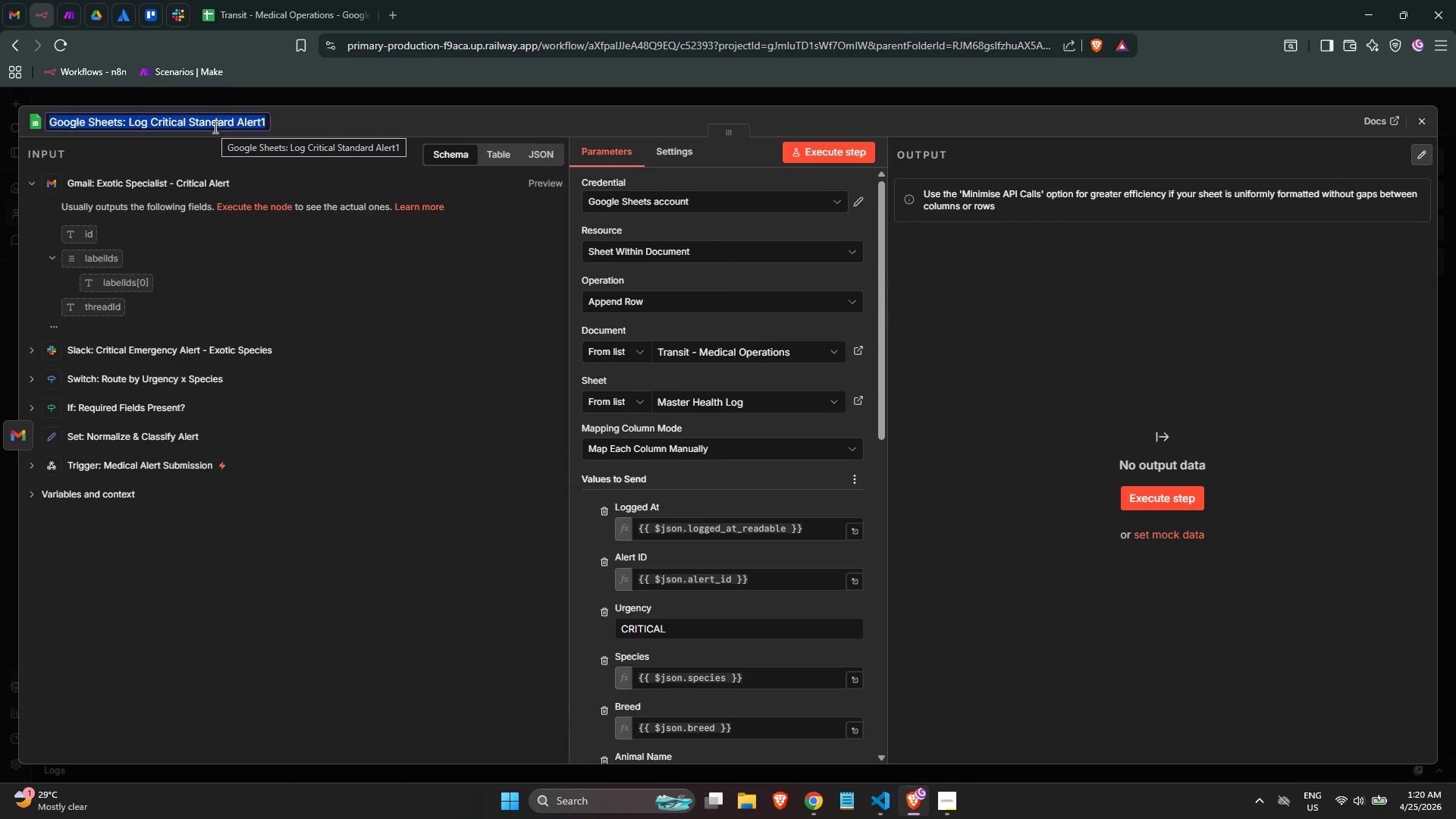 
key(ArrowRight)
 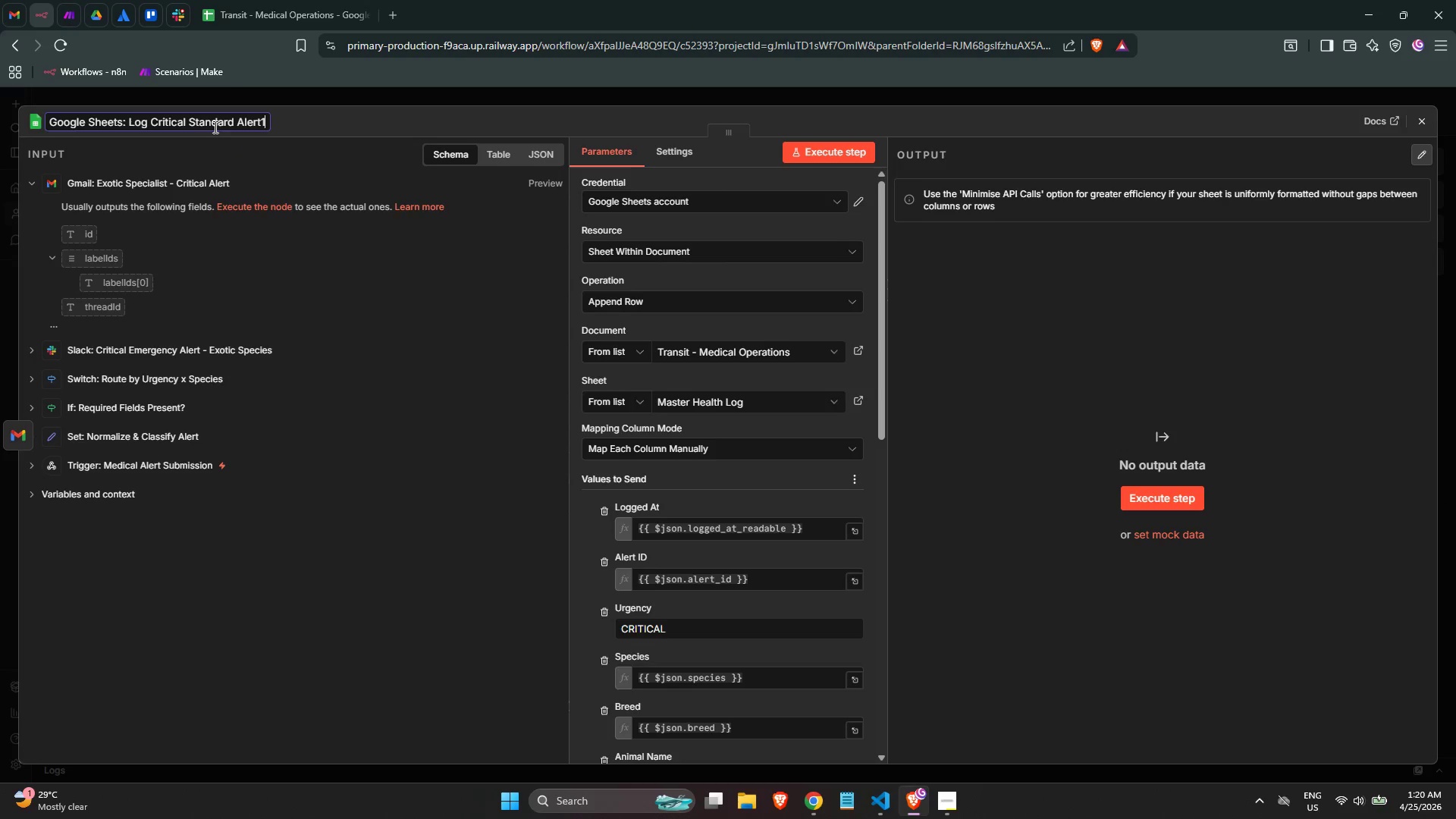 
key(ArrowRight)
 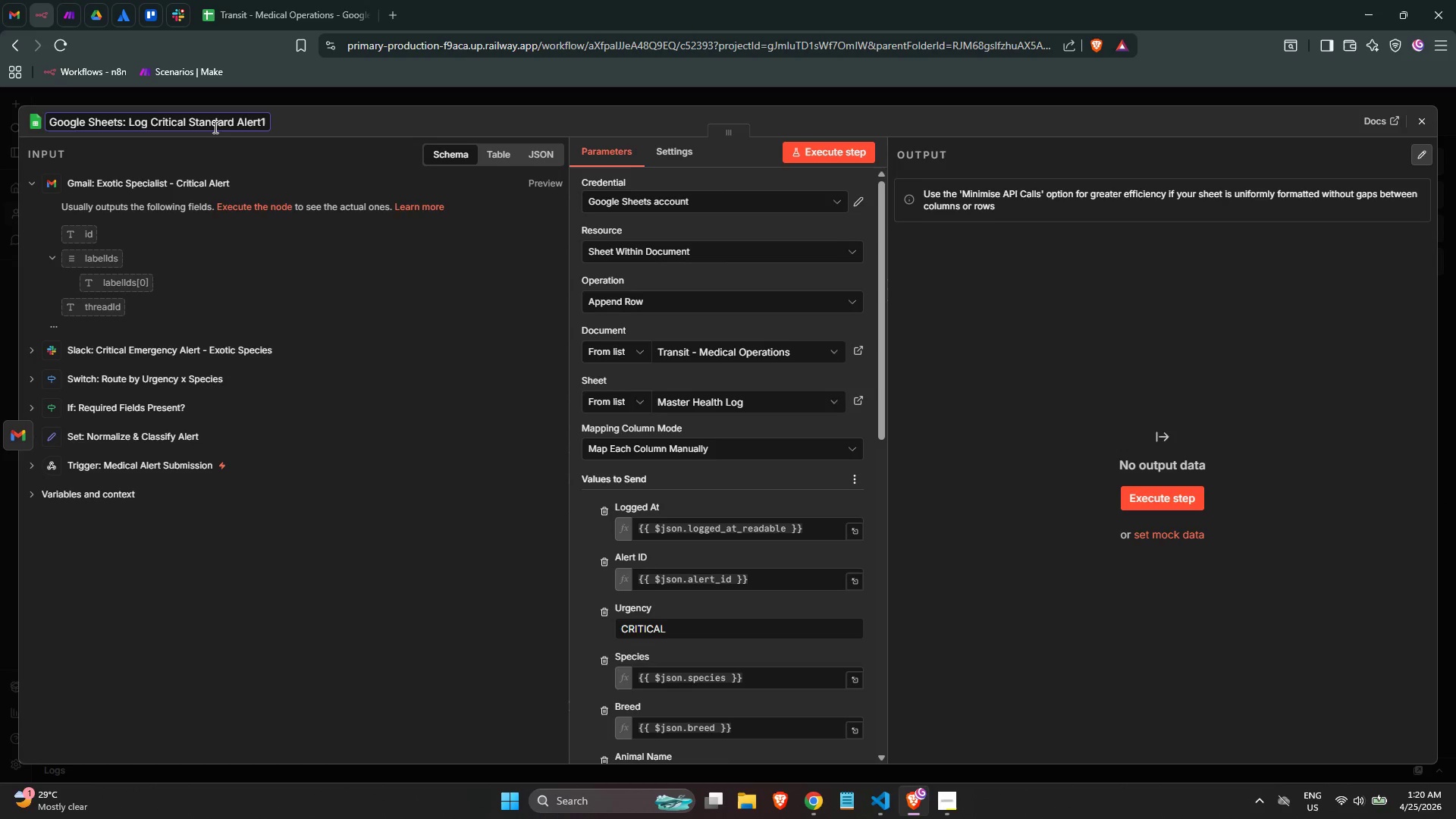 
hold_key(key=Backspace, duration=0.61)
 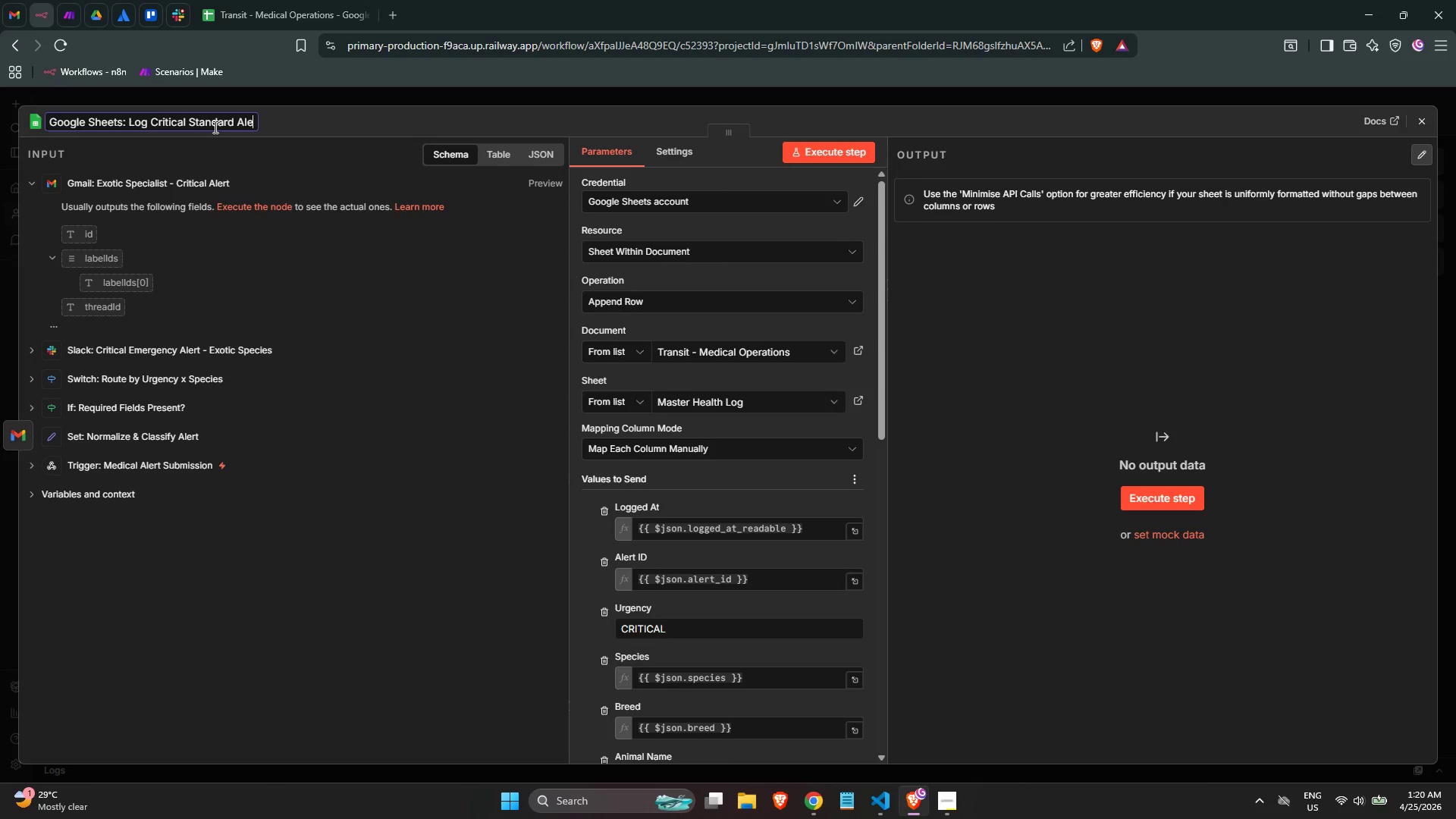 
key(Backspace)
type(ert)
 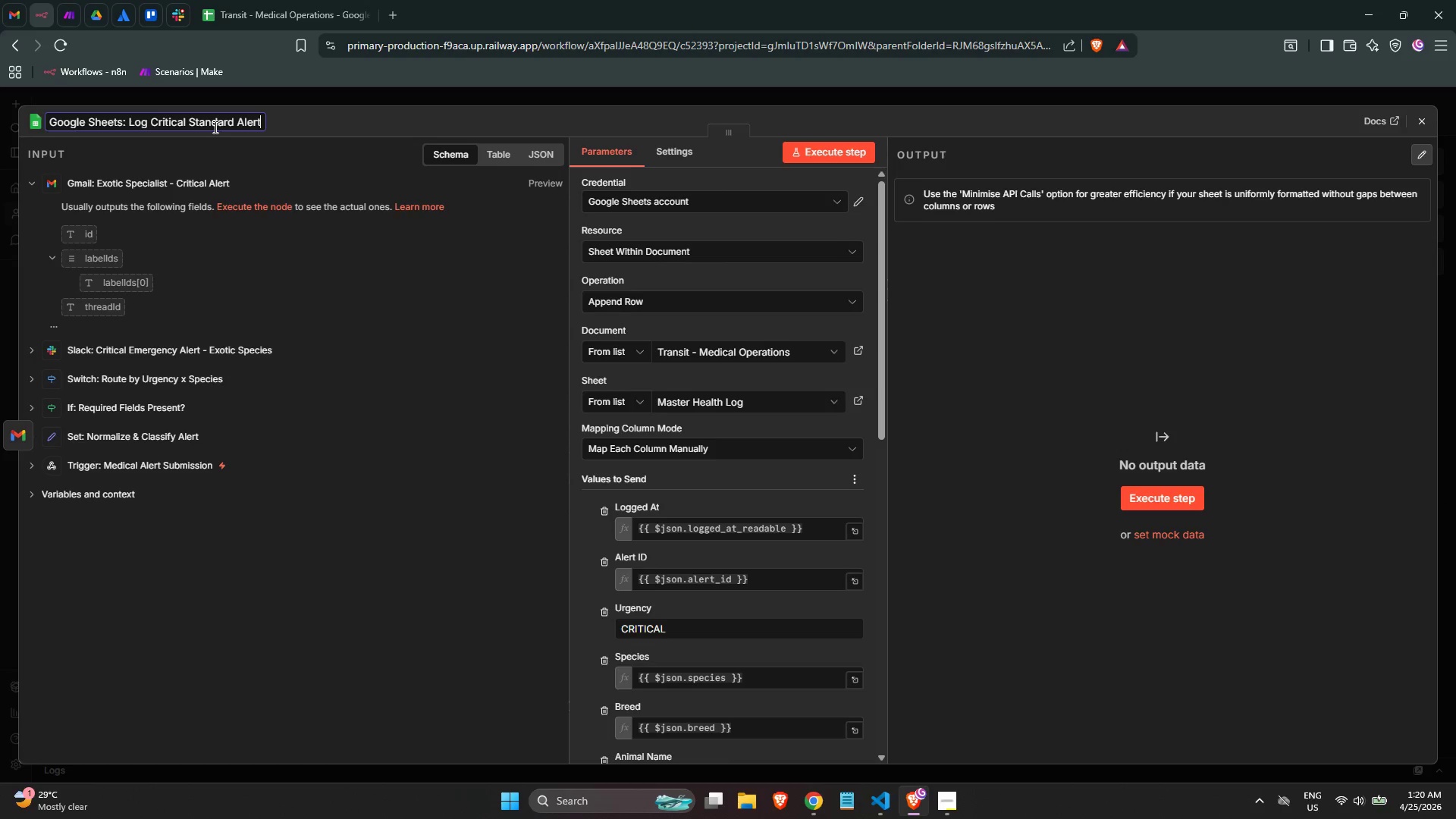 
hold_key(key=ArrowLeft, duration=0.58)
 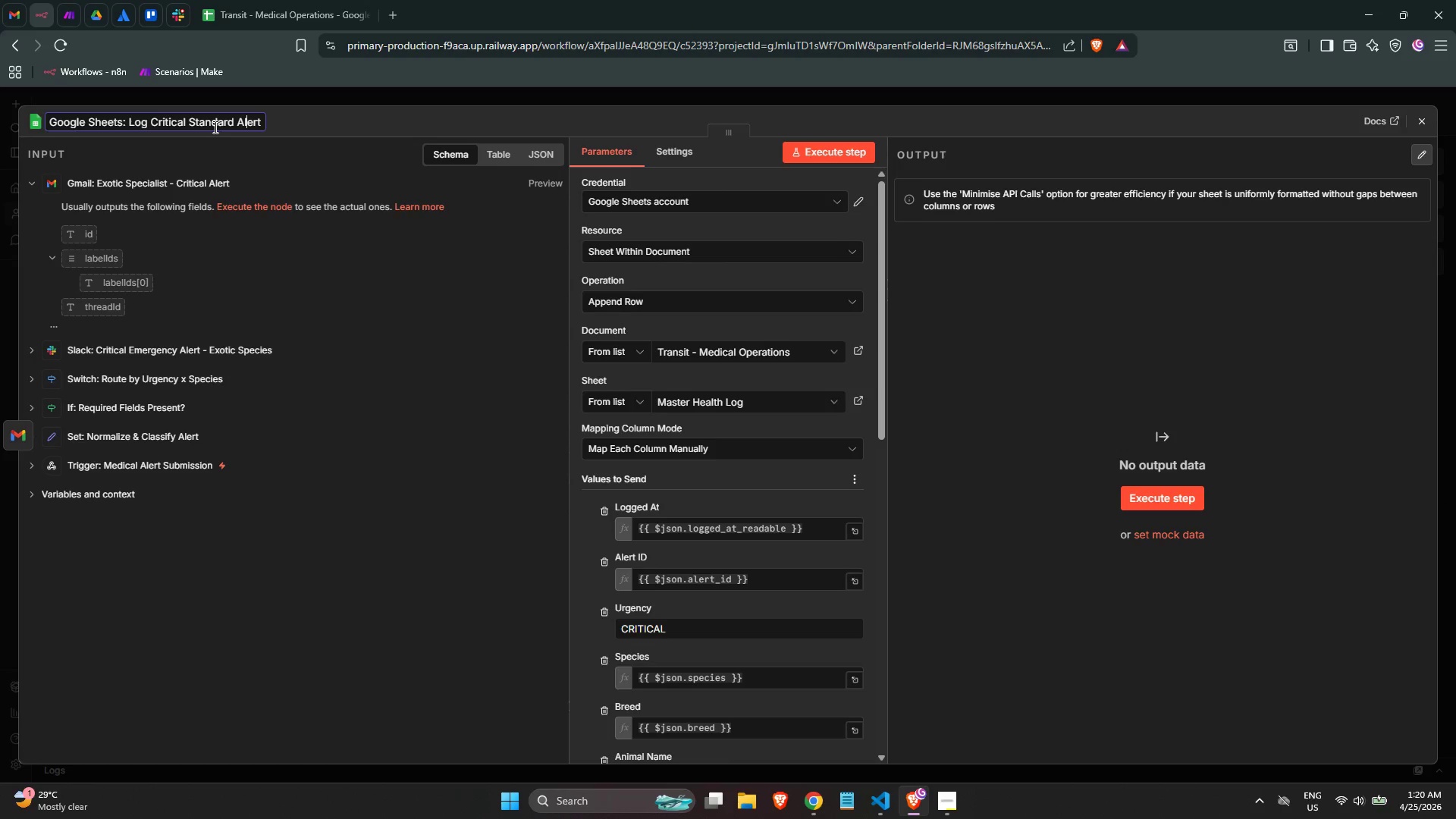 
key(ArrowLeft)
 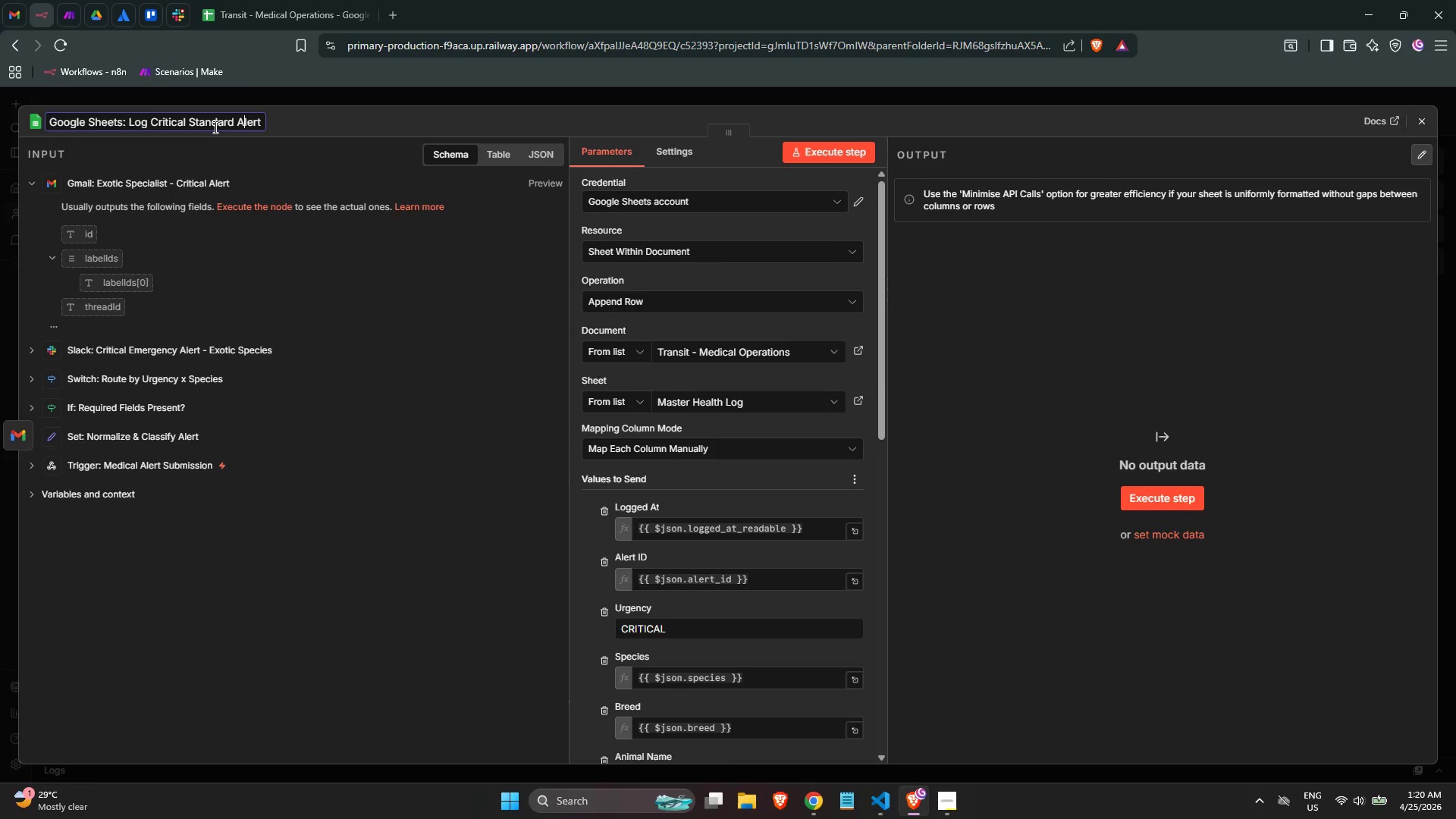 
key(ArrowLeft)
 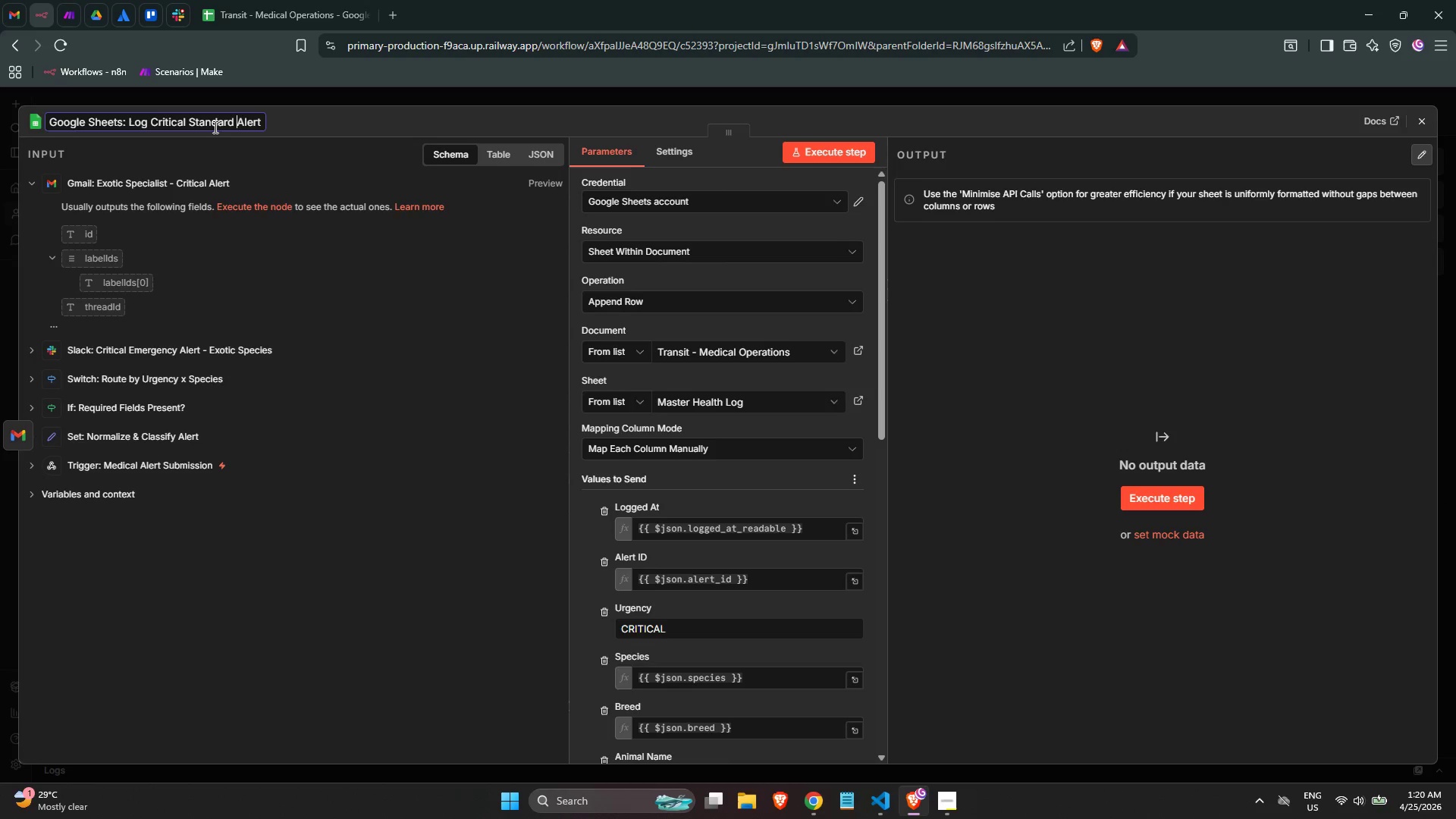 
key(ArrowLeft)
 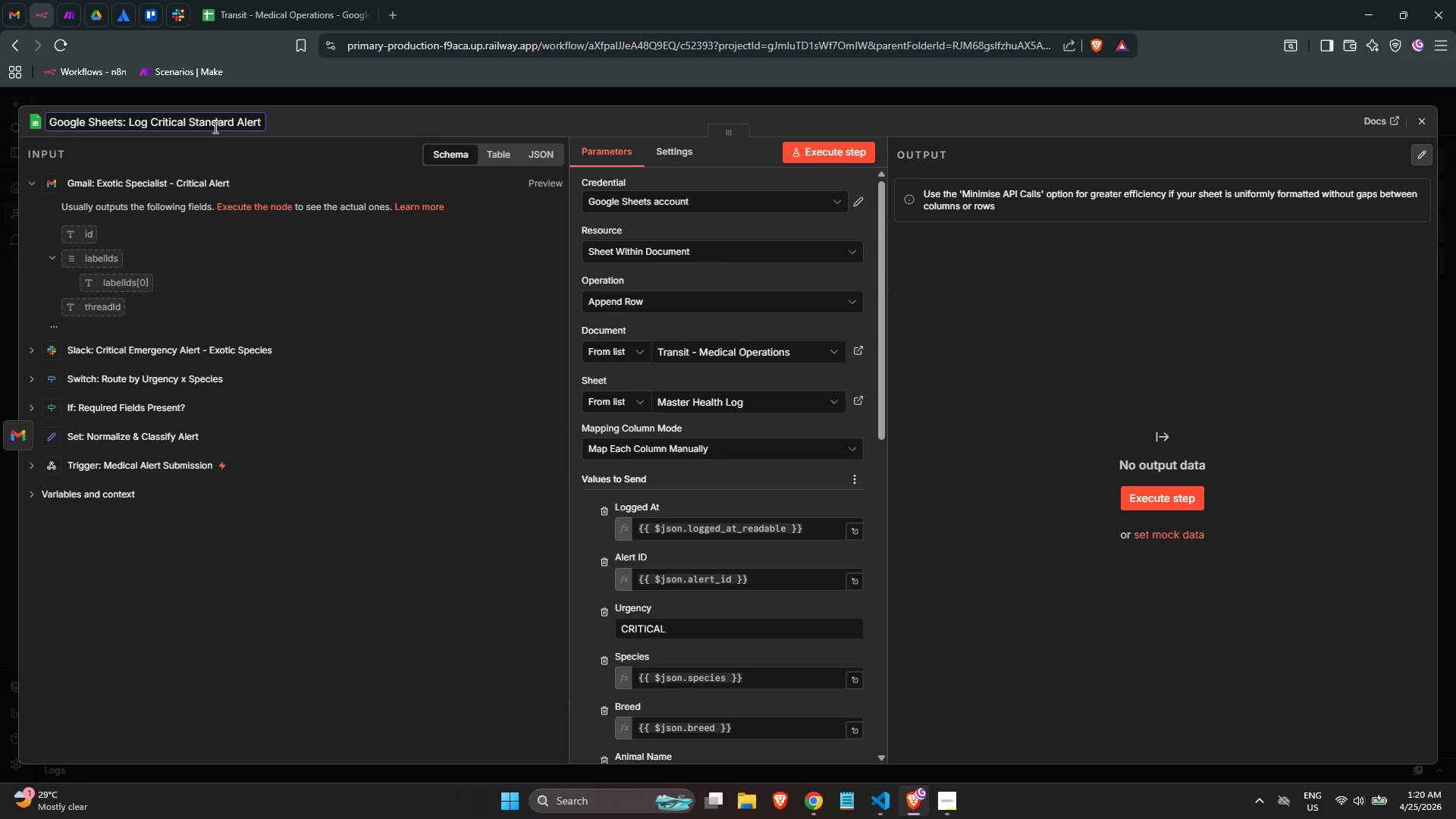 
key(ArrowLeft)
 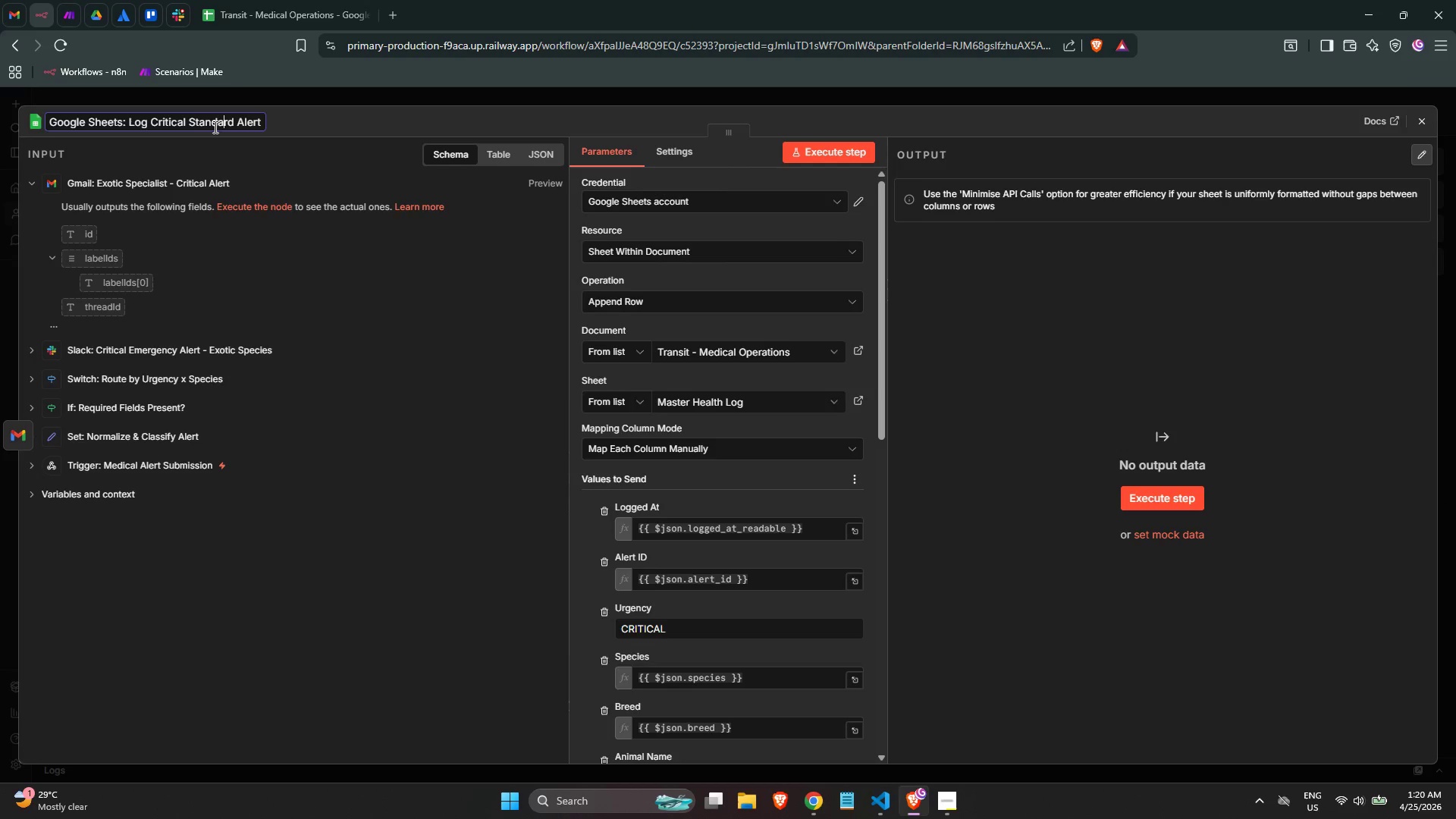 
key(ArrowLeft)
 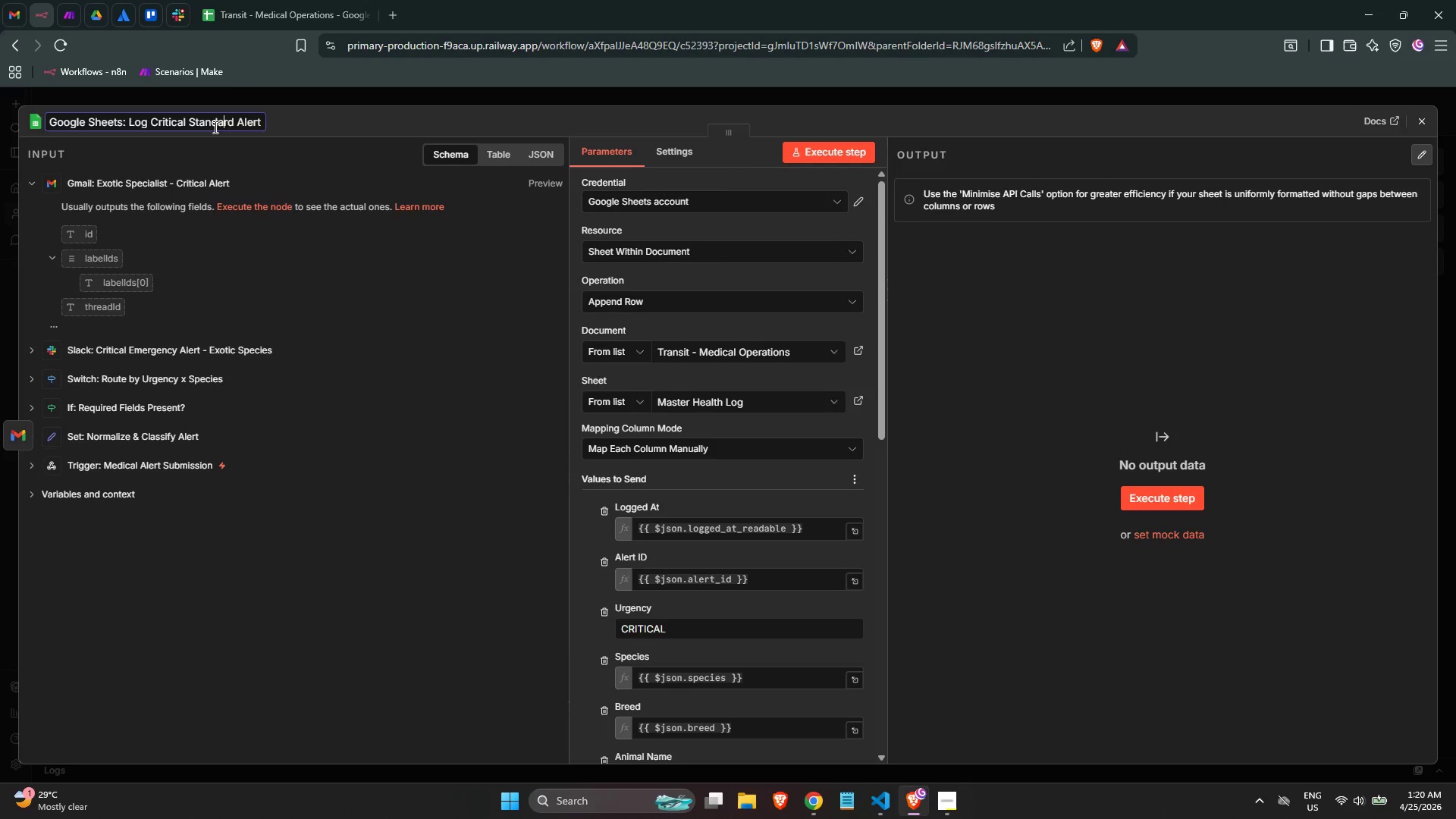 
key(ArrowRight)
 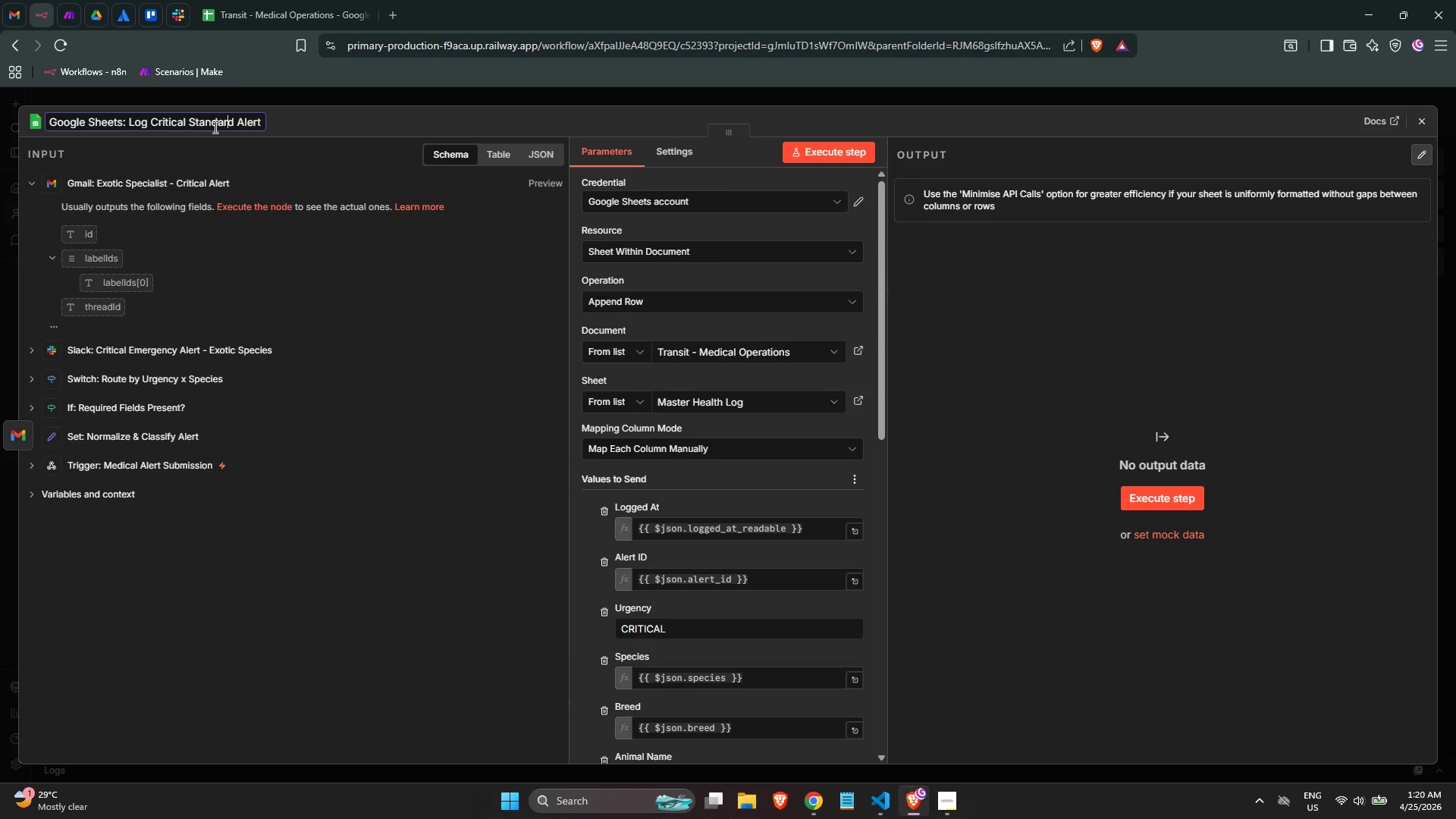 
key(ArrowRight)
 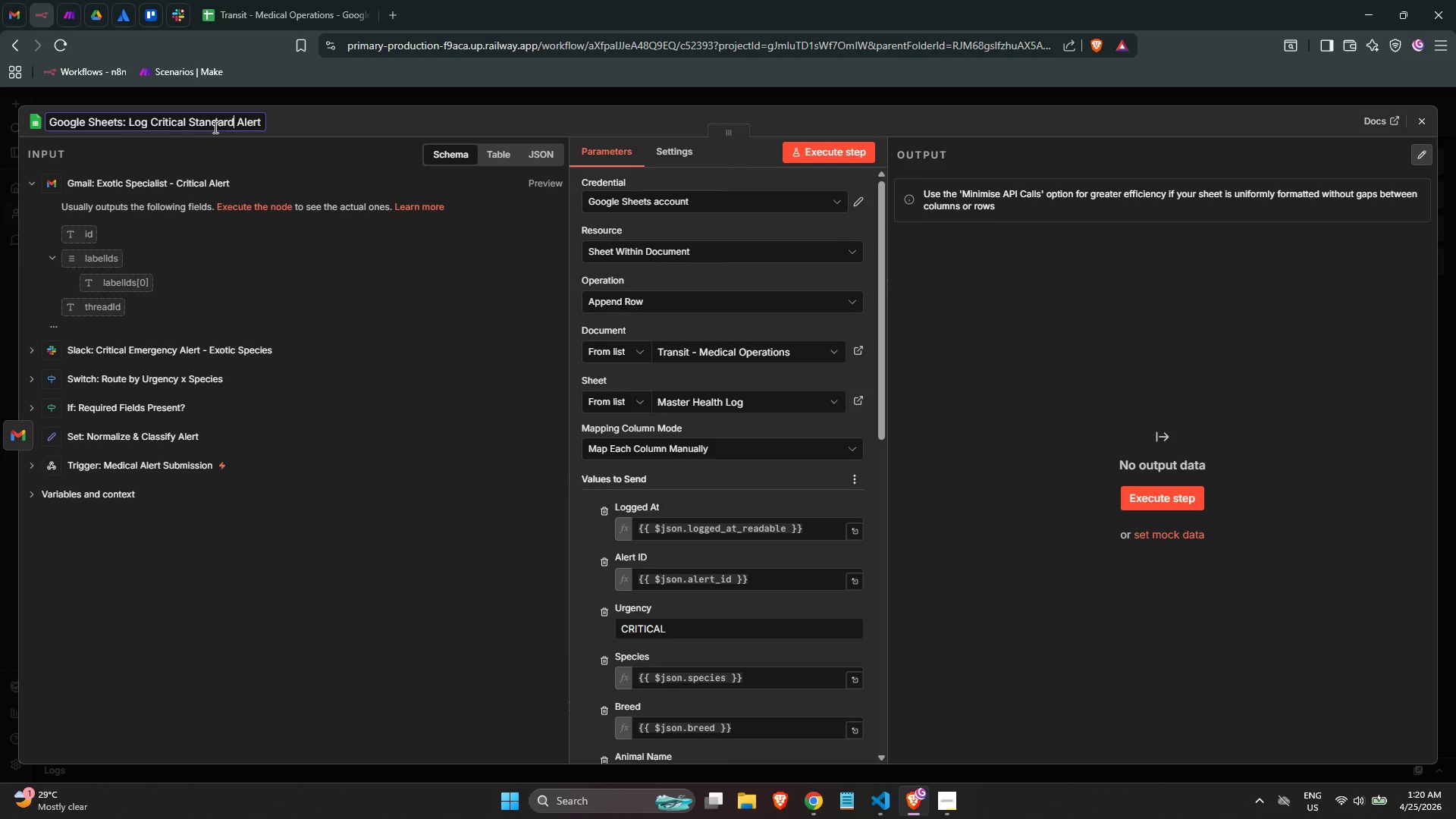 
key(ArrowRight)
 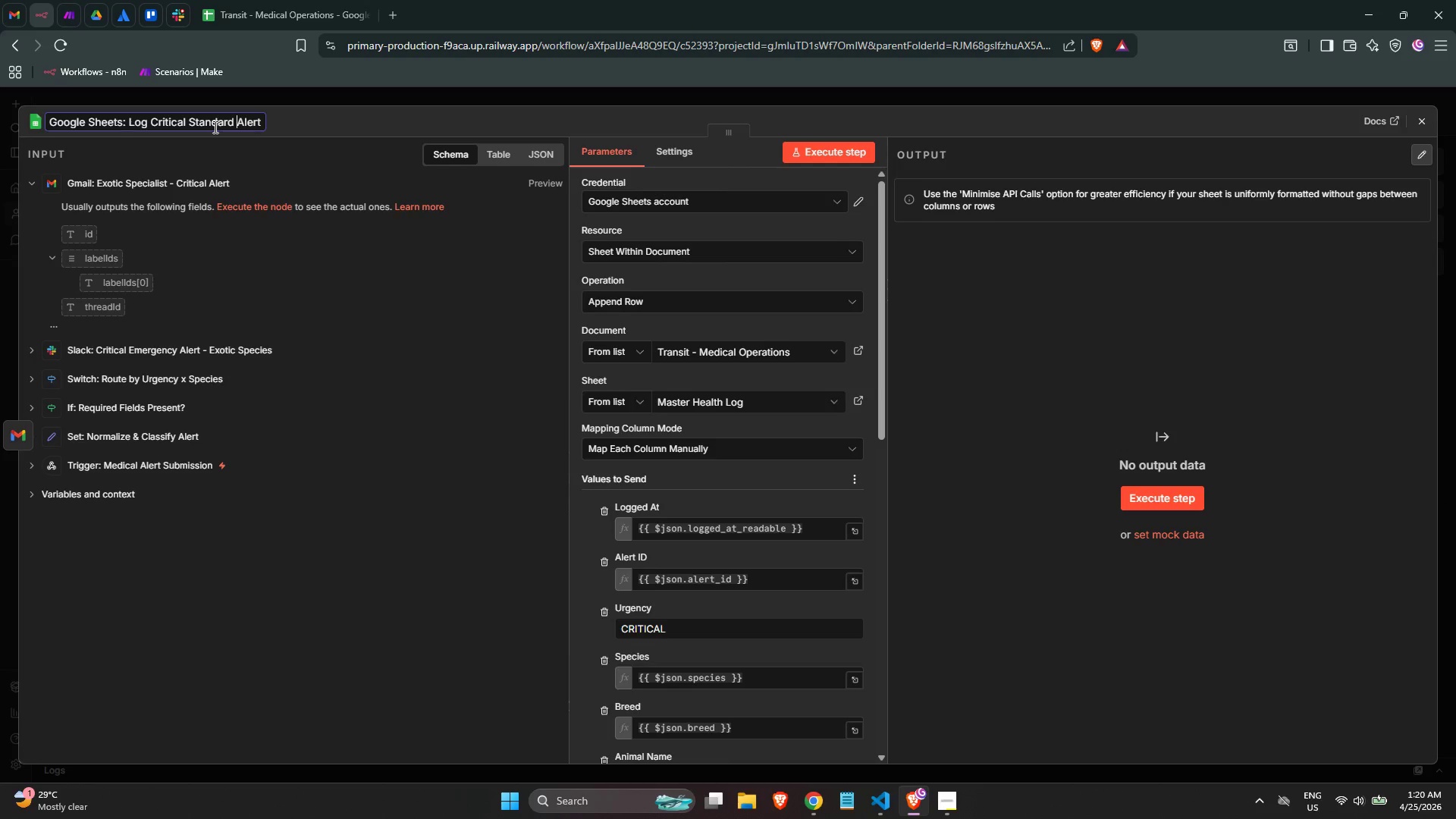 
key(Backspace)
key(Backspace)
key(Backspace)
key(Backspace)
key(Backspace)
key(Backspace)
key(Backspace)
key(Backspace)
key(Backspace)
type(Exotic )
 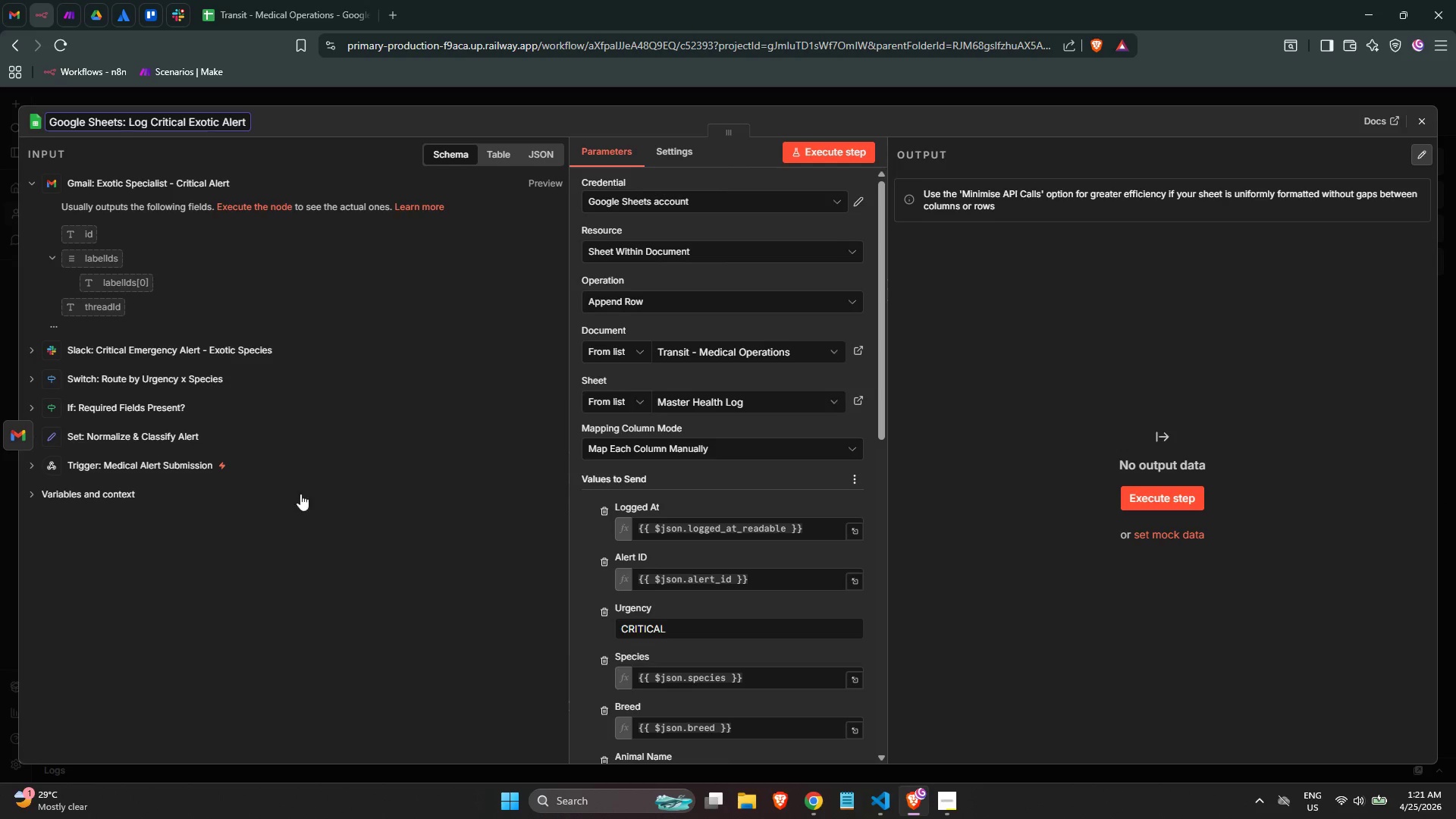 
left_click([333, 615])
 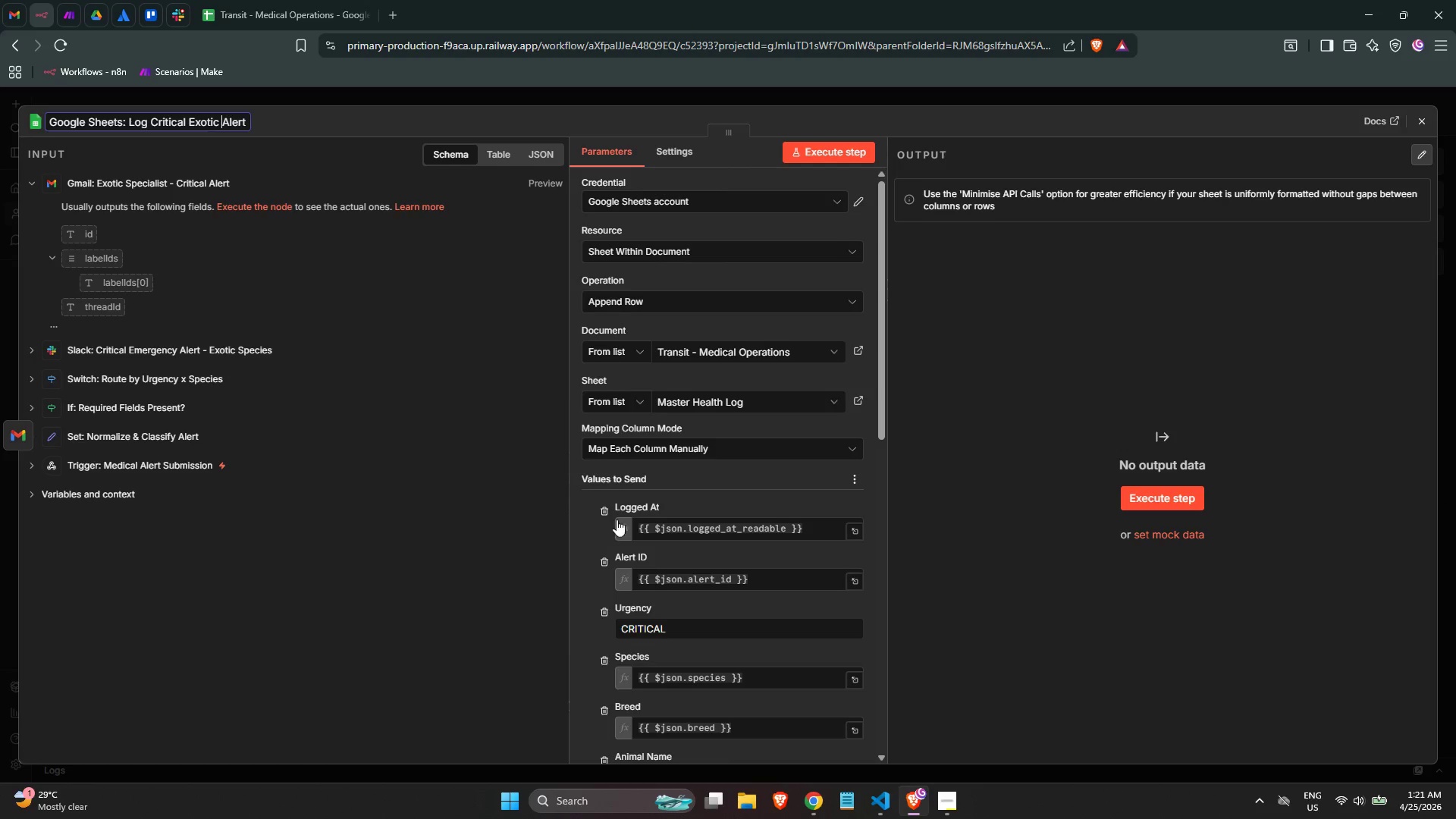 
scroll: coordinate [654, 554], scroll_direction: down, amount: 2.0
 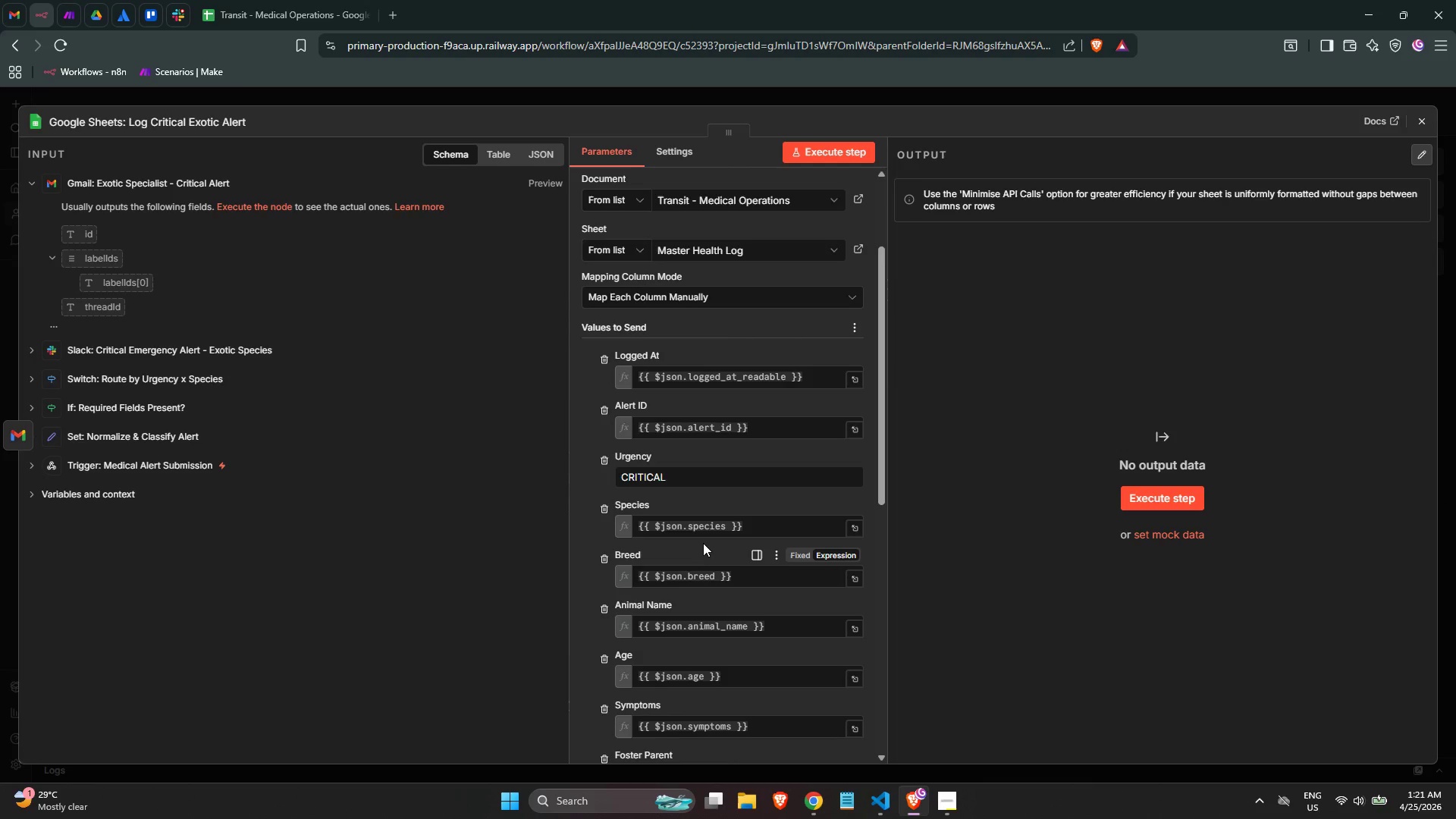 
wait(5.15)
 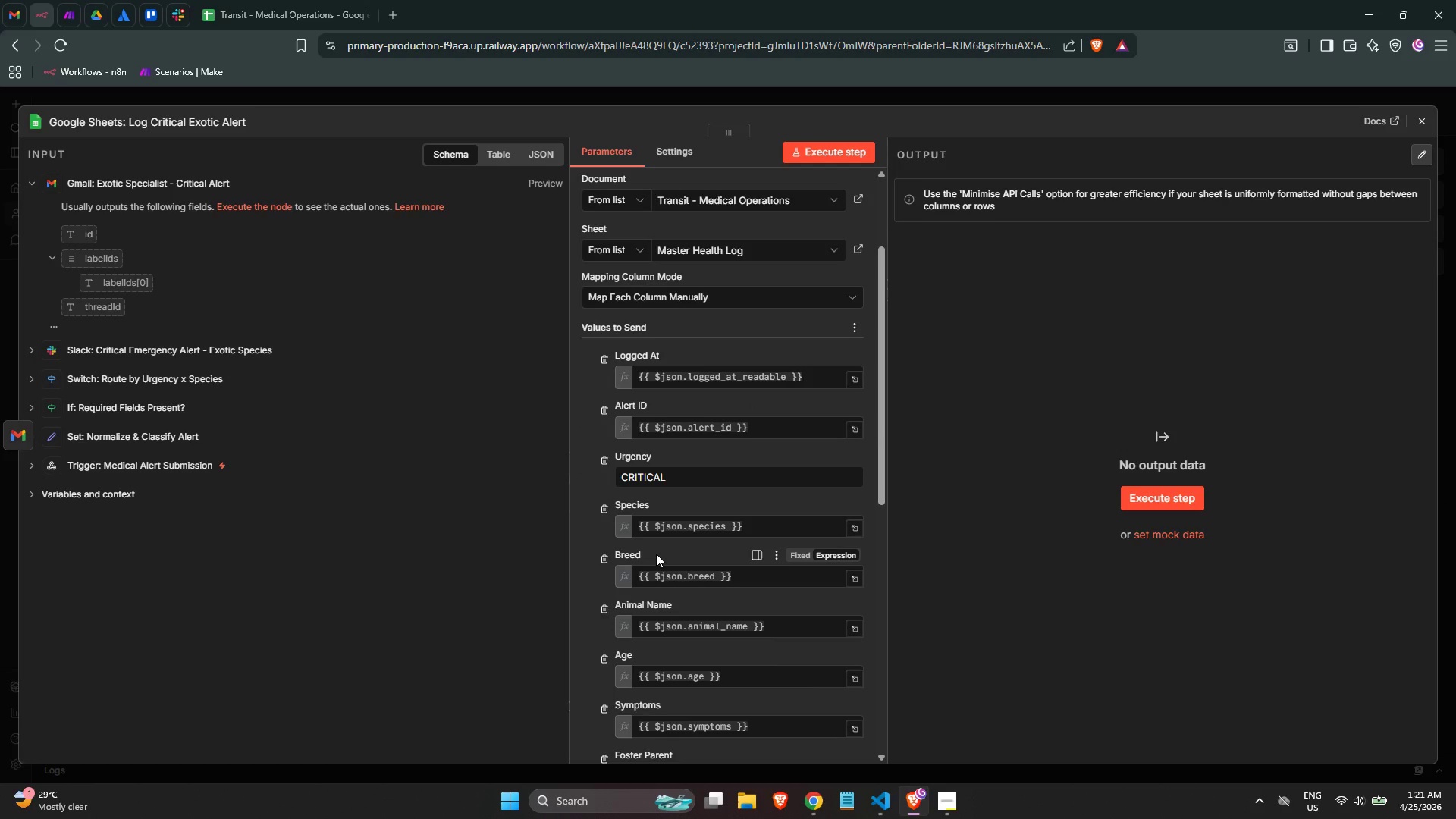 
left_click([714, 479])
 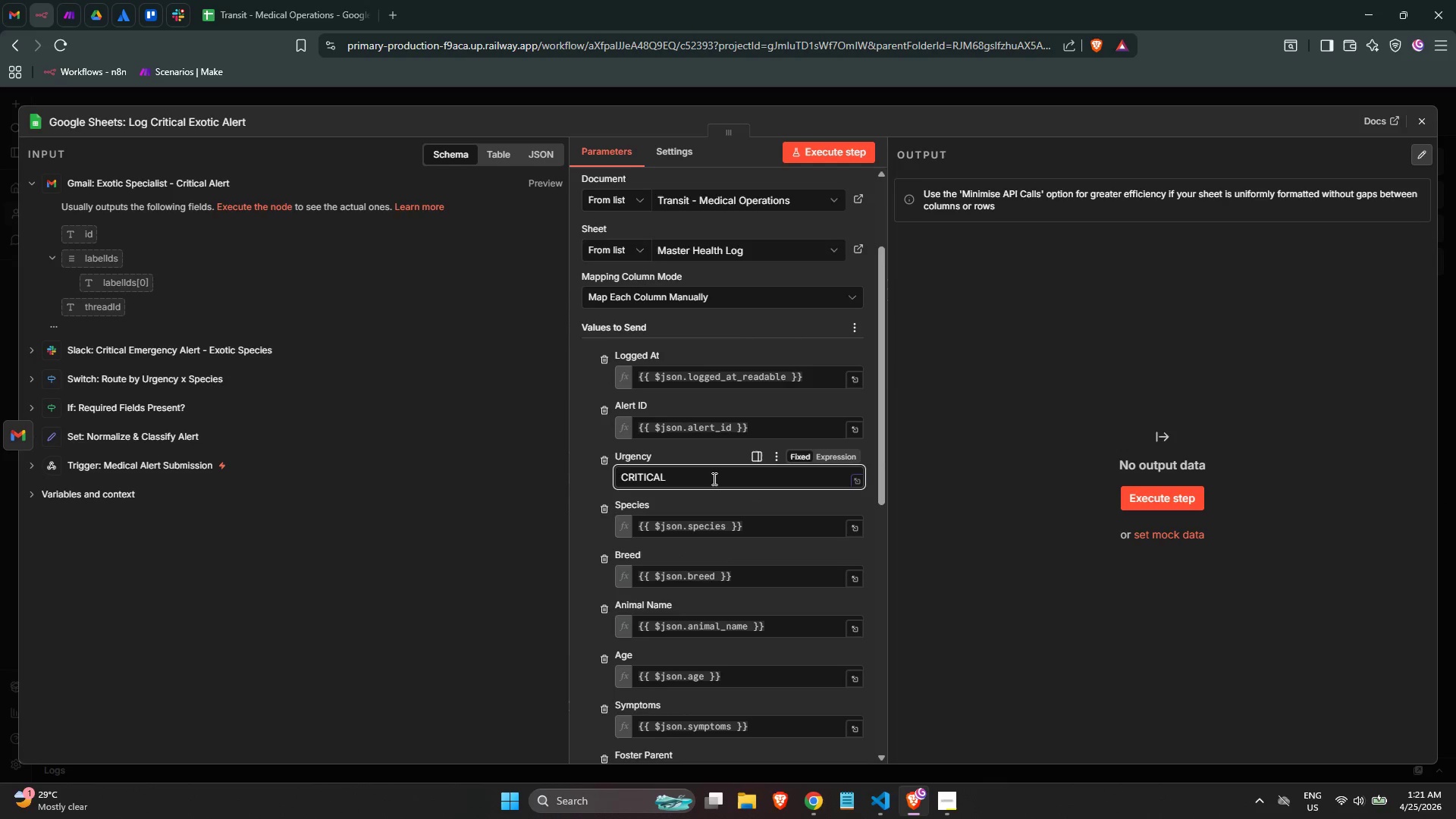 
scroll: coordinate [740, 510], scroll_direction: down, amount: 6.0
 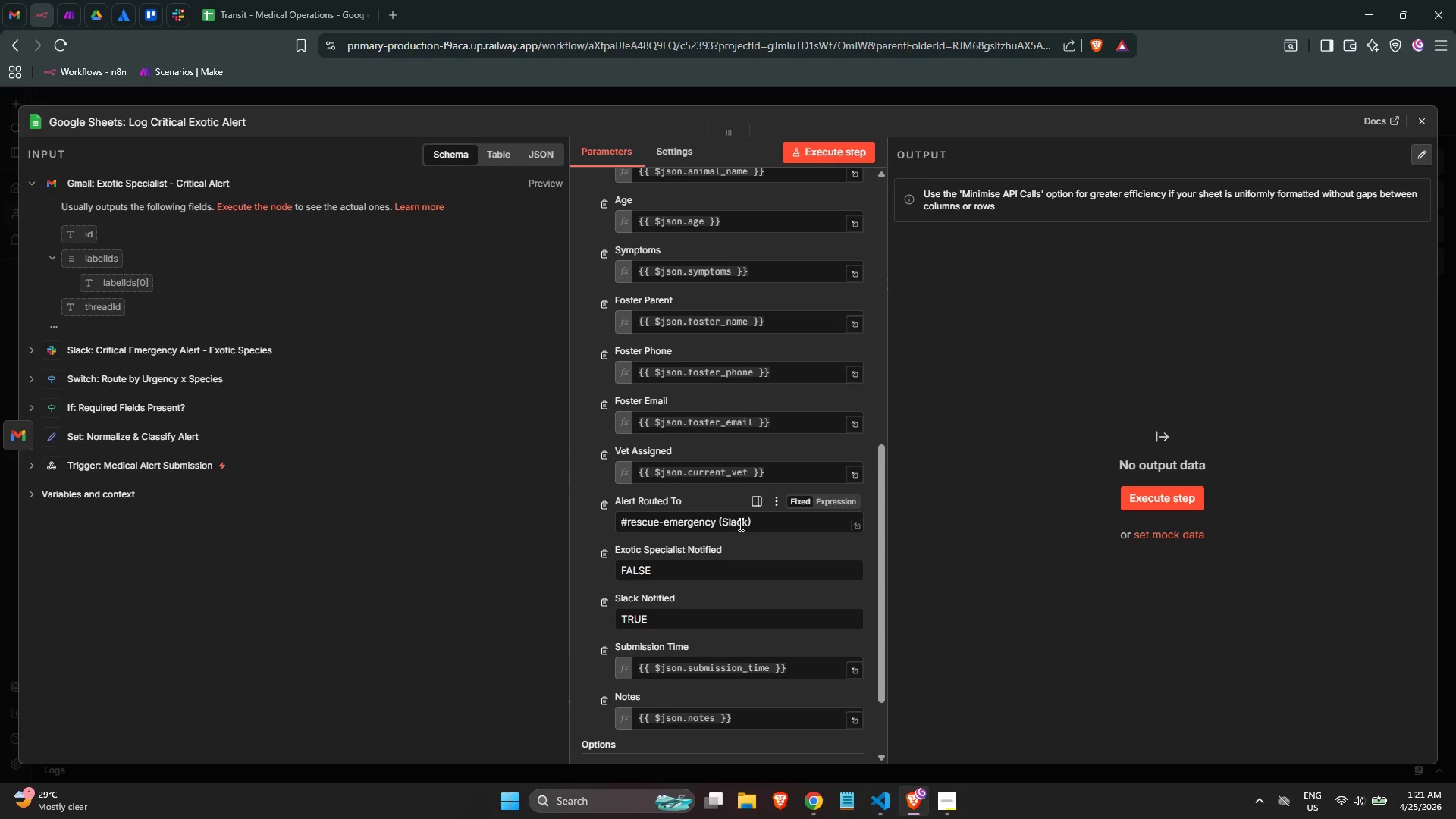 
left_click([756, 524])
 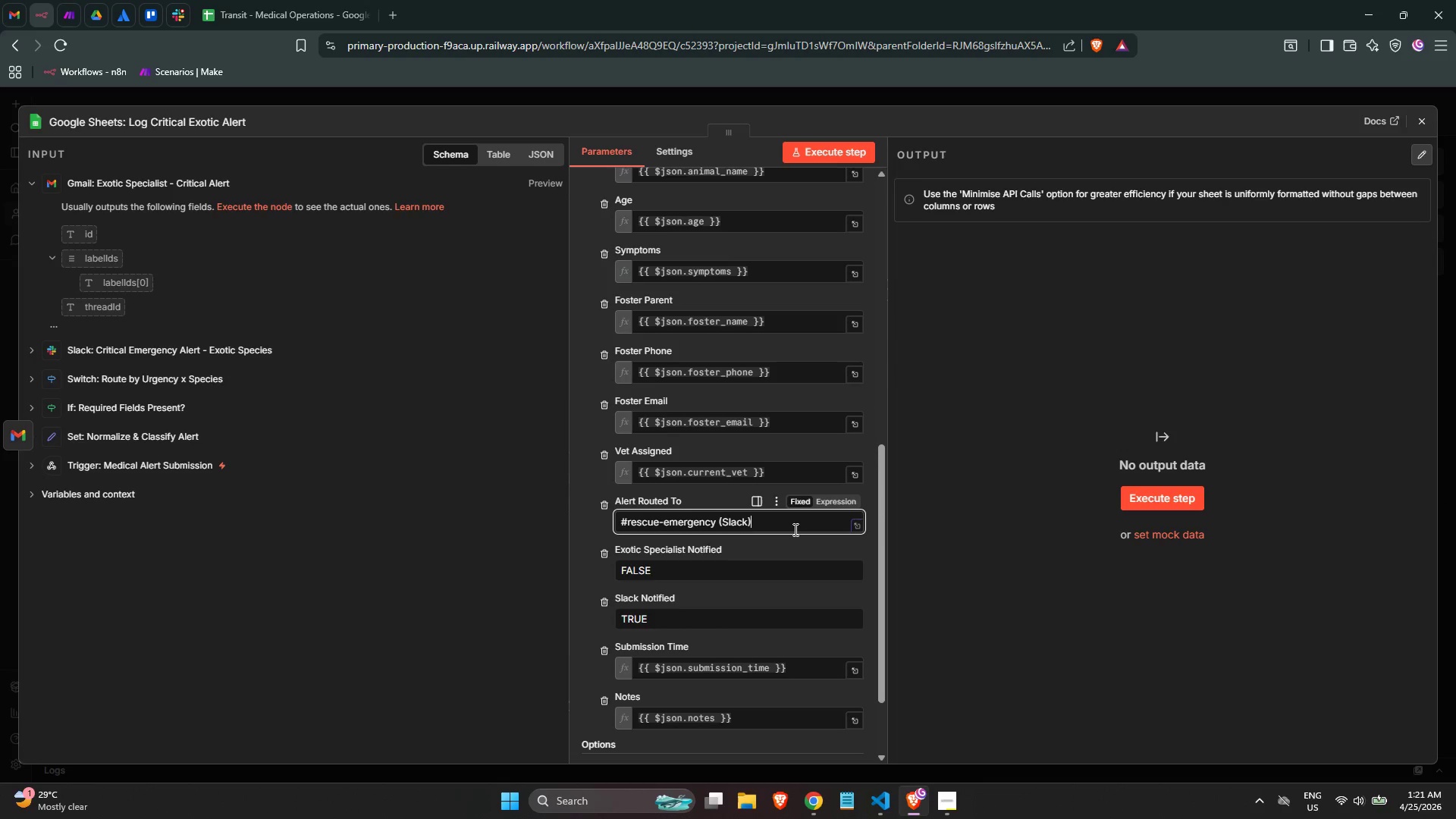 
type( + Exotic Specialist (Email))
 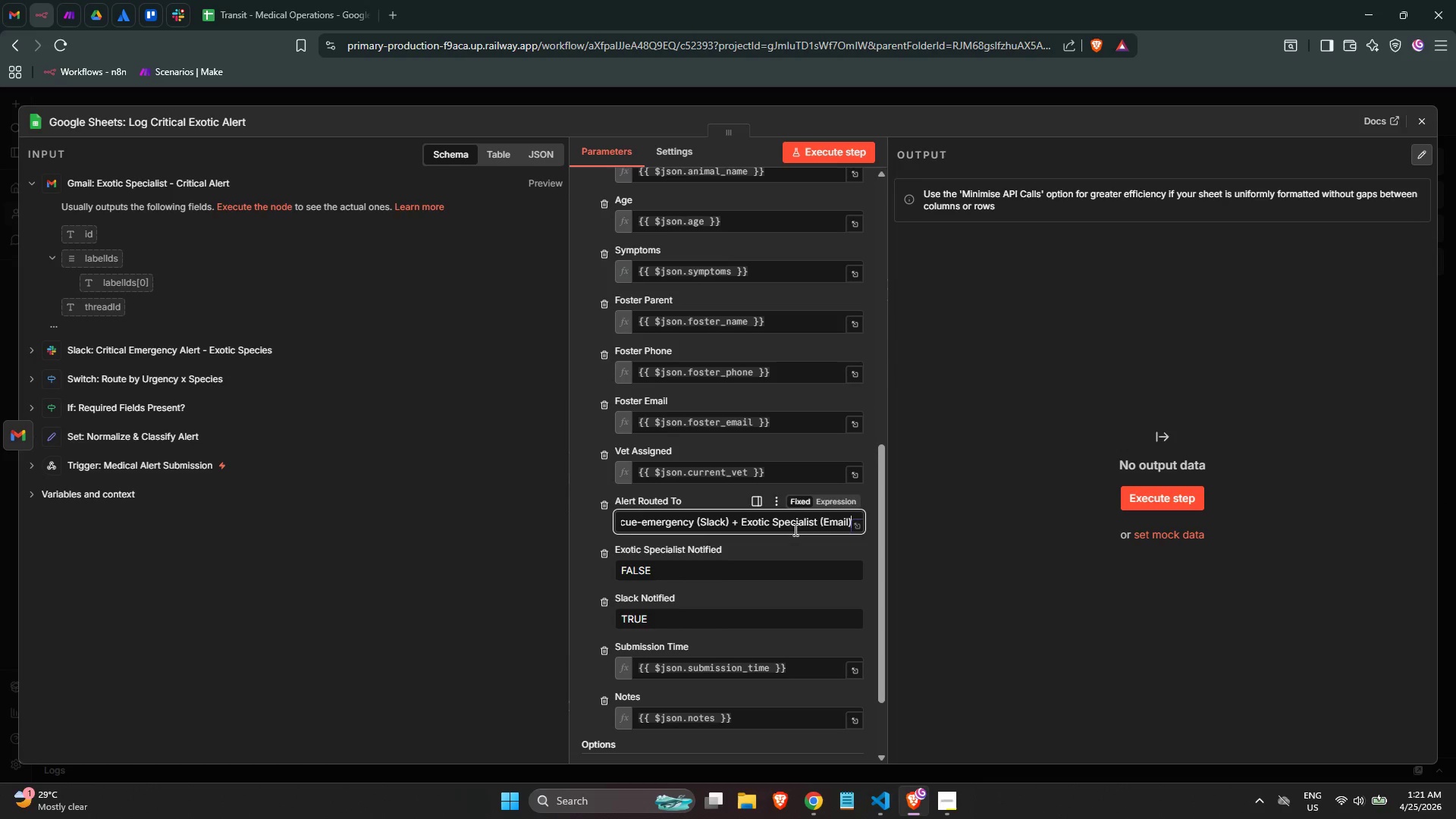 
left_click([726, 542])
 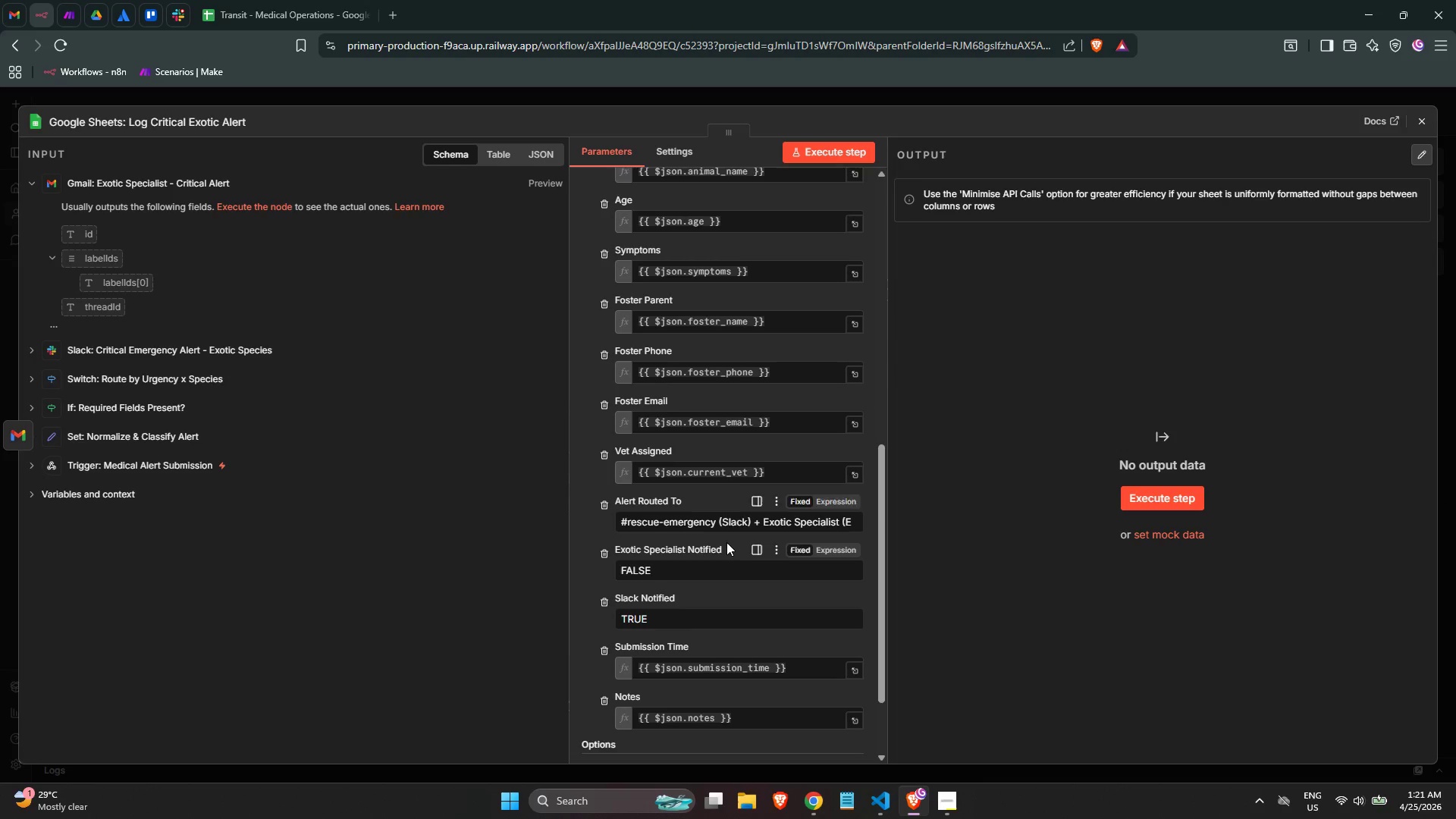 
scroll: coordinate [728, 544], scroll_direction: down, amount: 1.0
 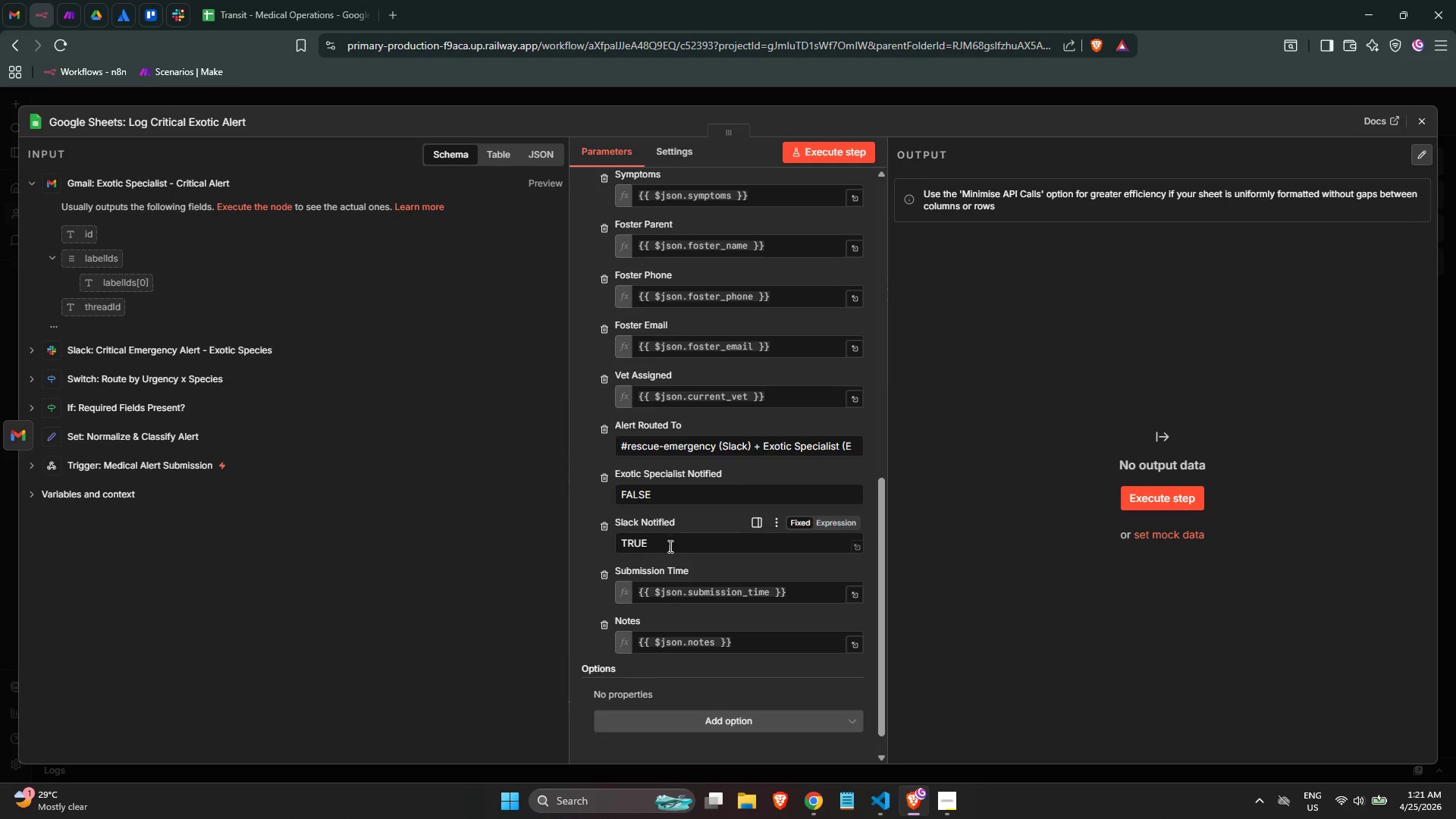 
wait(9.0)
 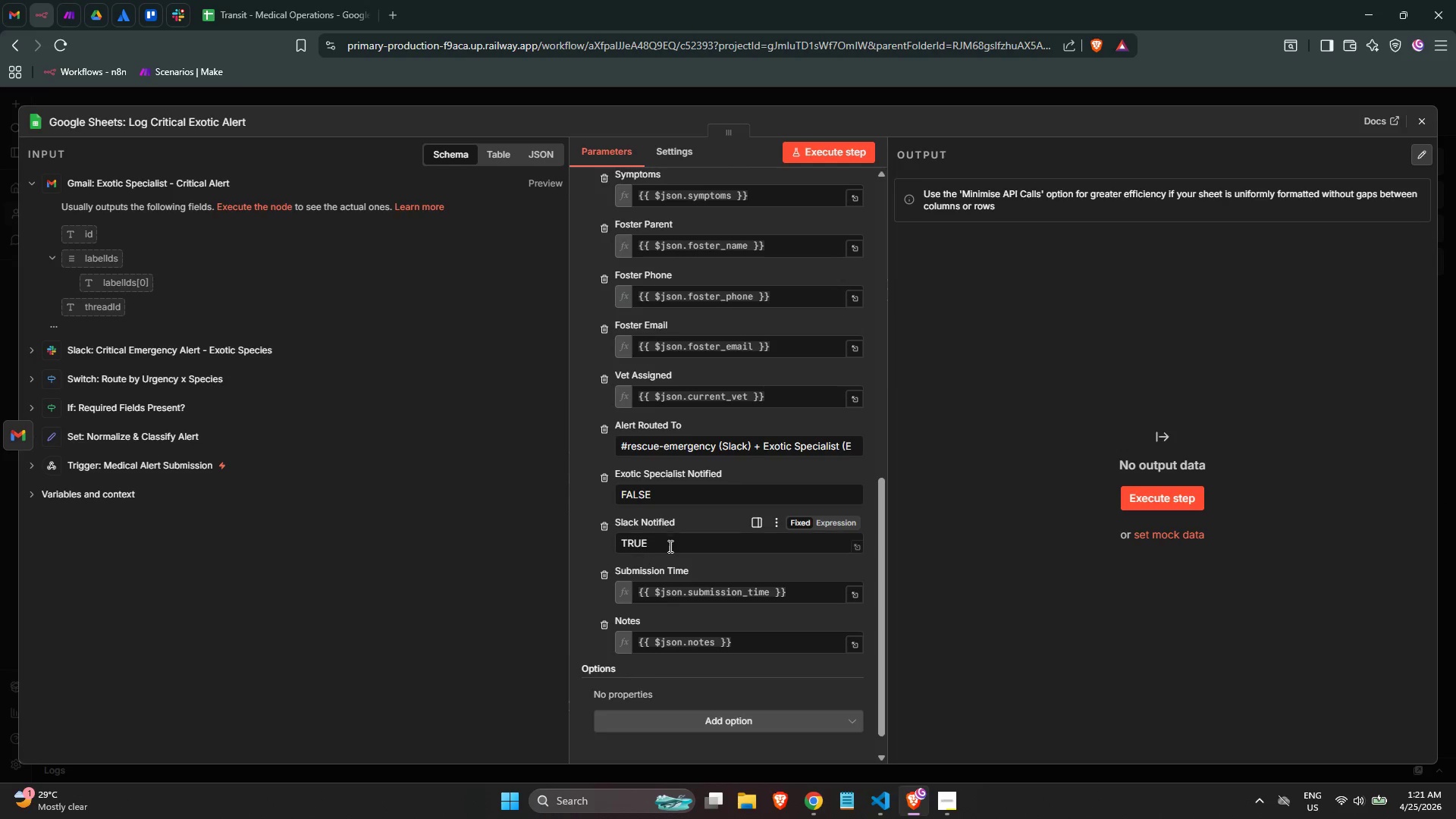 
double_click([646, 494])
 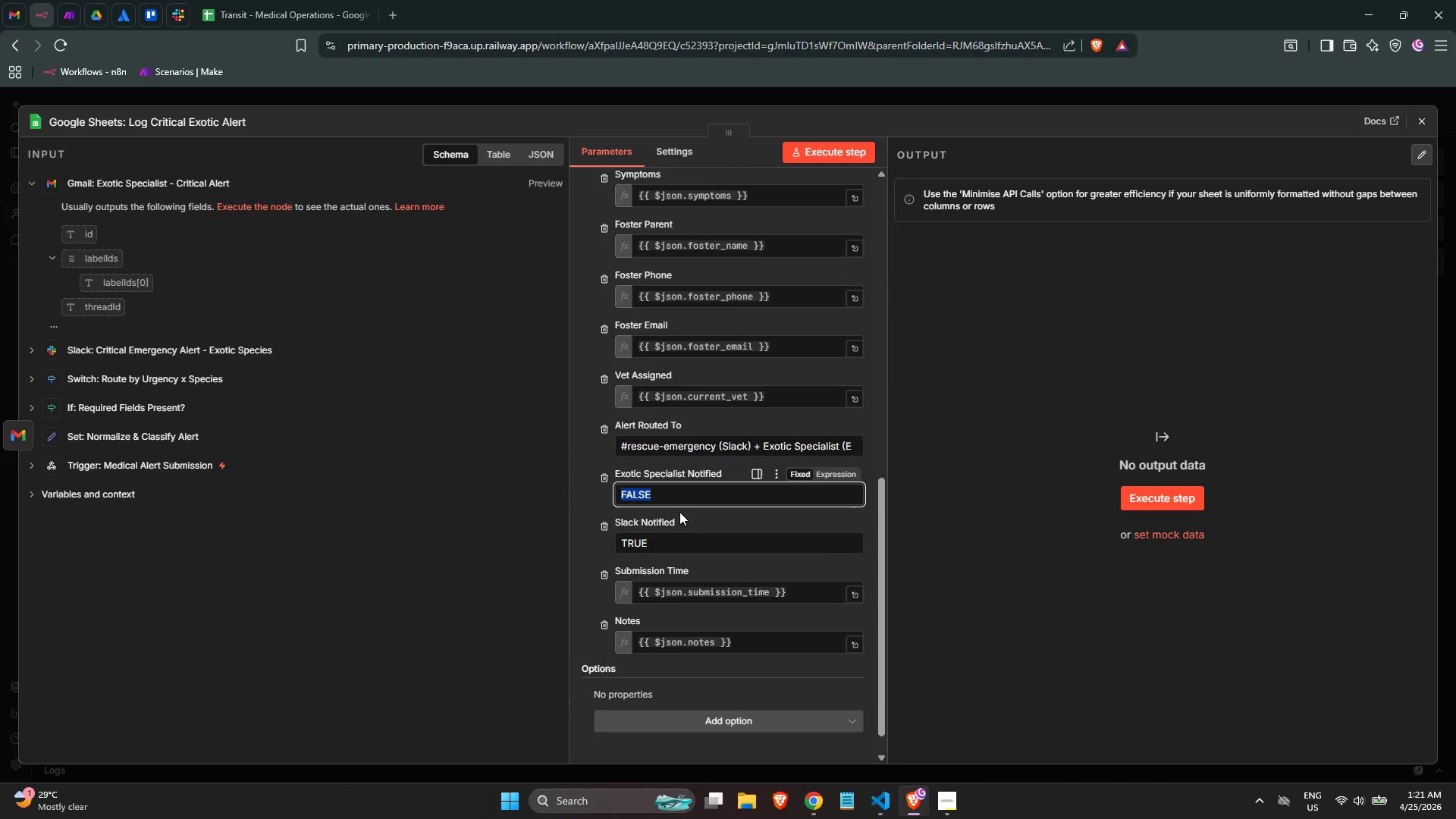 
type(TRUE)
 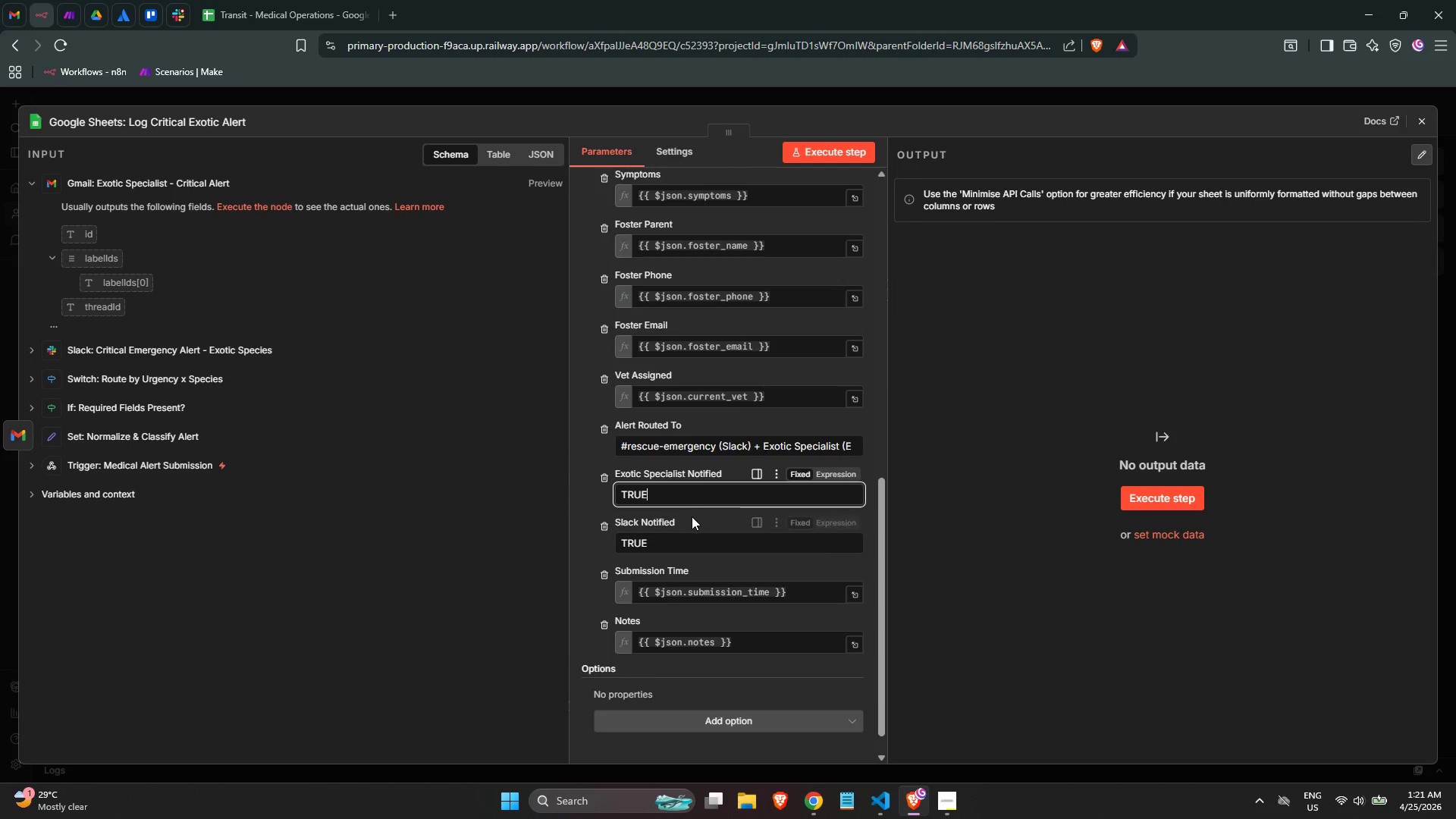 
scroll: coordinate [702, 538], scroll_direction: down, amount: 2.0
 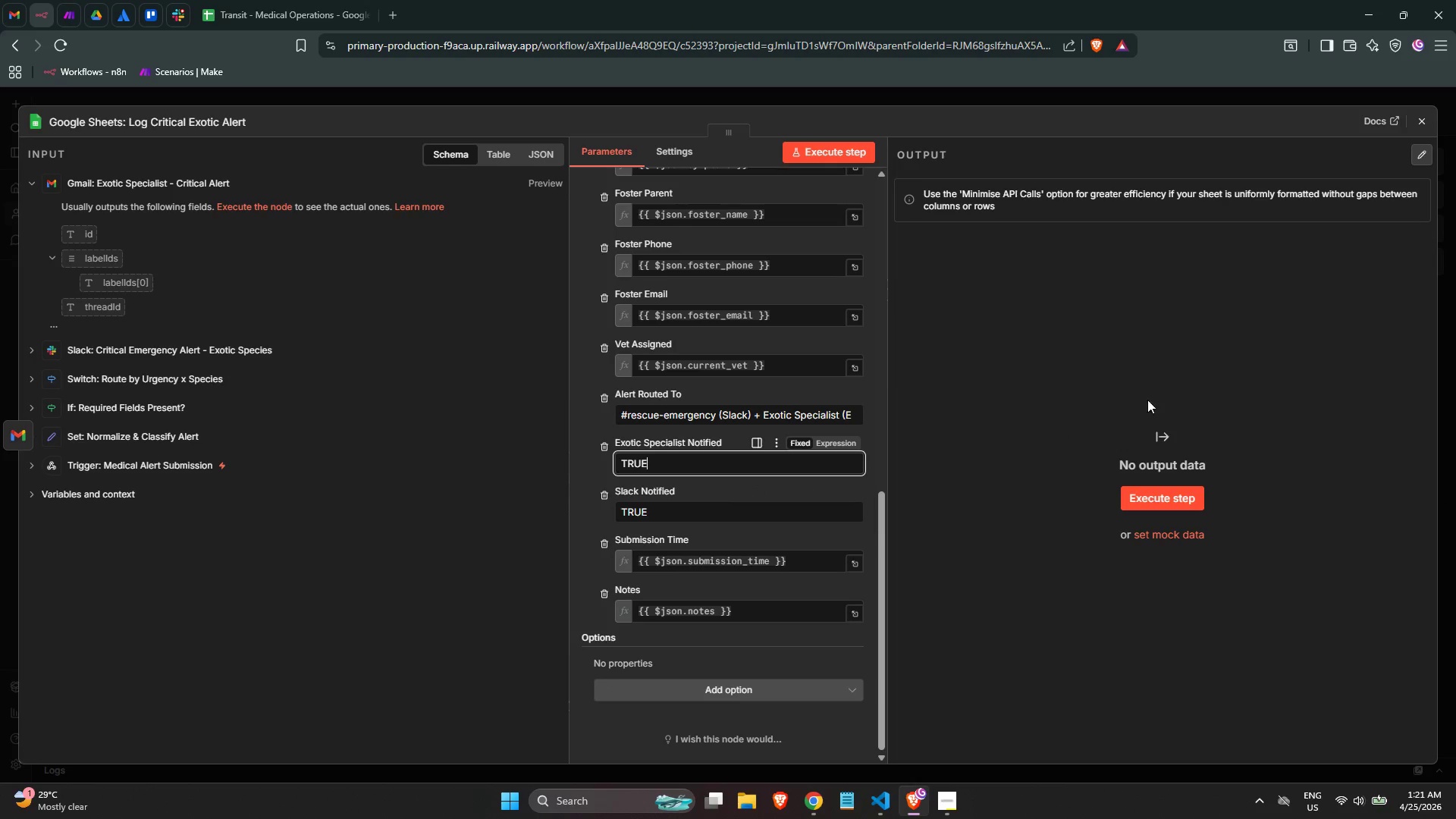 
left_click([1426, 128])
 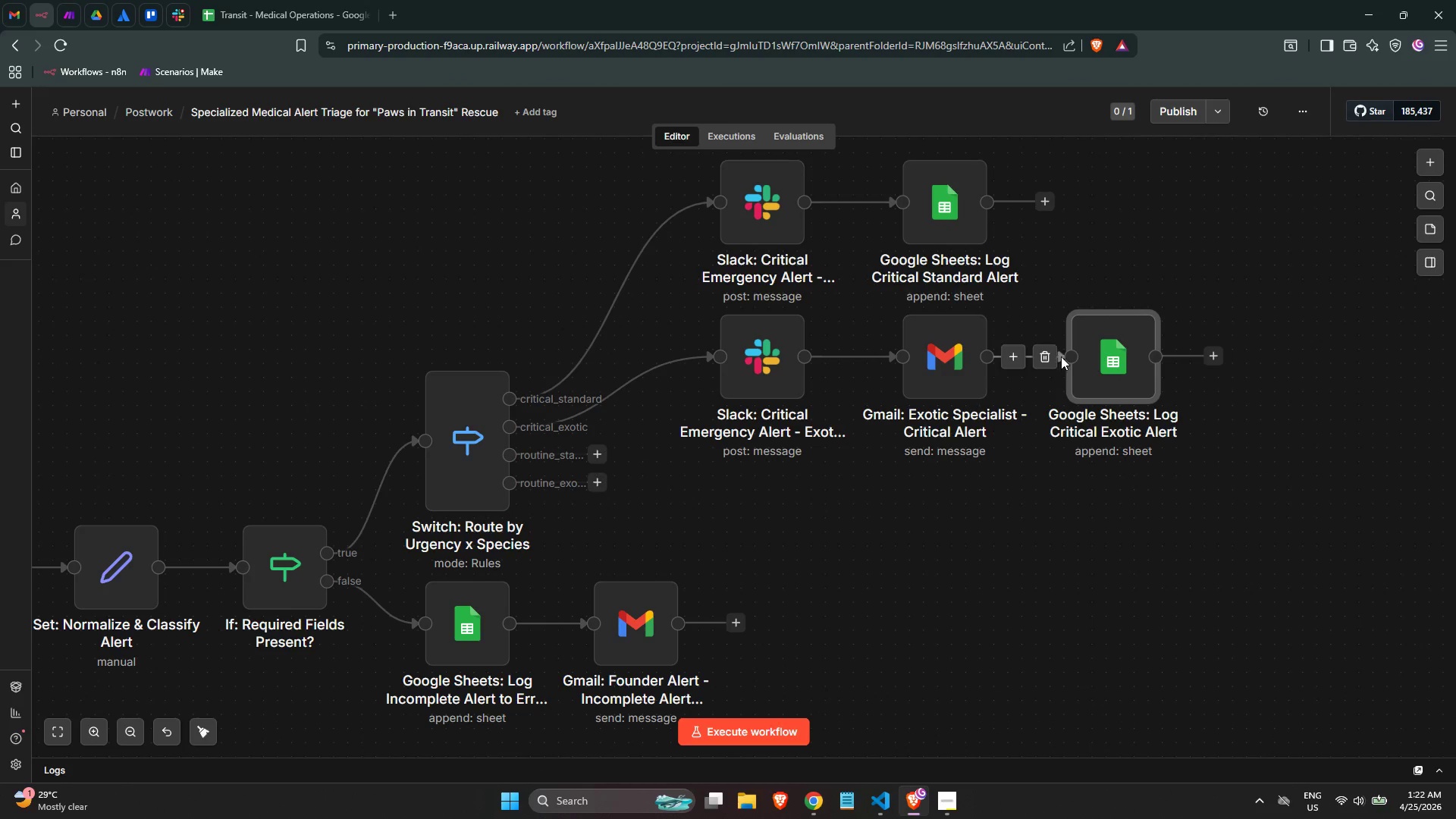 
wait(6.09)
 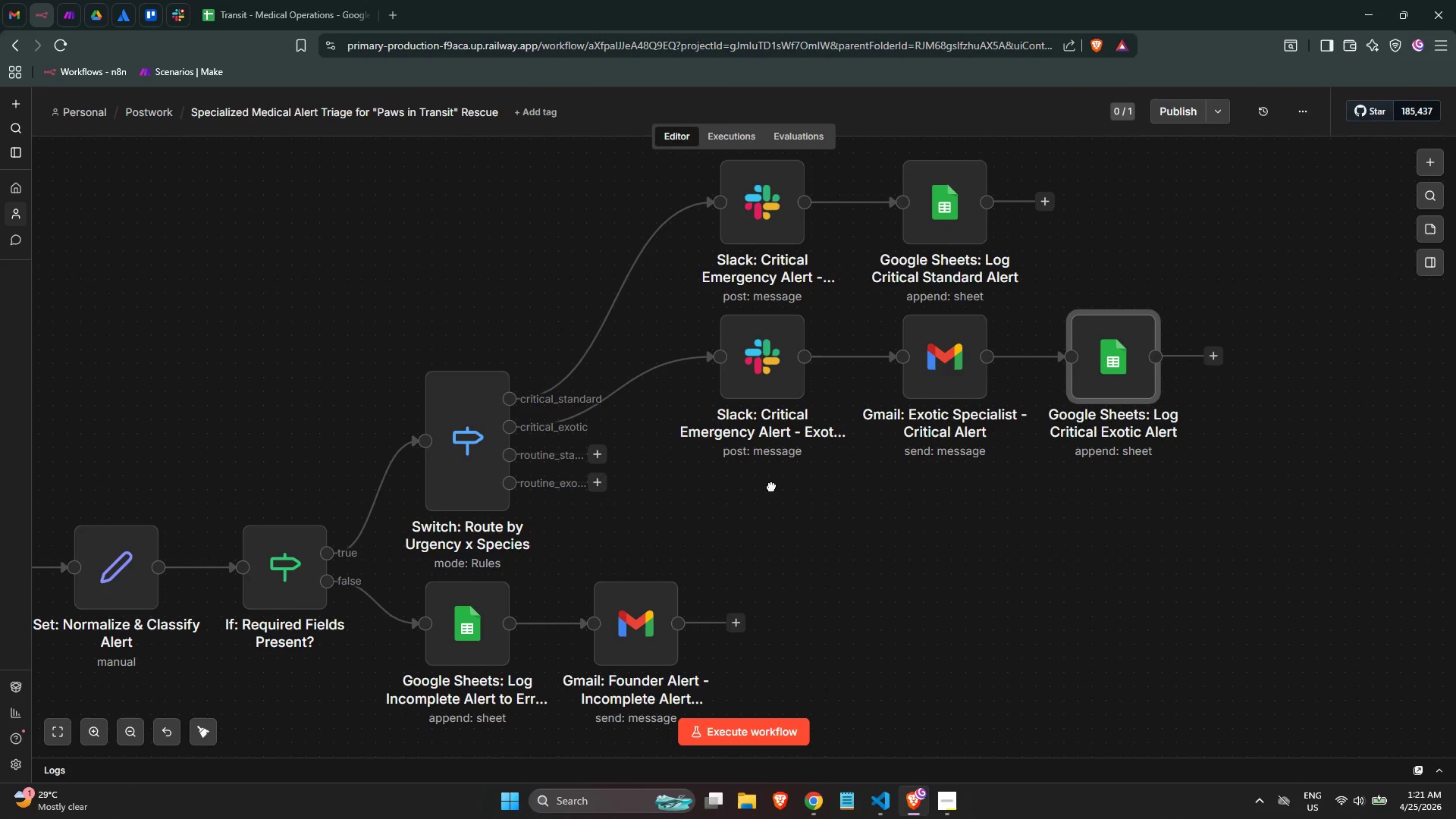 
left_click([1154, 553])
 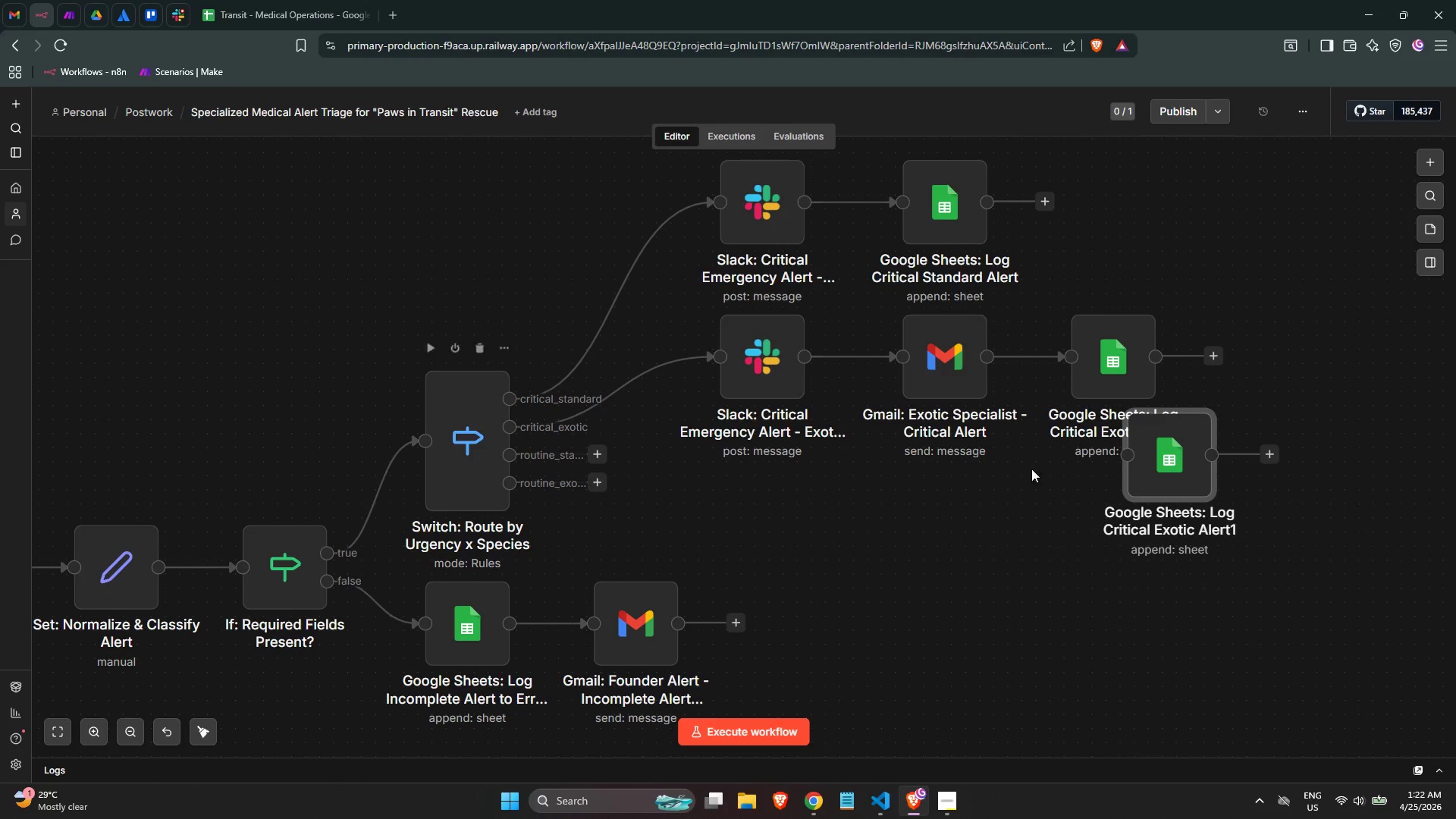 
left_click_drag(start_coordinate=[1138, 479], to_coordinate=[727, 515])
 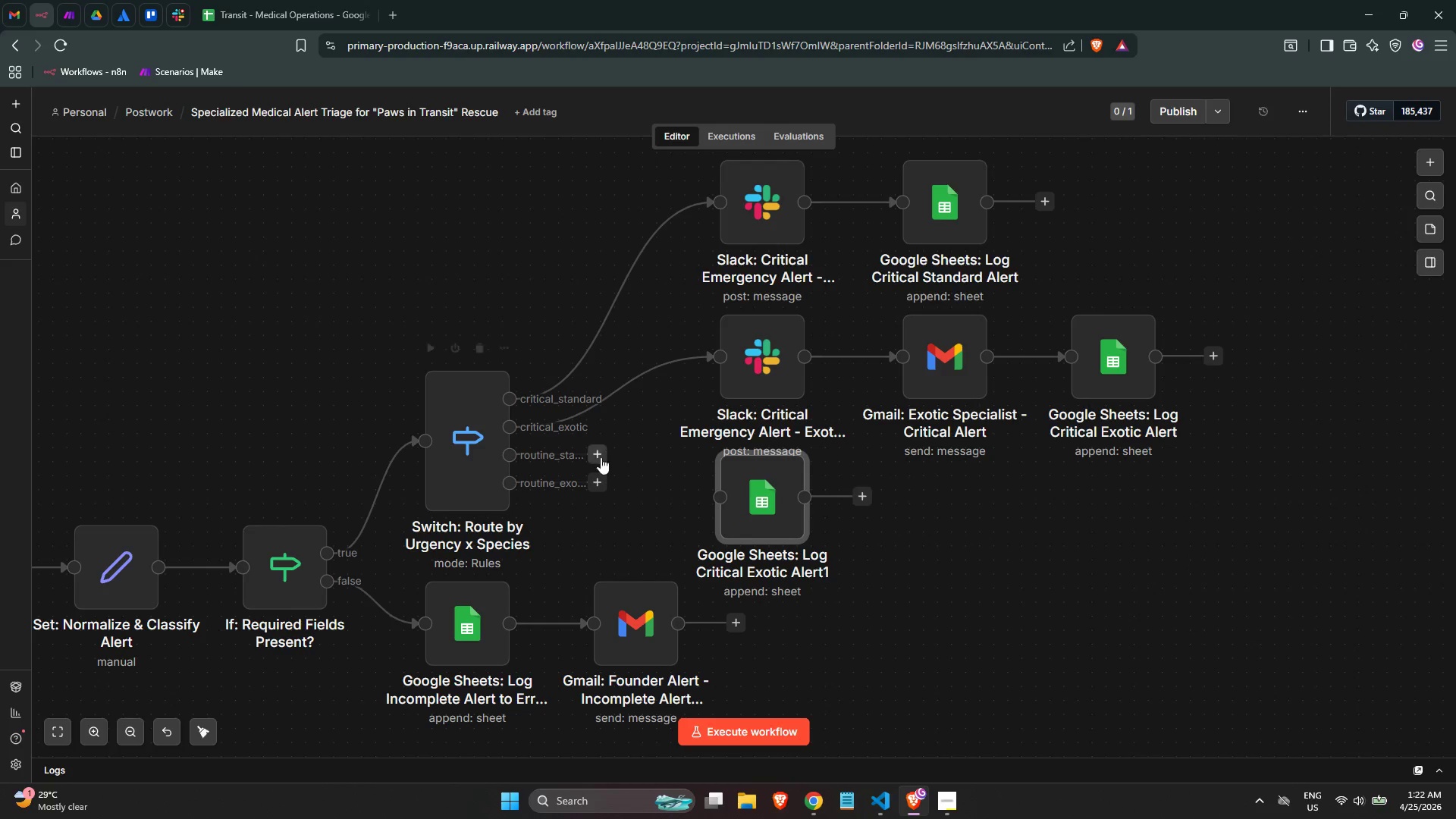 
left_click_drag(start_coordinate=[594, 455], to_coordinate=[701, 501])
 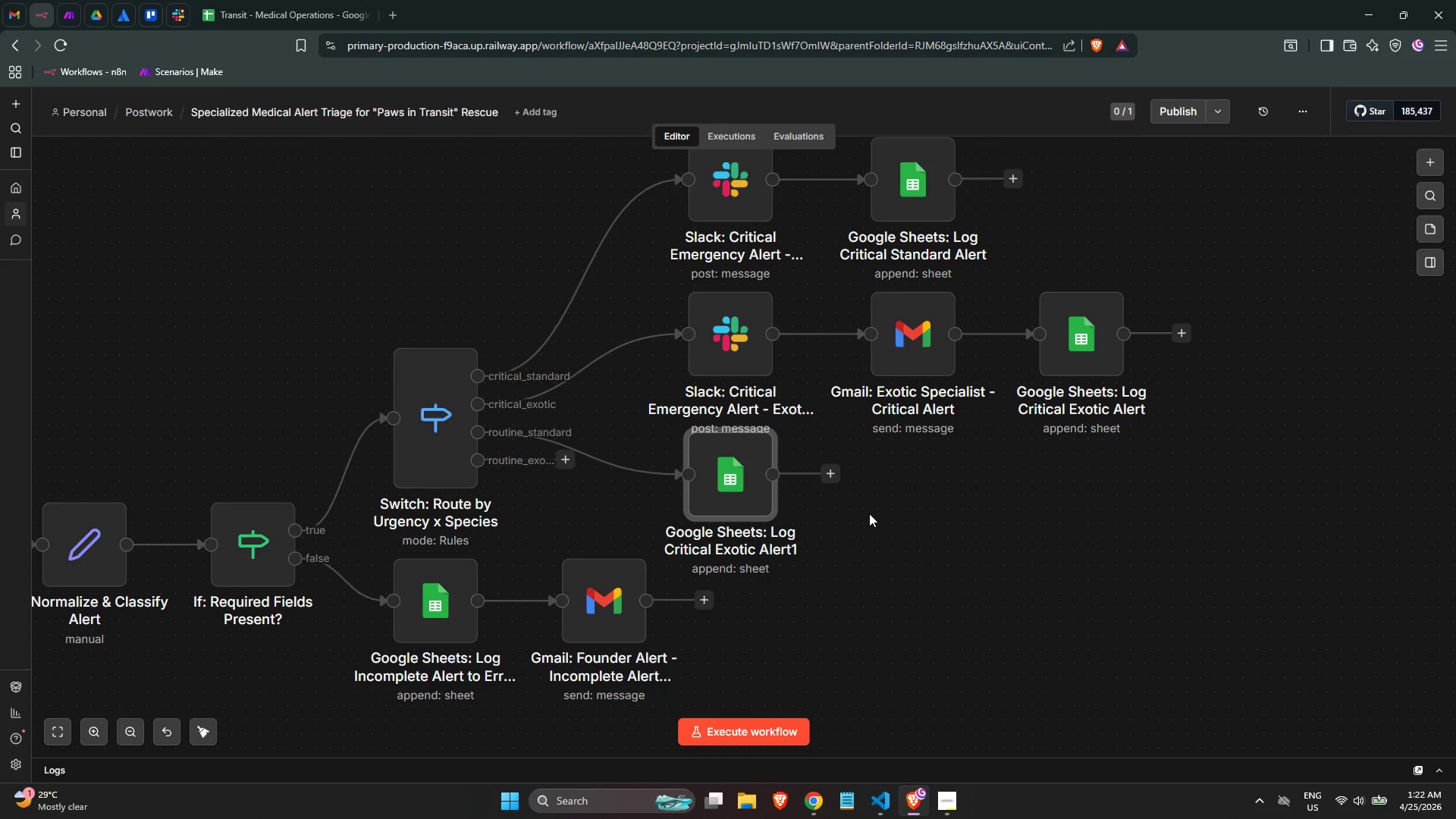 
wait(12.42)
 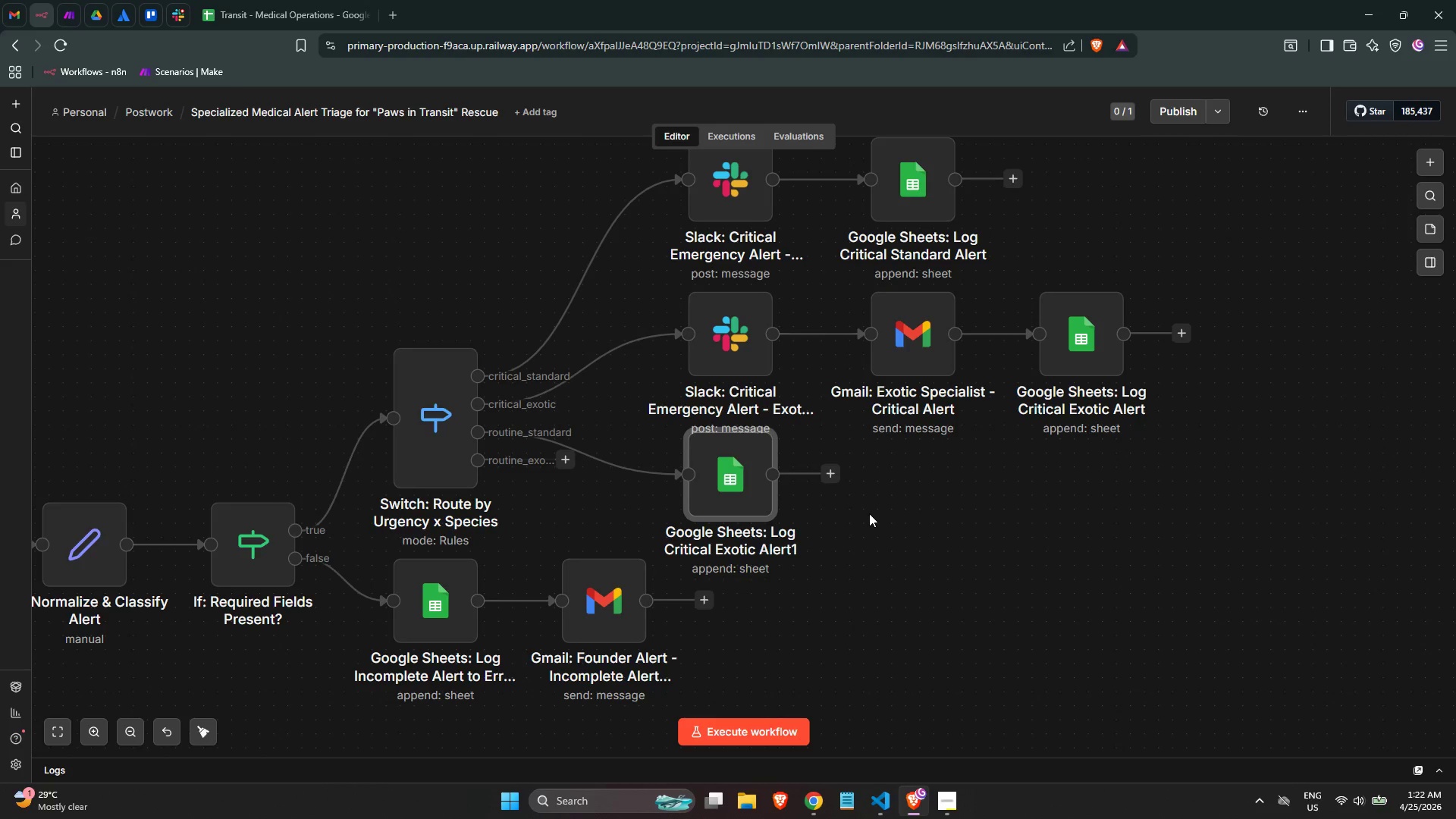 
double_click([751, 480])
 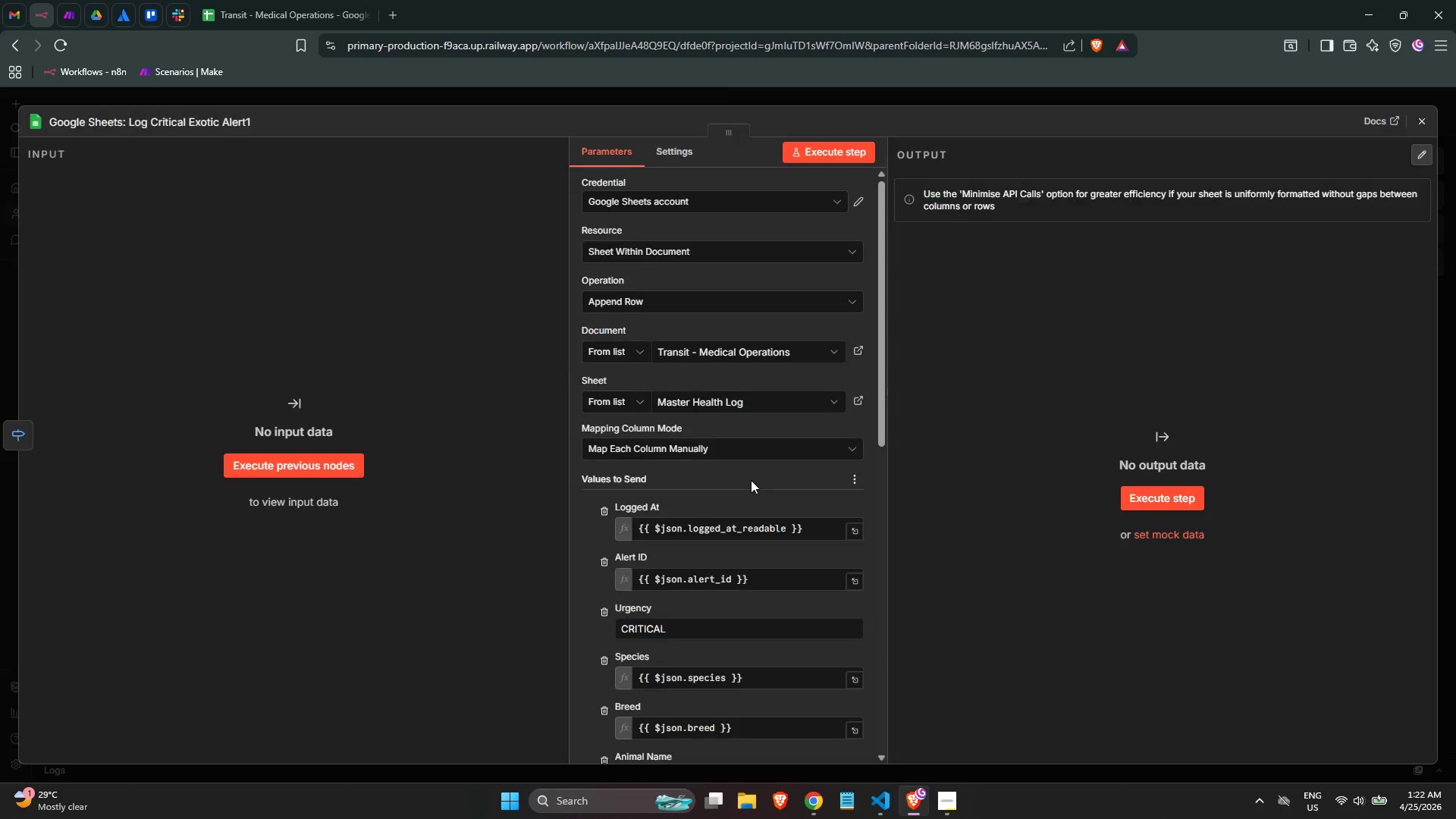 
left_click([751, 480])
 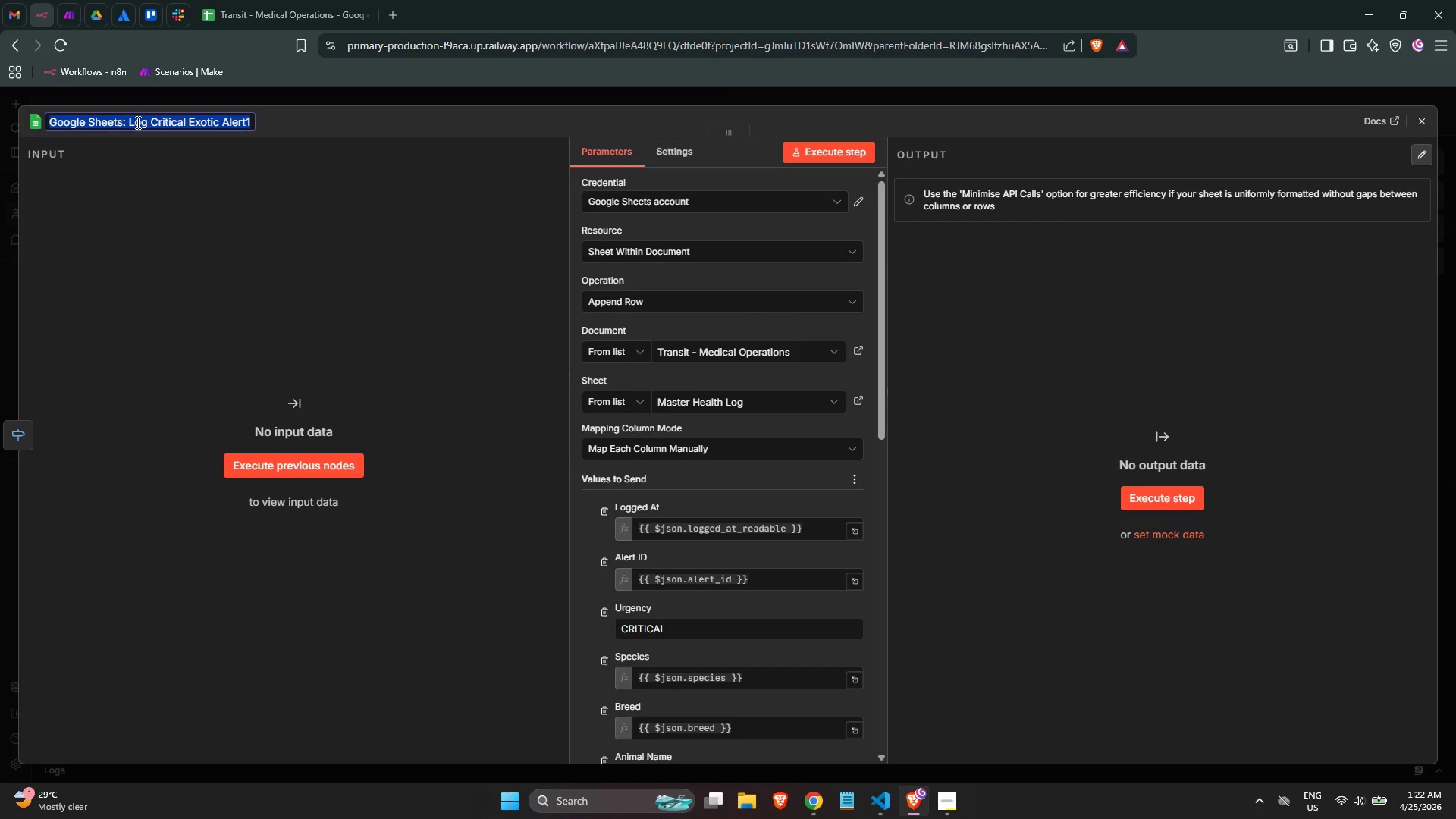 
key(ArrowRight)
 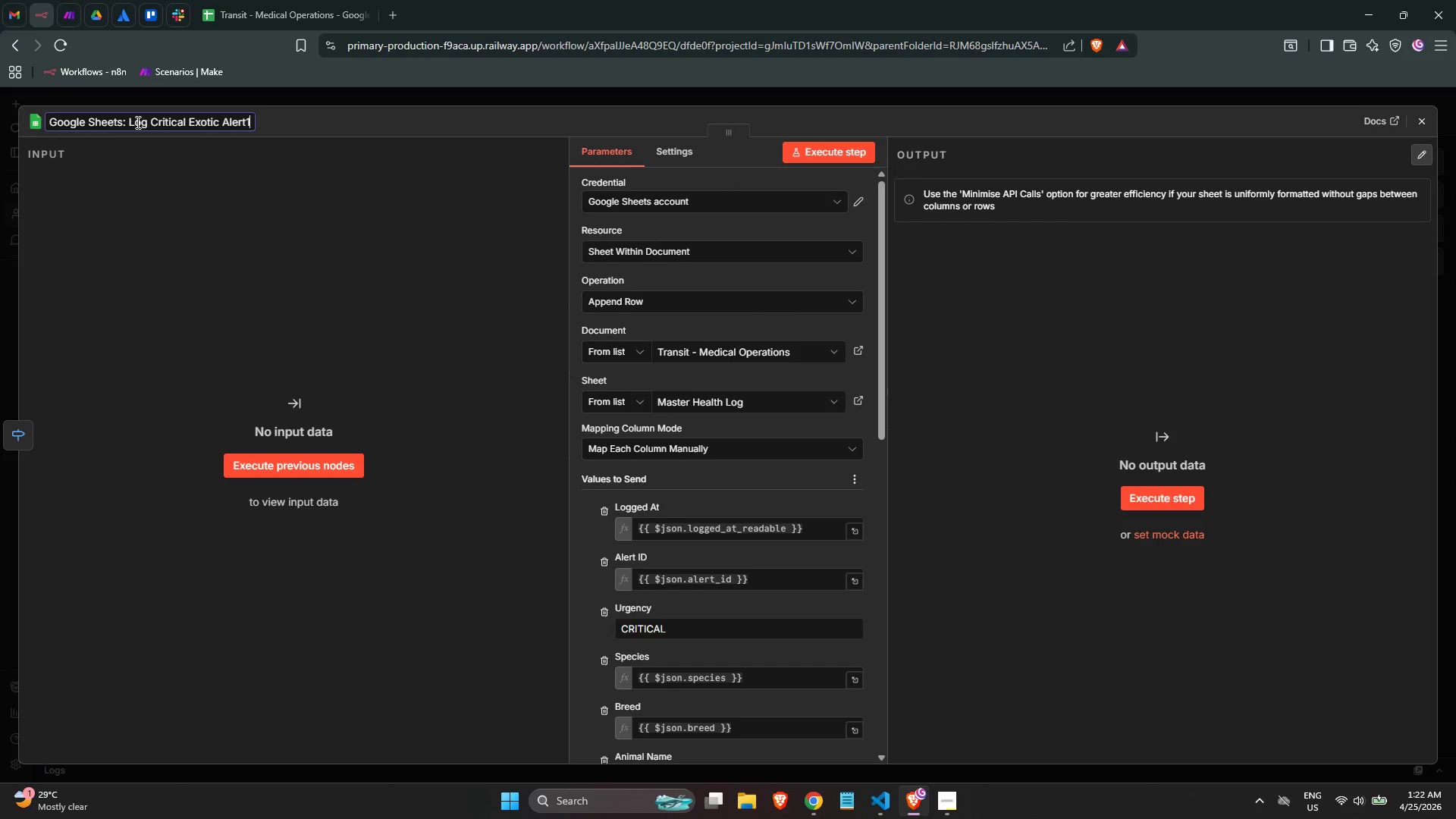 
key(ArrowRight)
 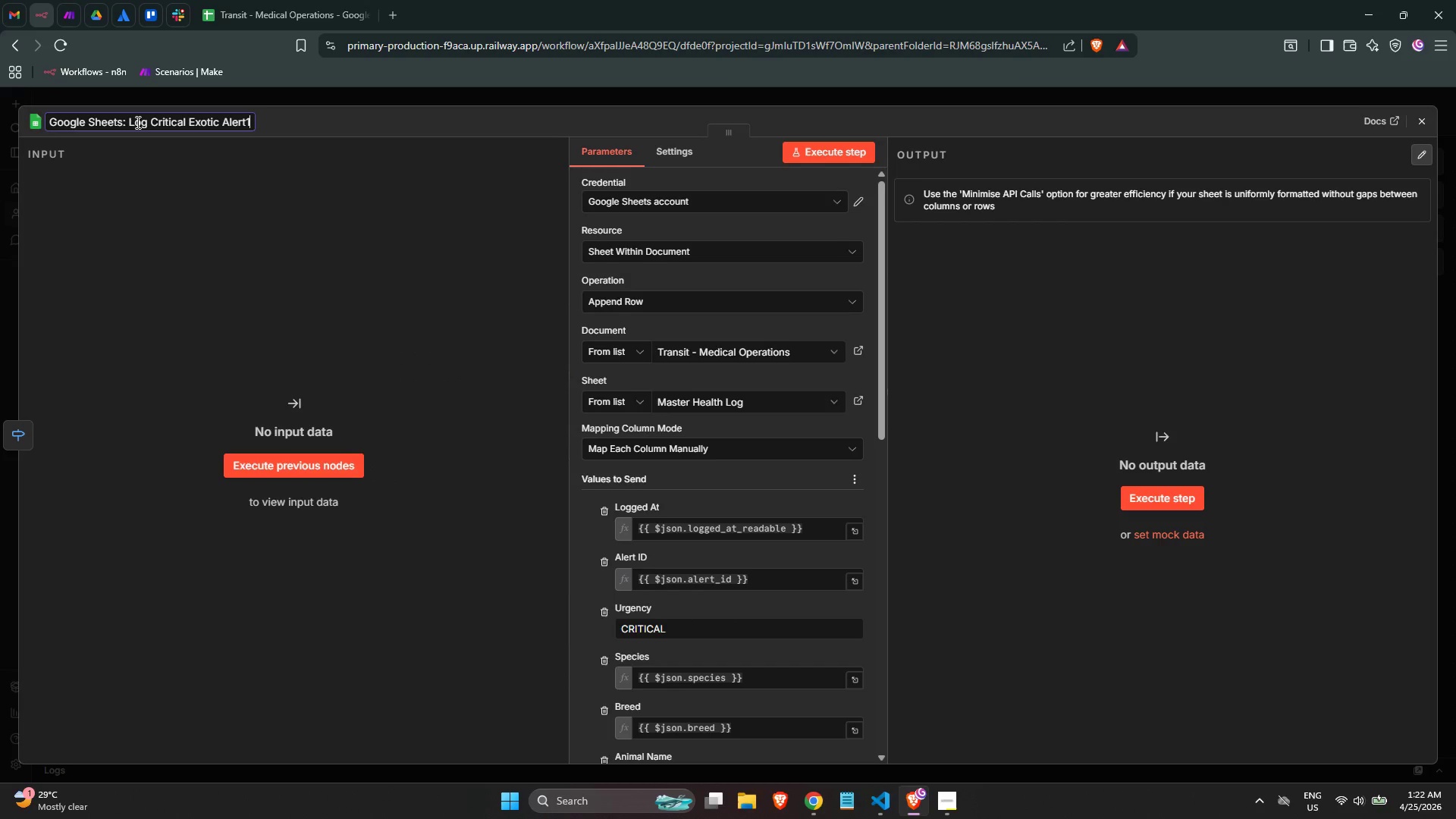 
key(ArrowRight)
 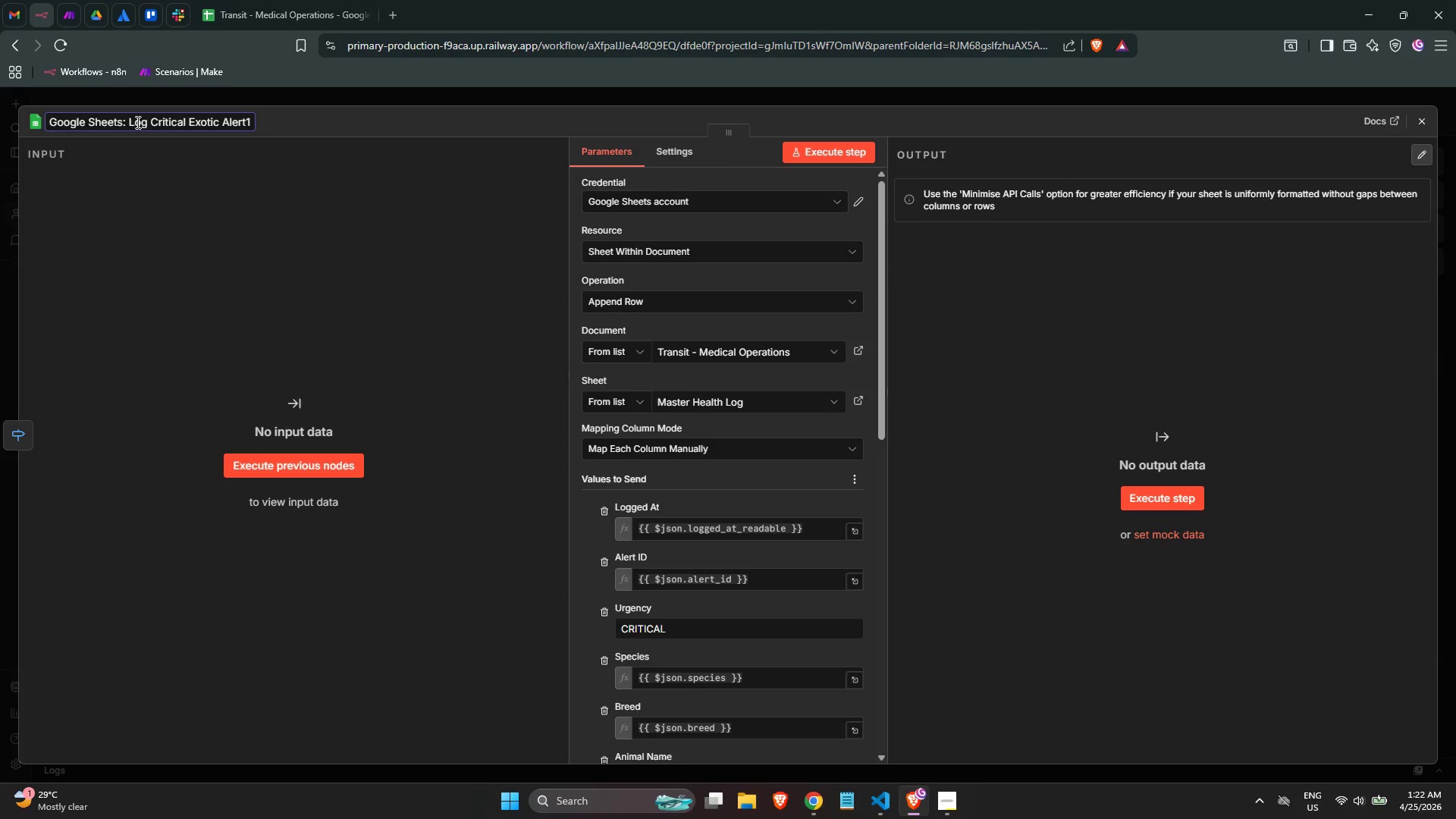 
hold_key(key=Backspace, duration=0.83)
 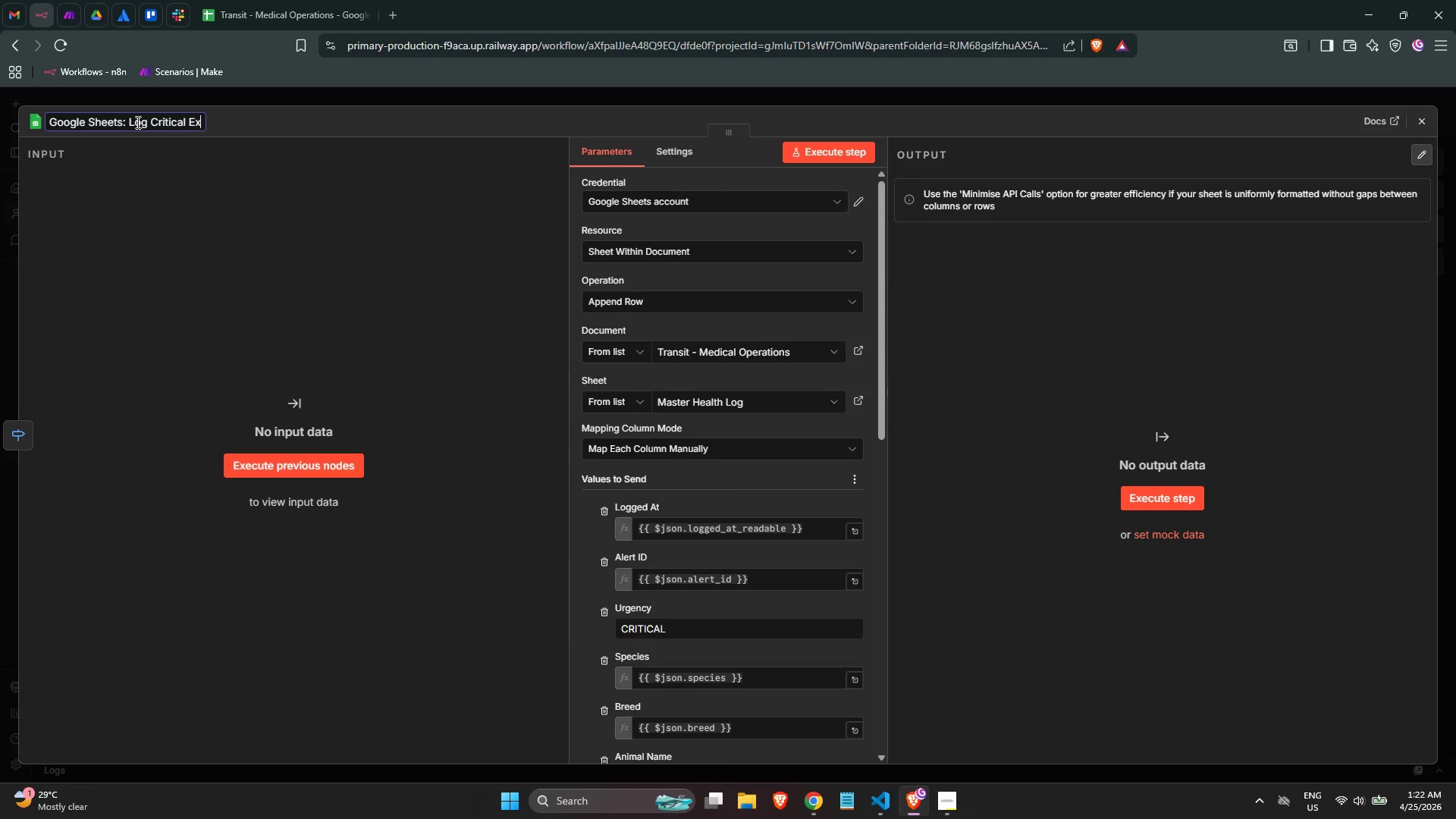 
key(Backspace)
 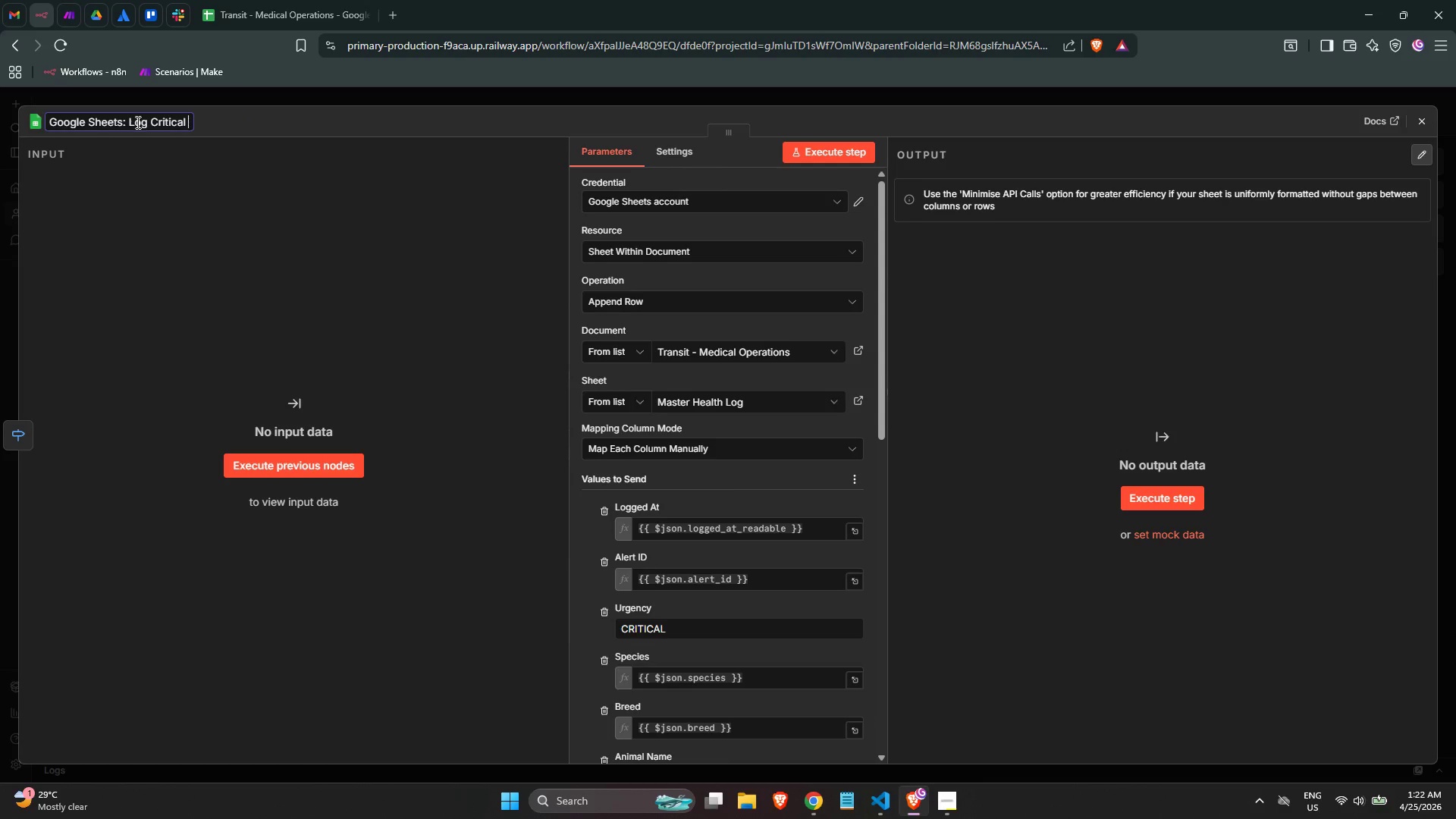 
key(Backspace)
 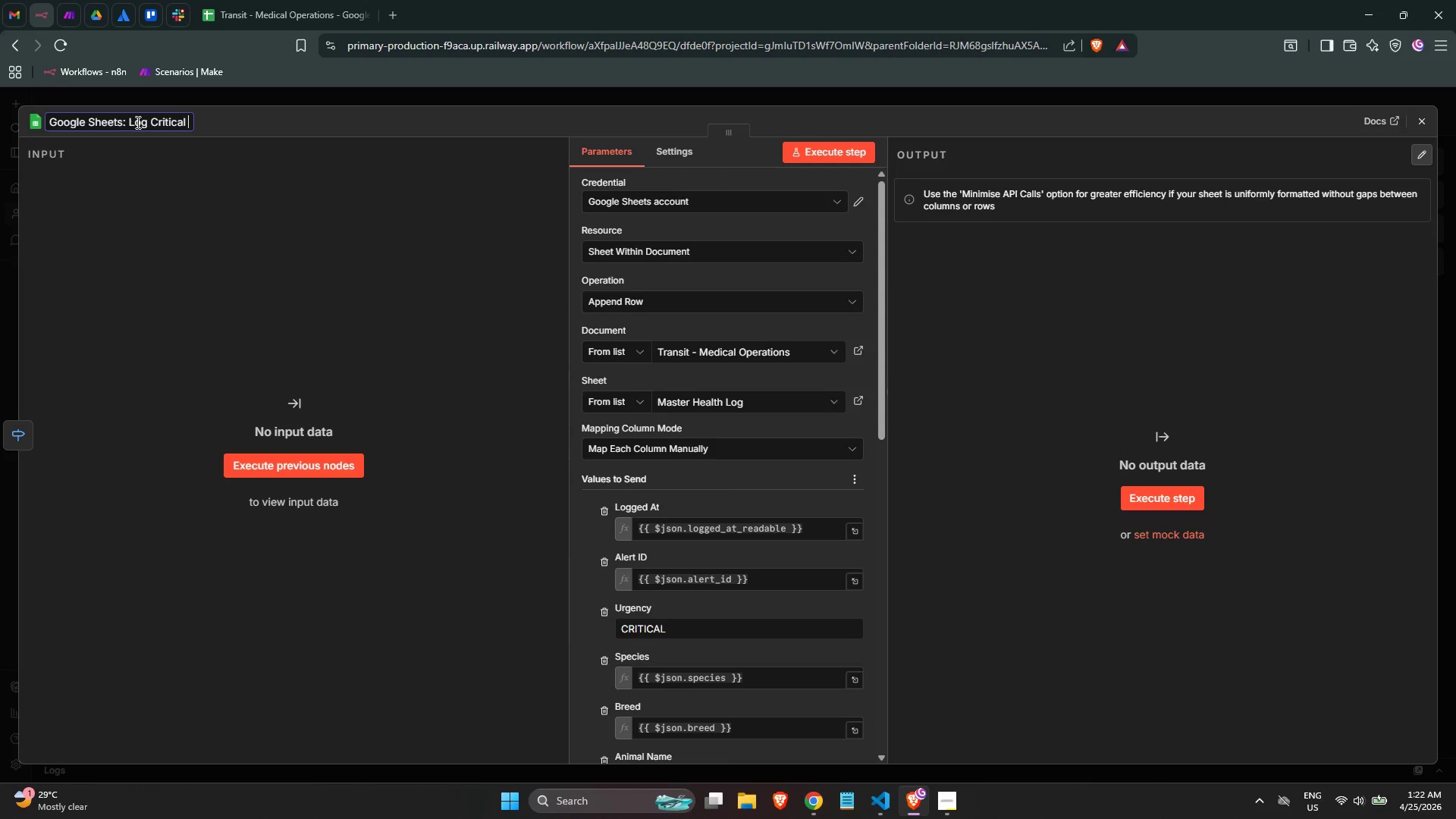 
key(Backspace)
 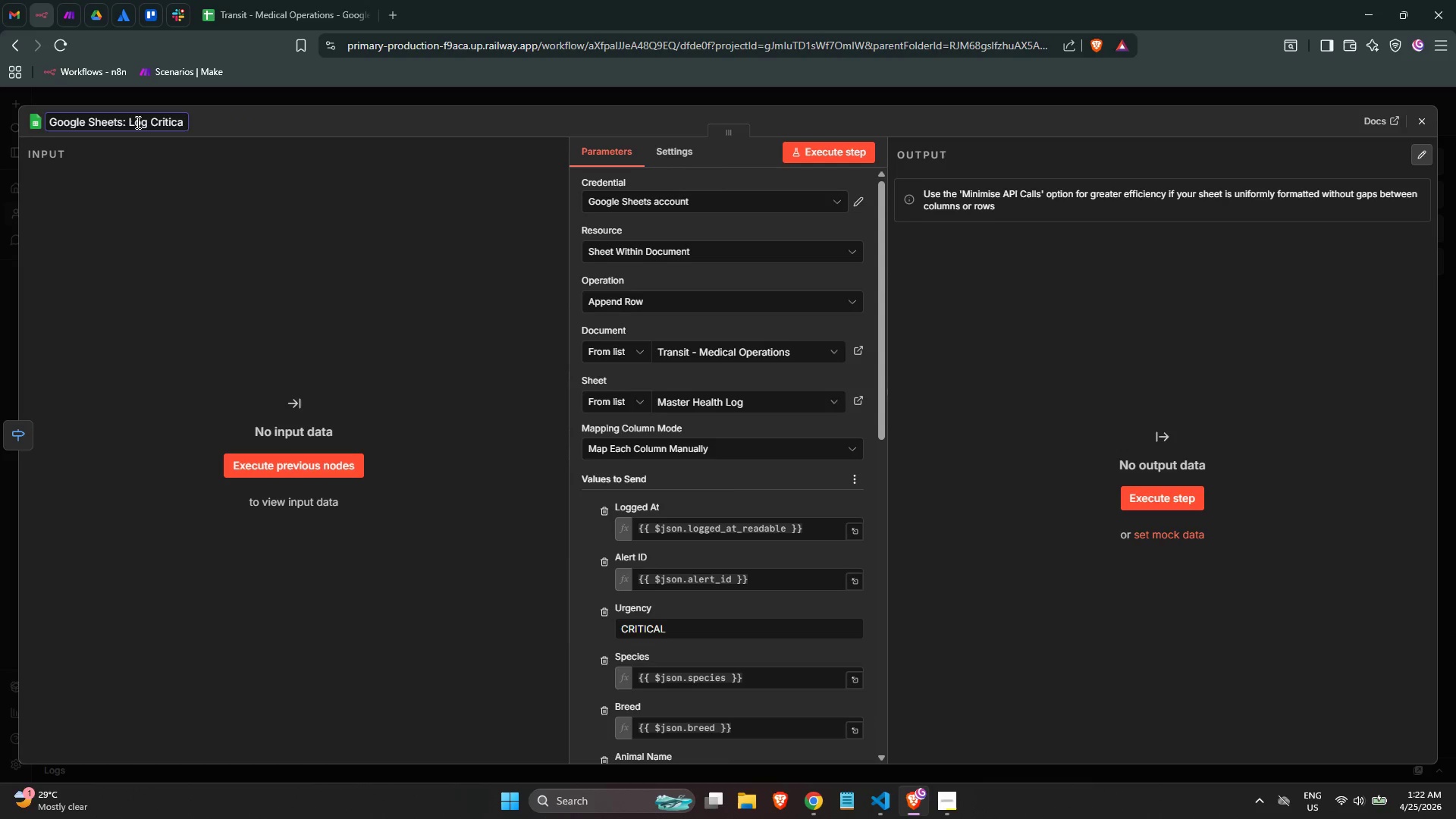 
key(Backspace)
 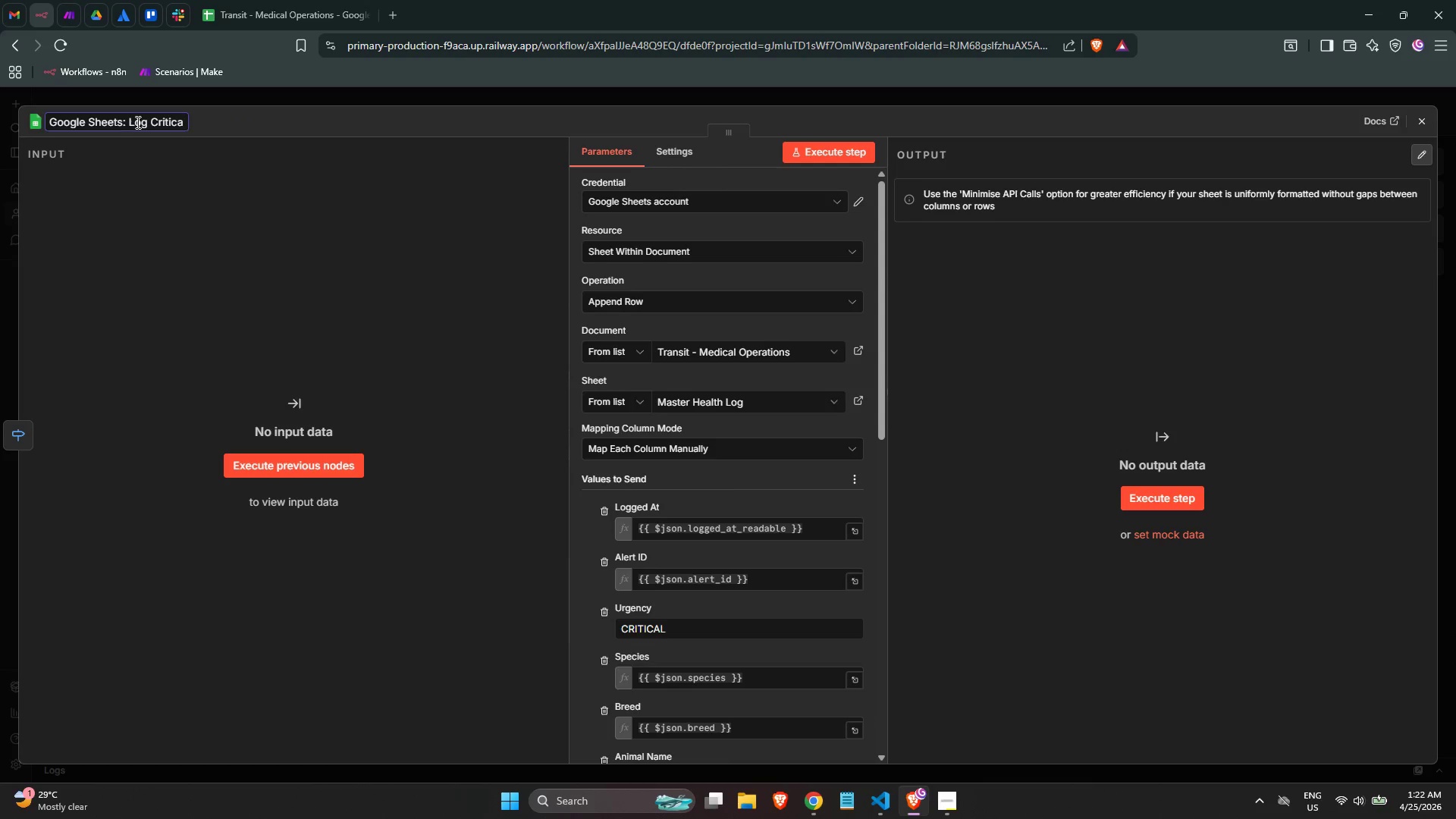 
key(Backspace)
 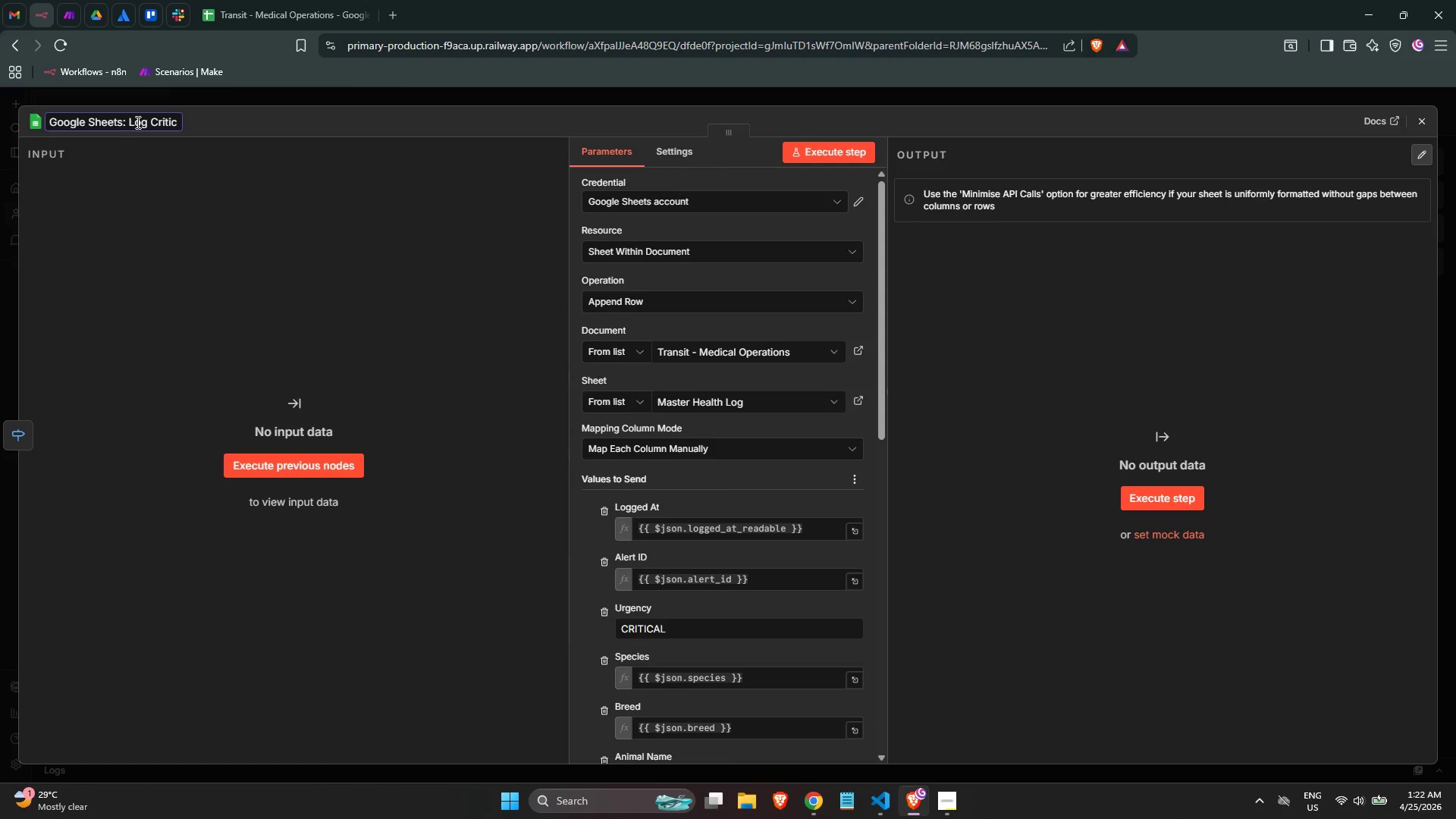 
key(Backspace)
 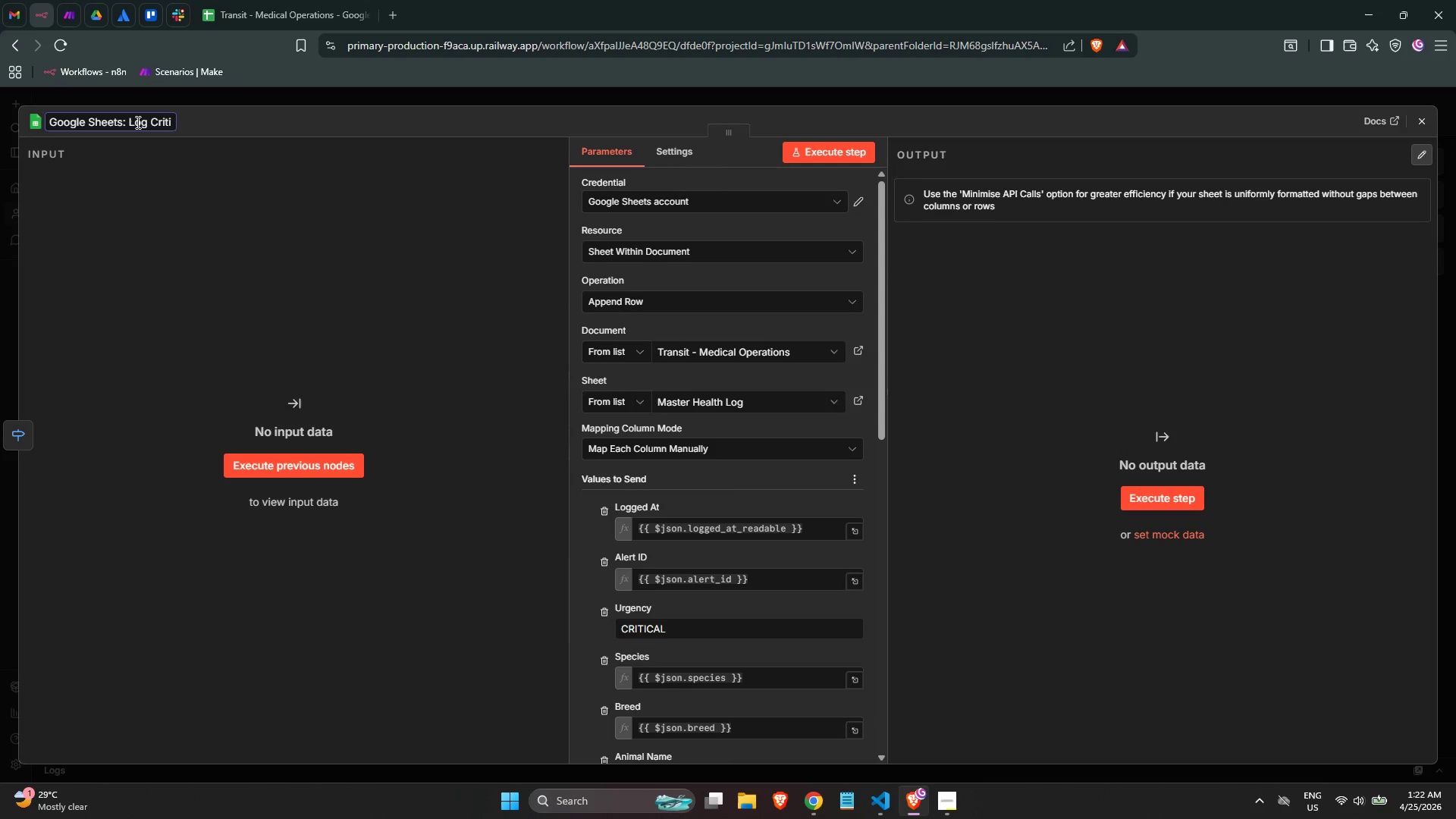 
key(Backspace)
 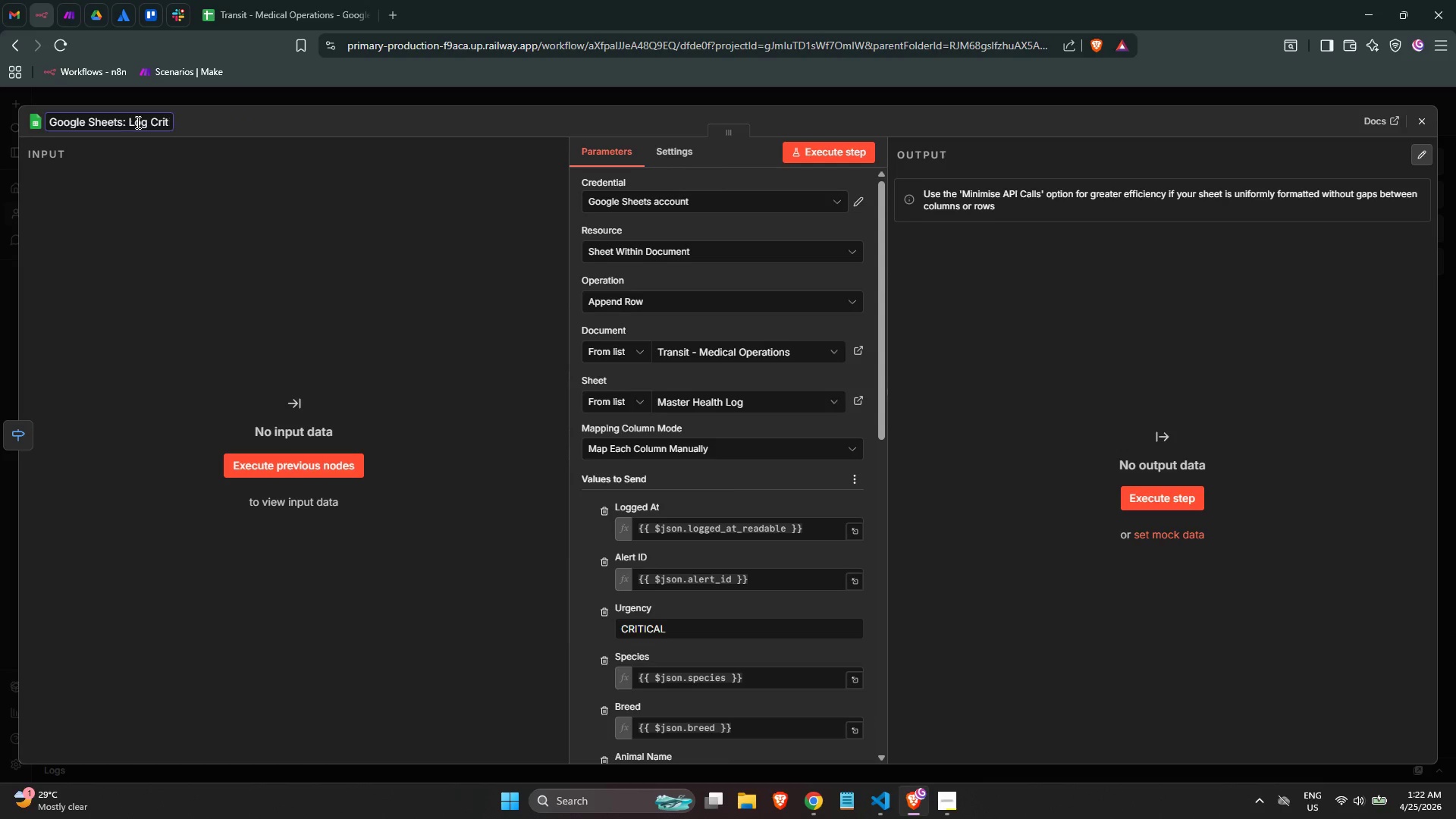 
key(Backspace)
 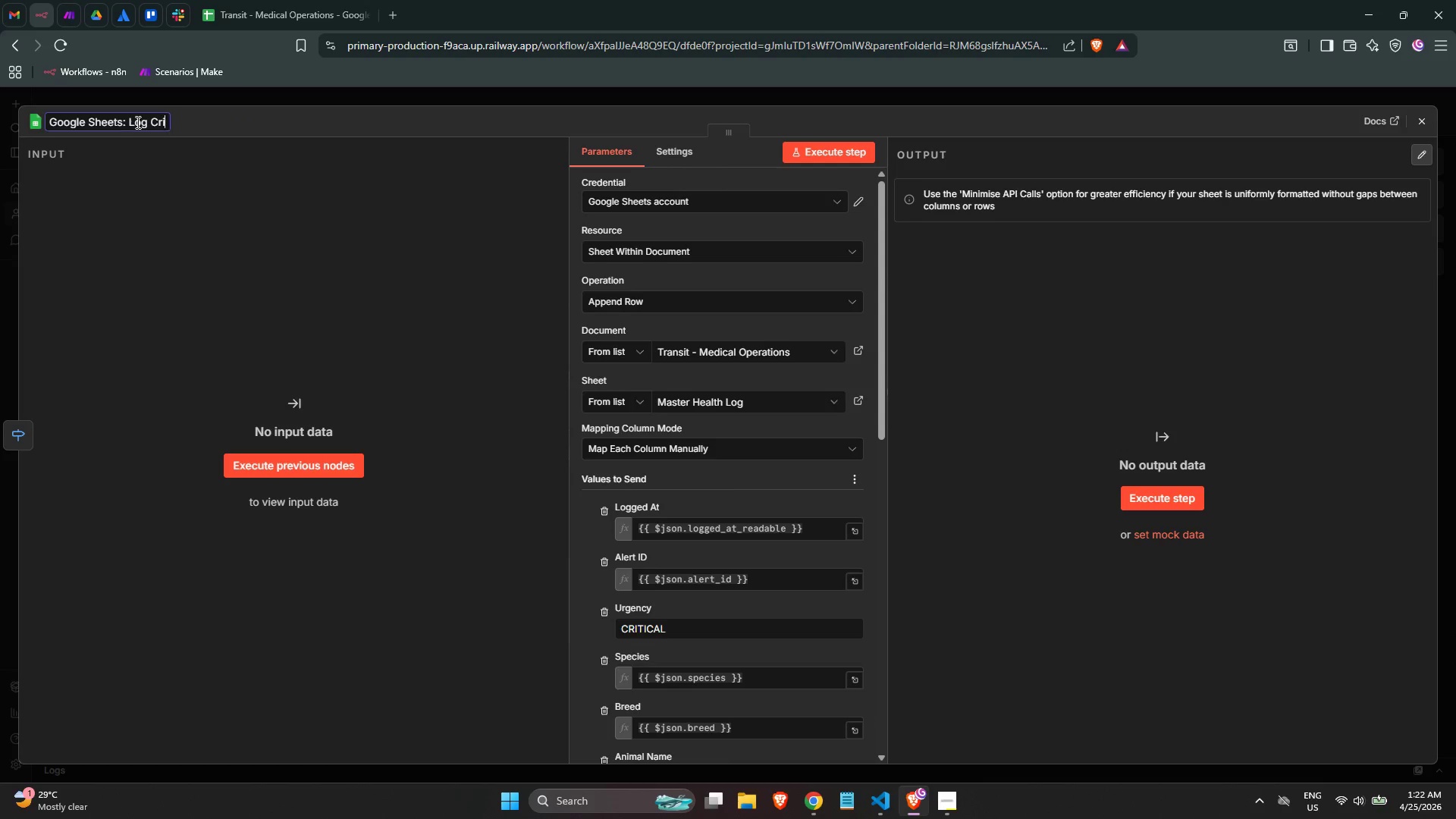 
key(Backspace)
 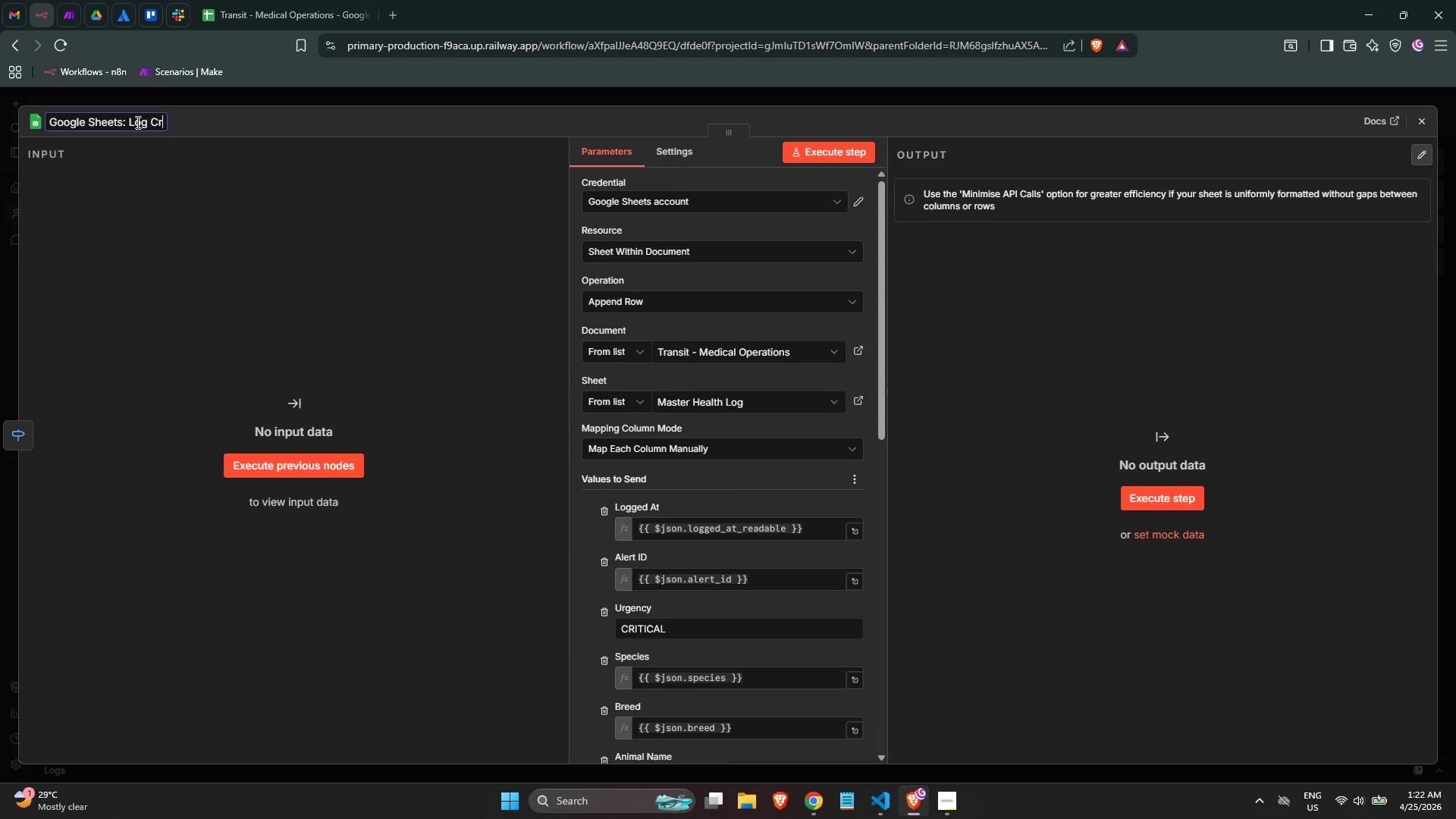 
key(Backspace)
 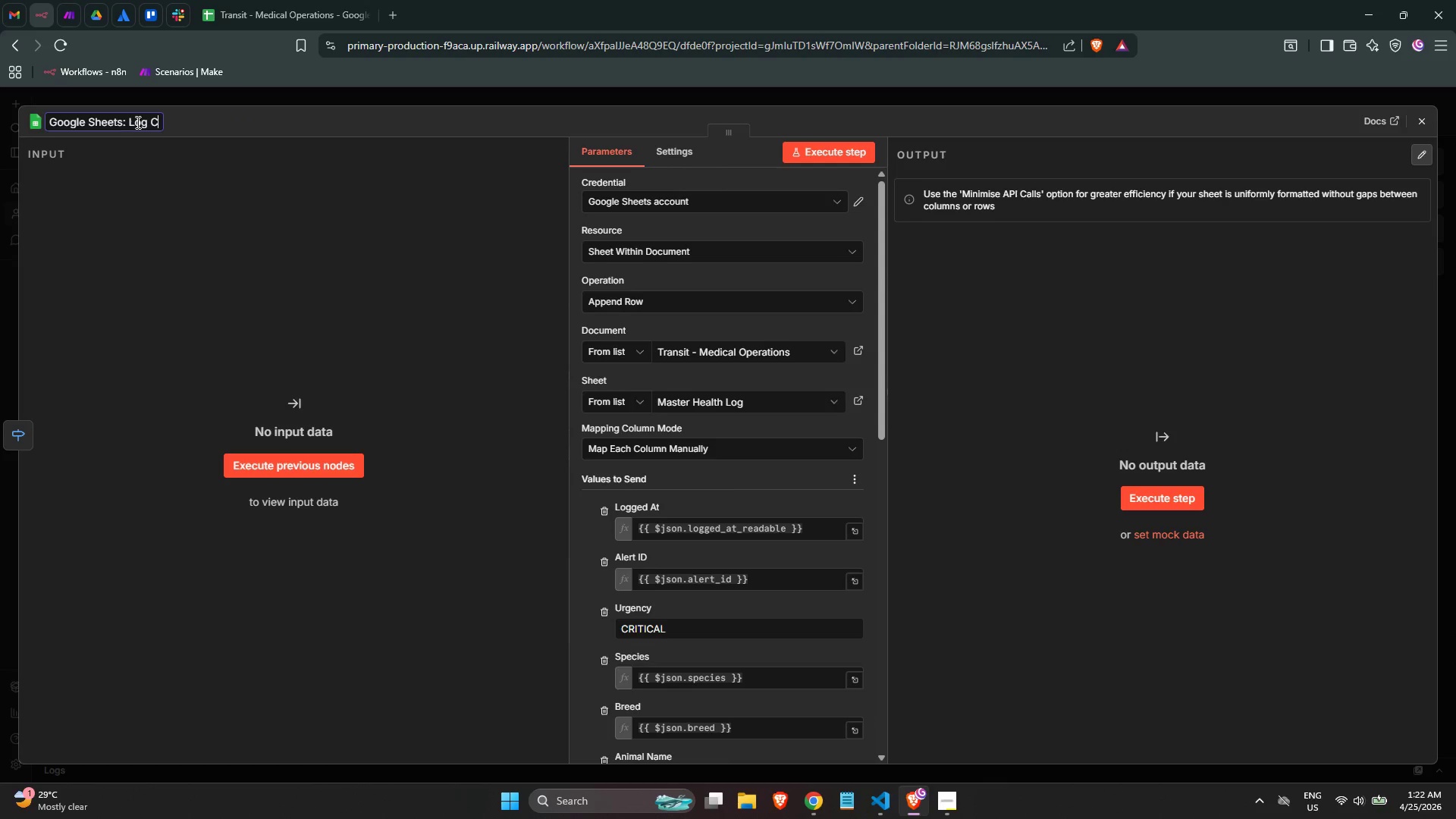 
key(Backspace)
 